 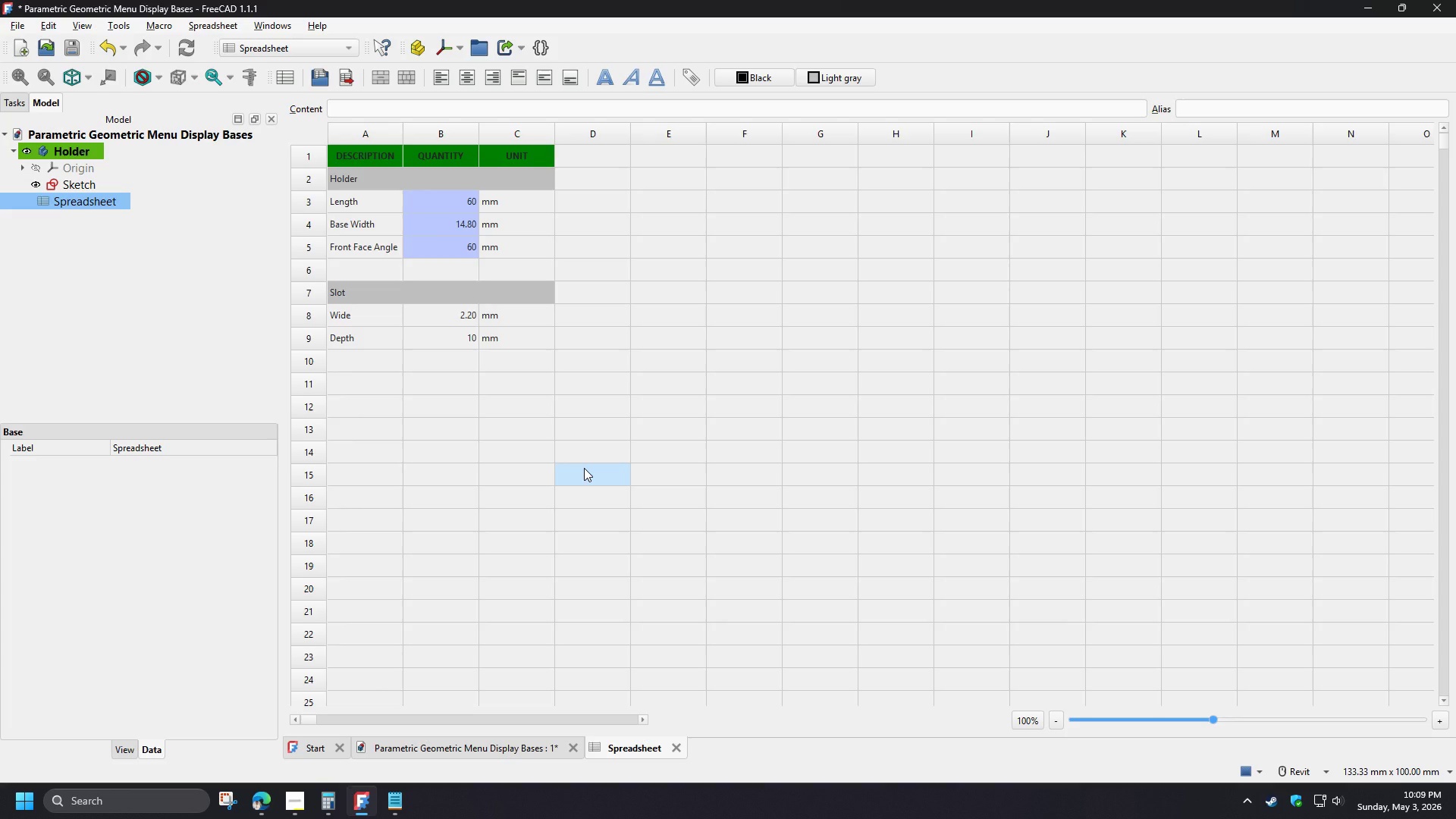 
left_click([419, 322])
 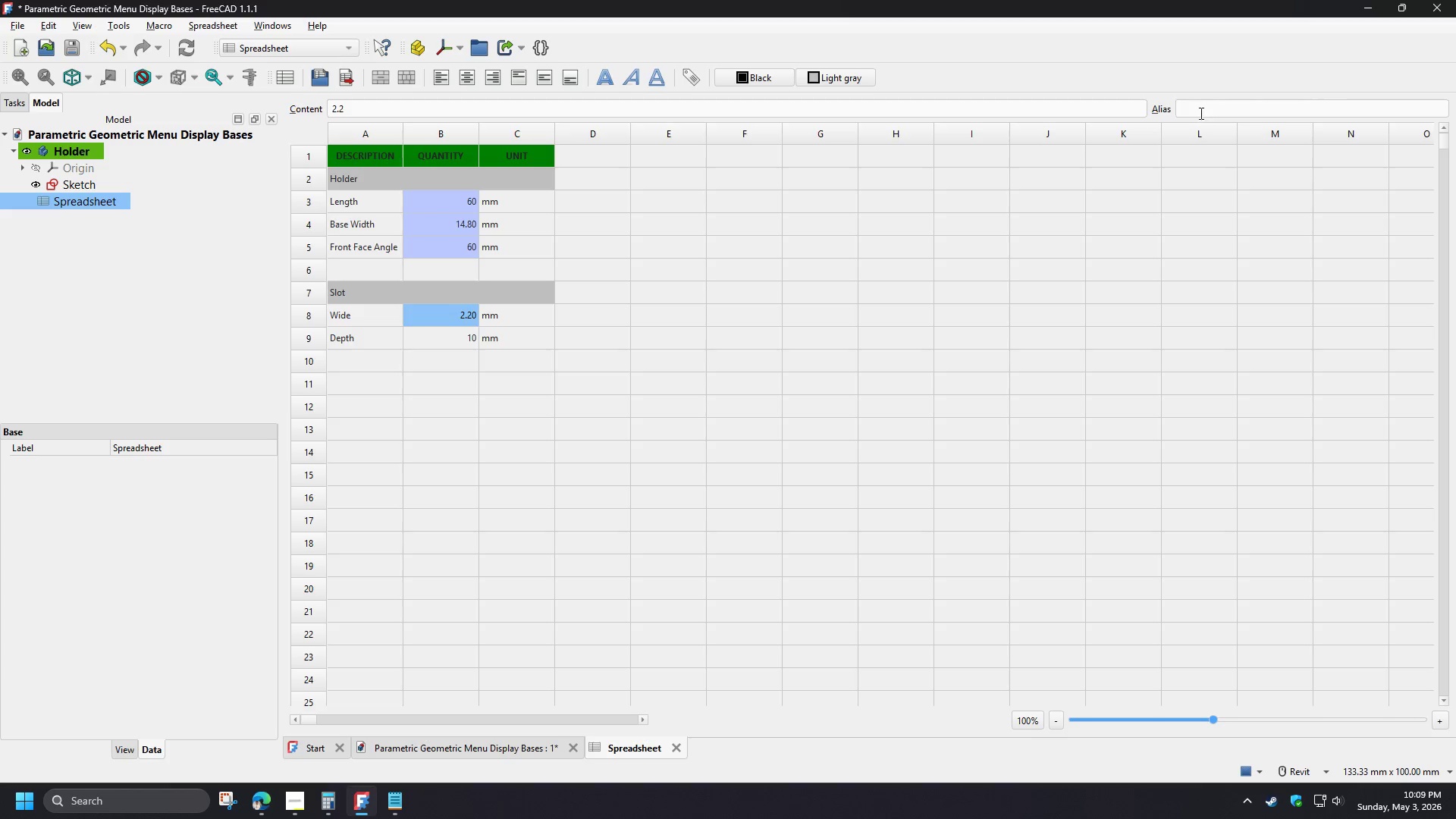 
left_click([1199, 112])
 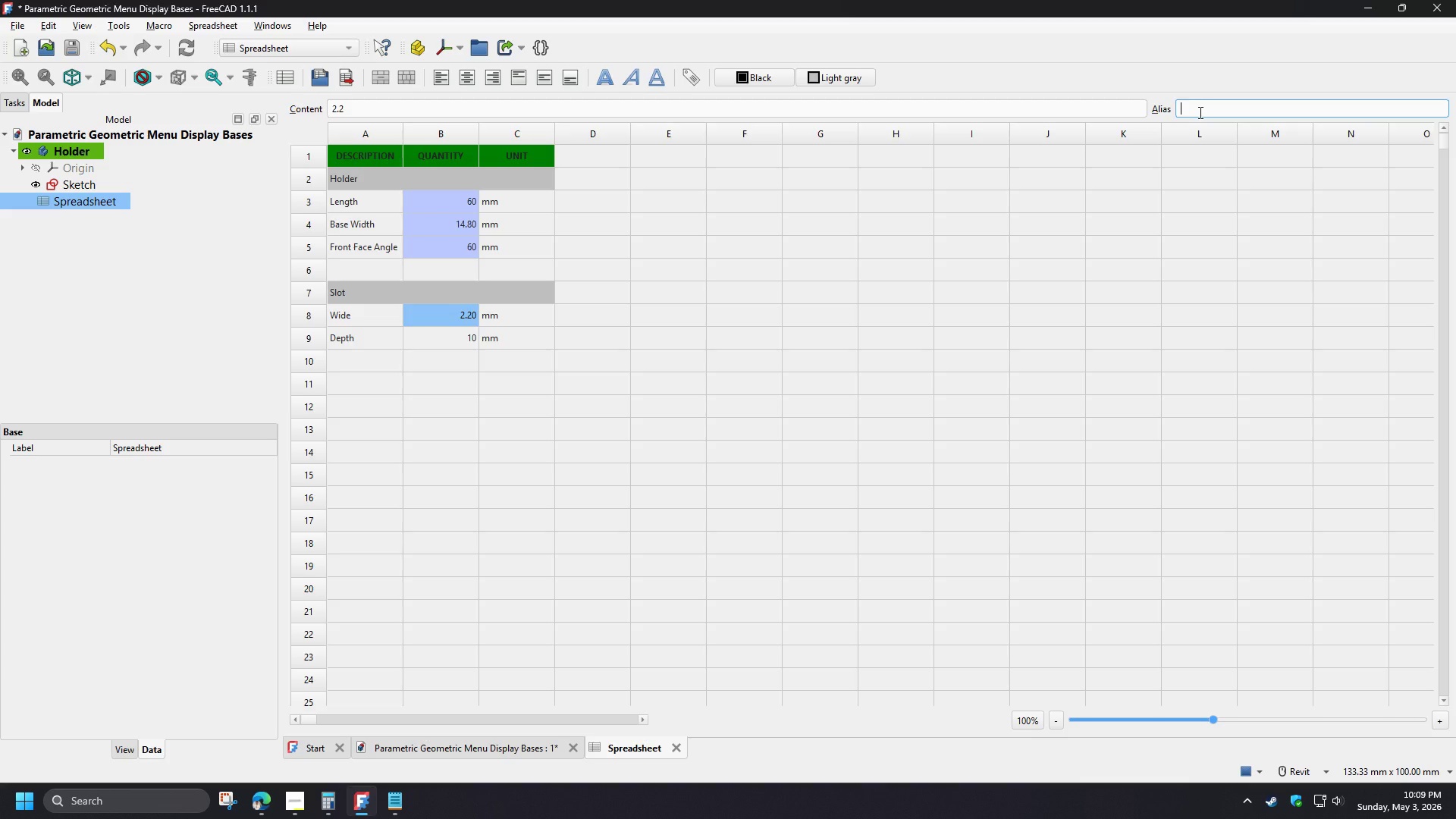 
hold_key(key=ShiftLeft, duration=1.5)
 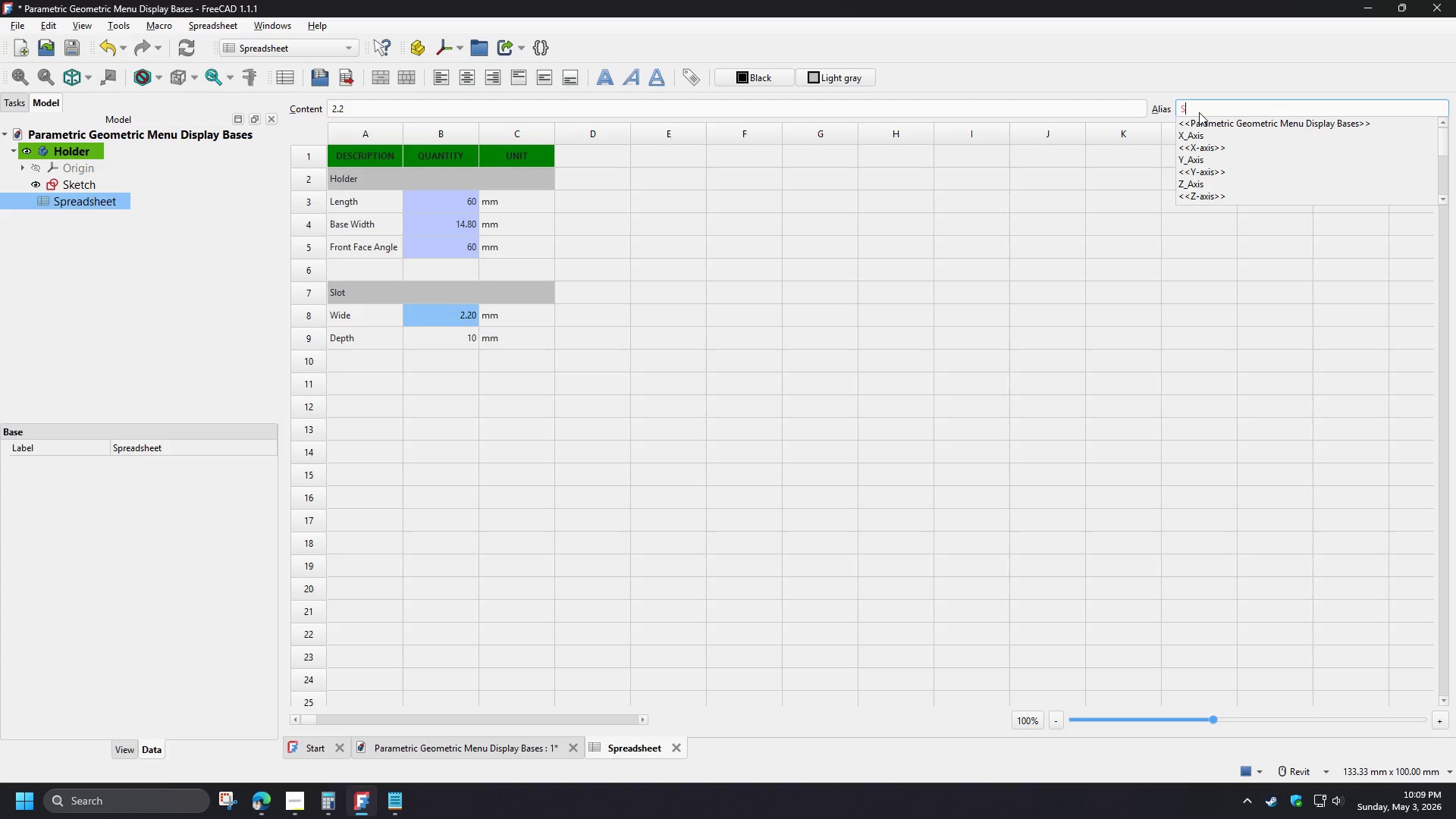 
type(SlotWide)
 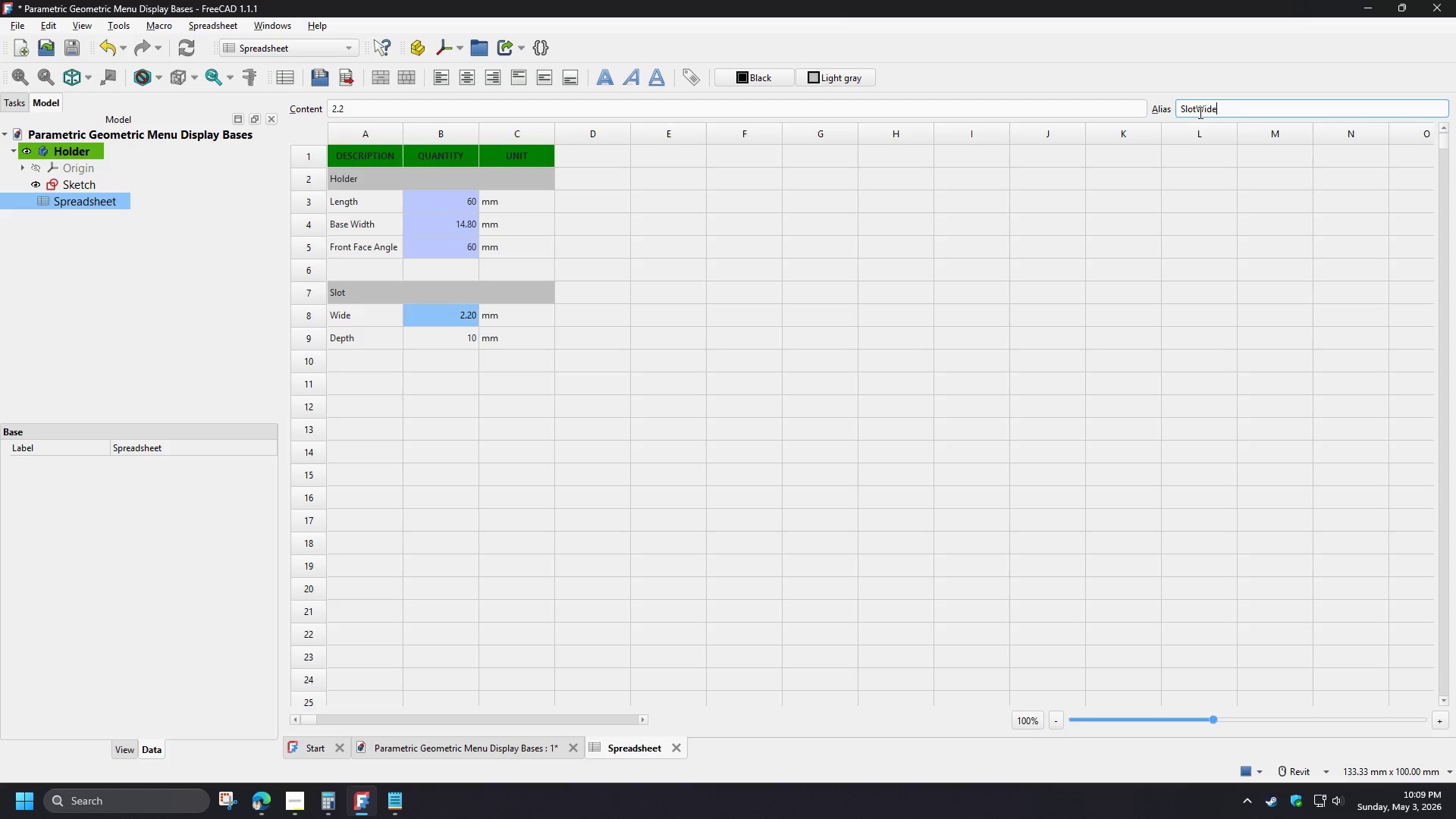 
left_click([428, 376])
 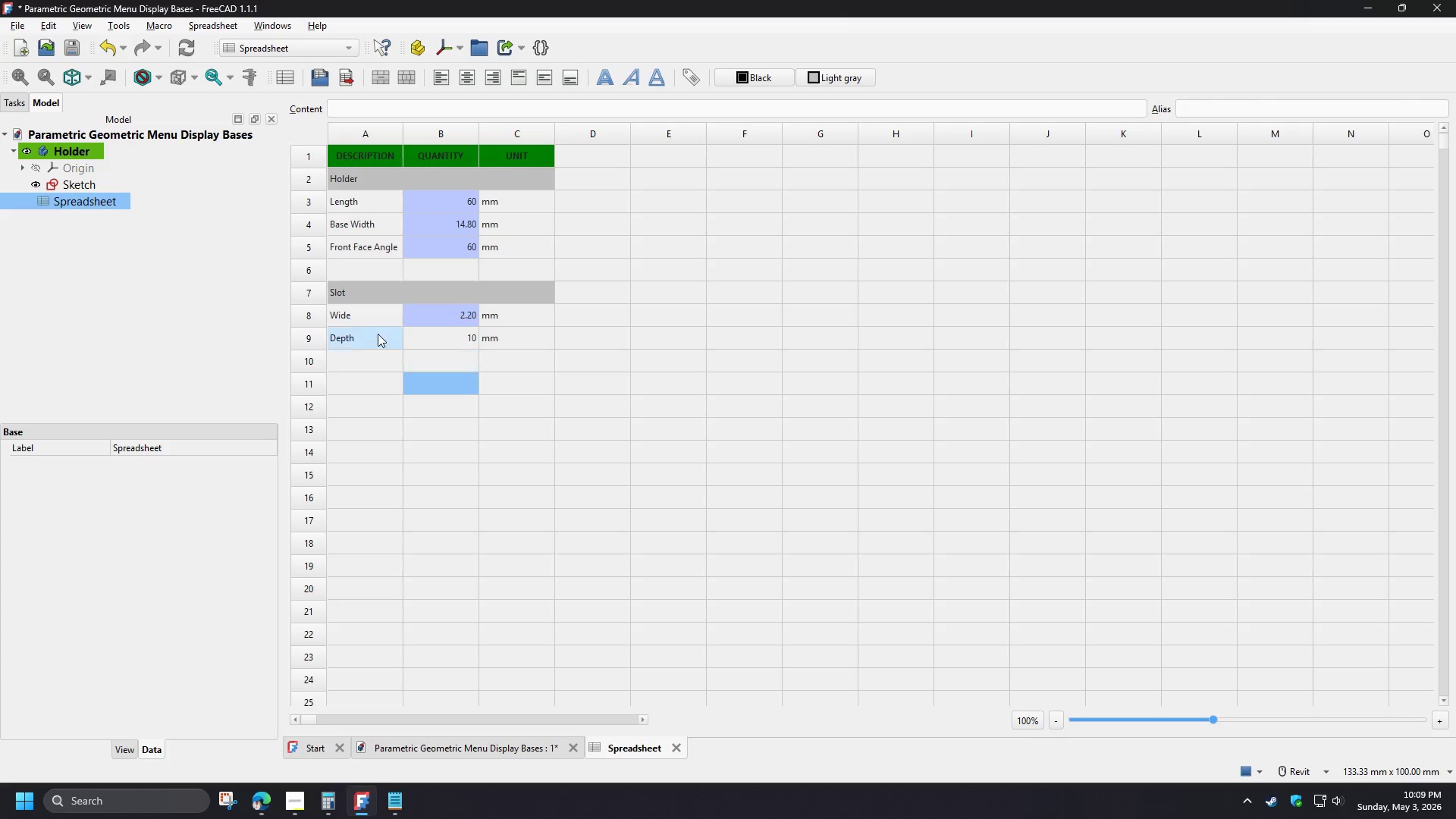 
left_click([359, 316])
 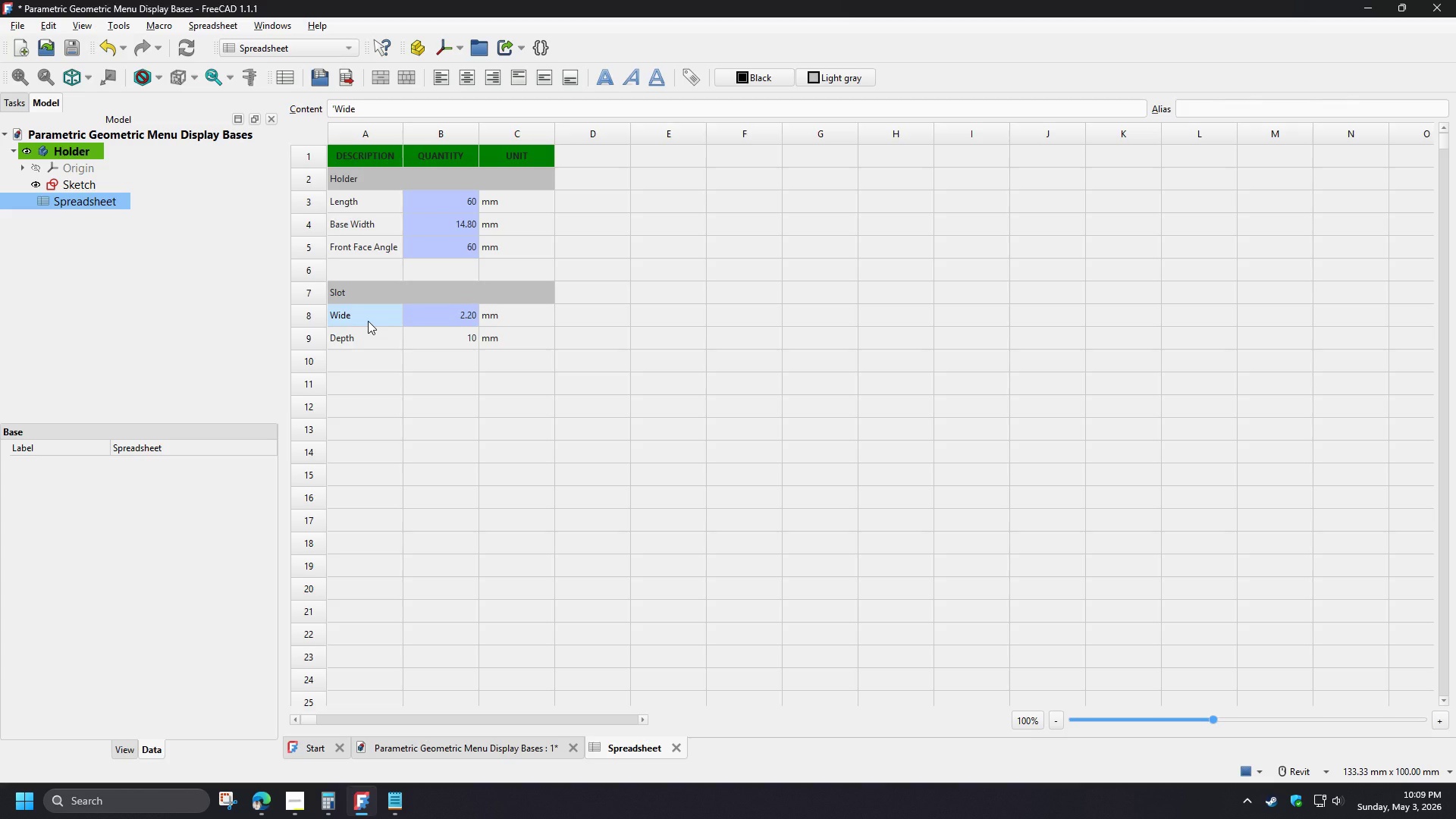 
double_click([363, 317])
 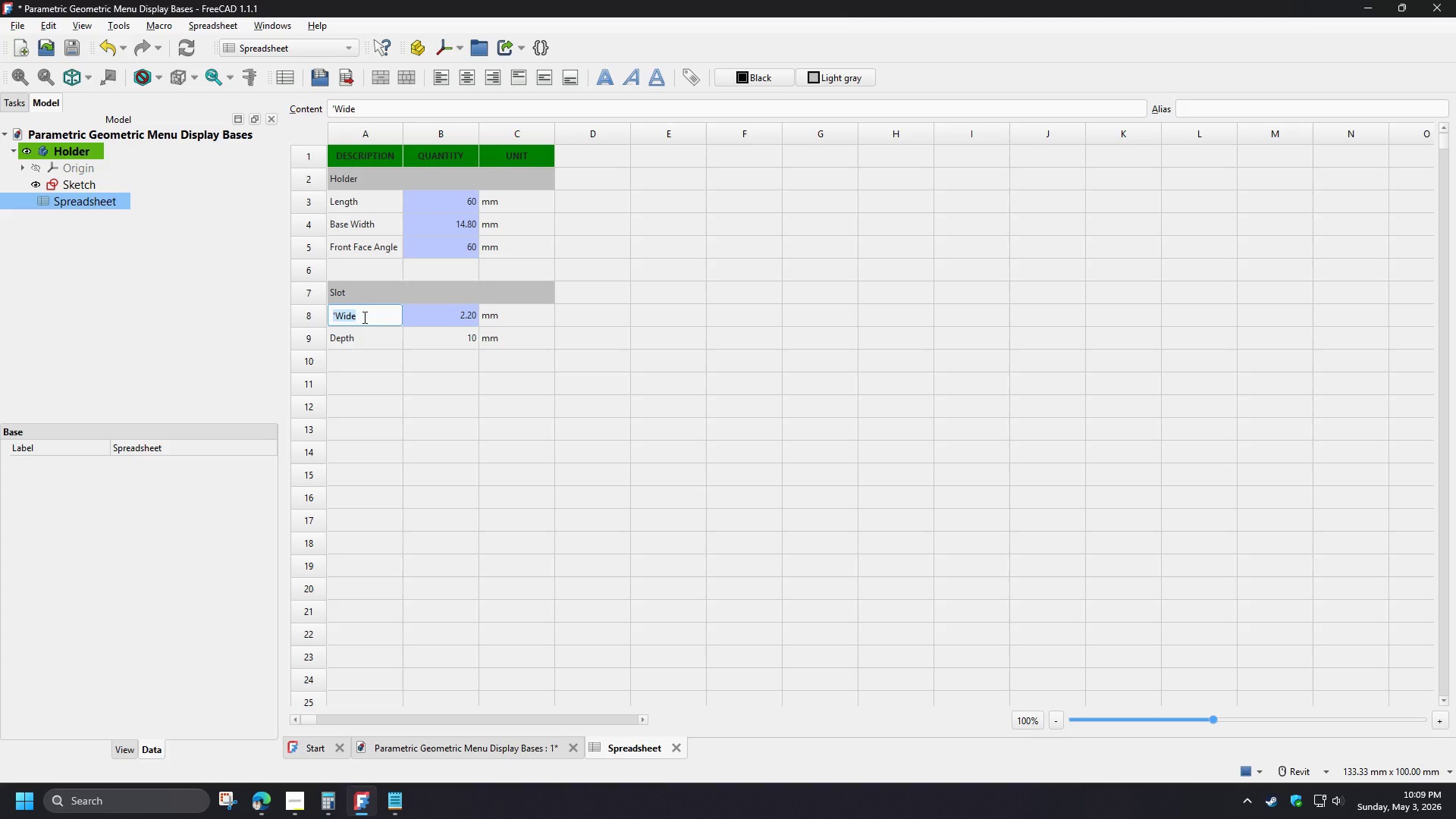 
key(Backspace)
type(th)
 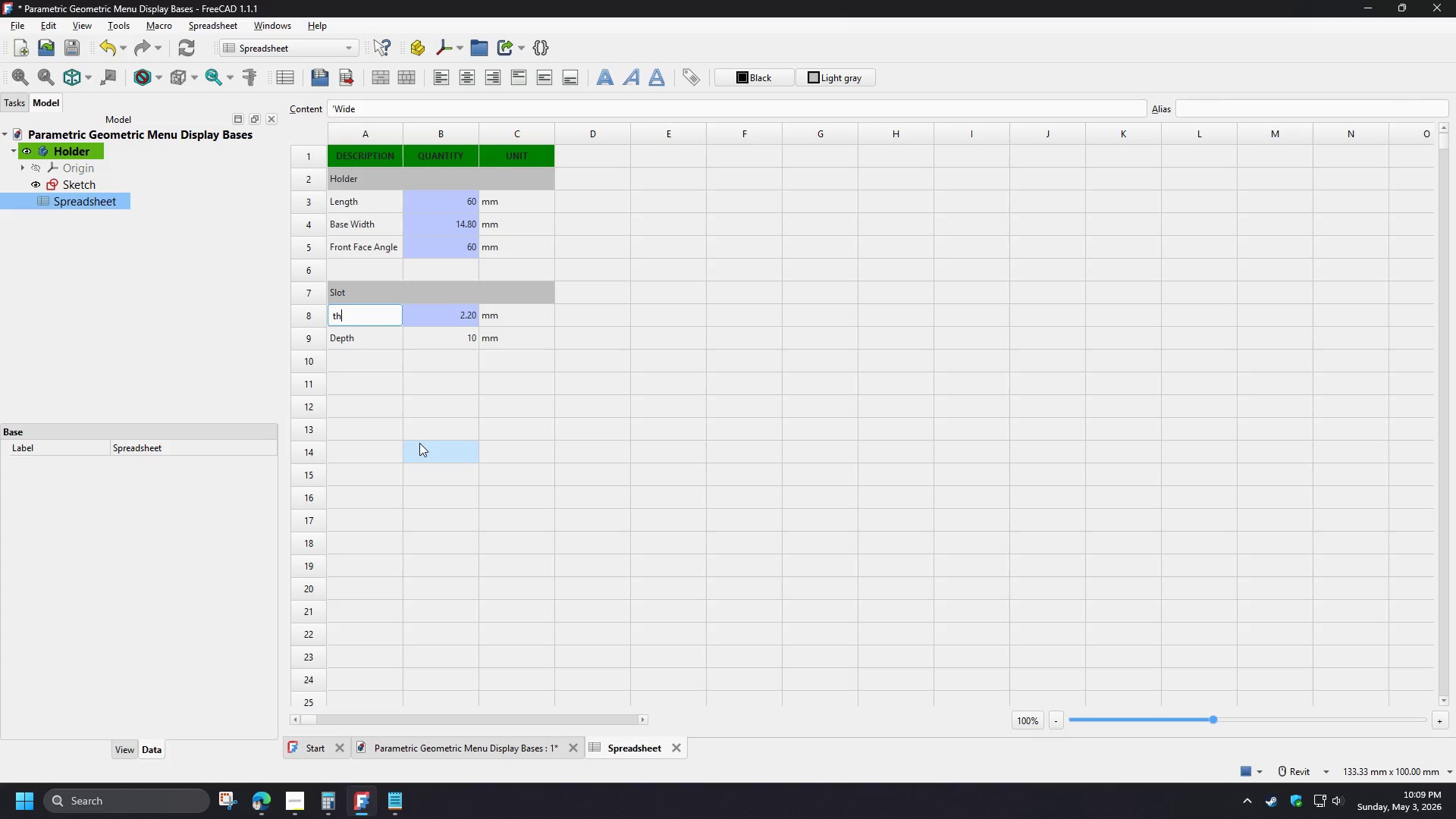 
left_click([419, 443])
 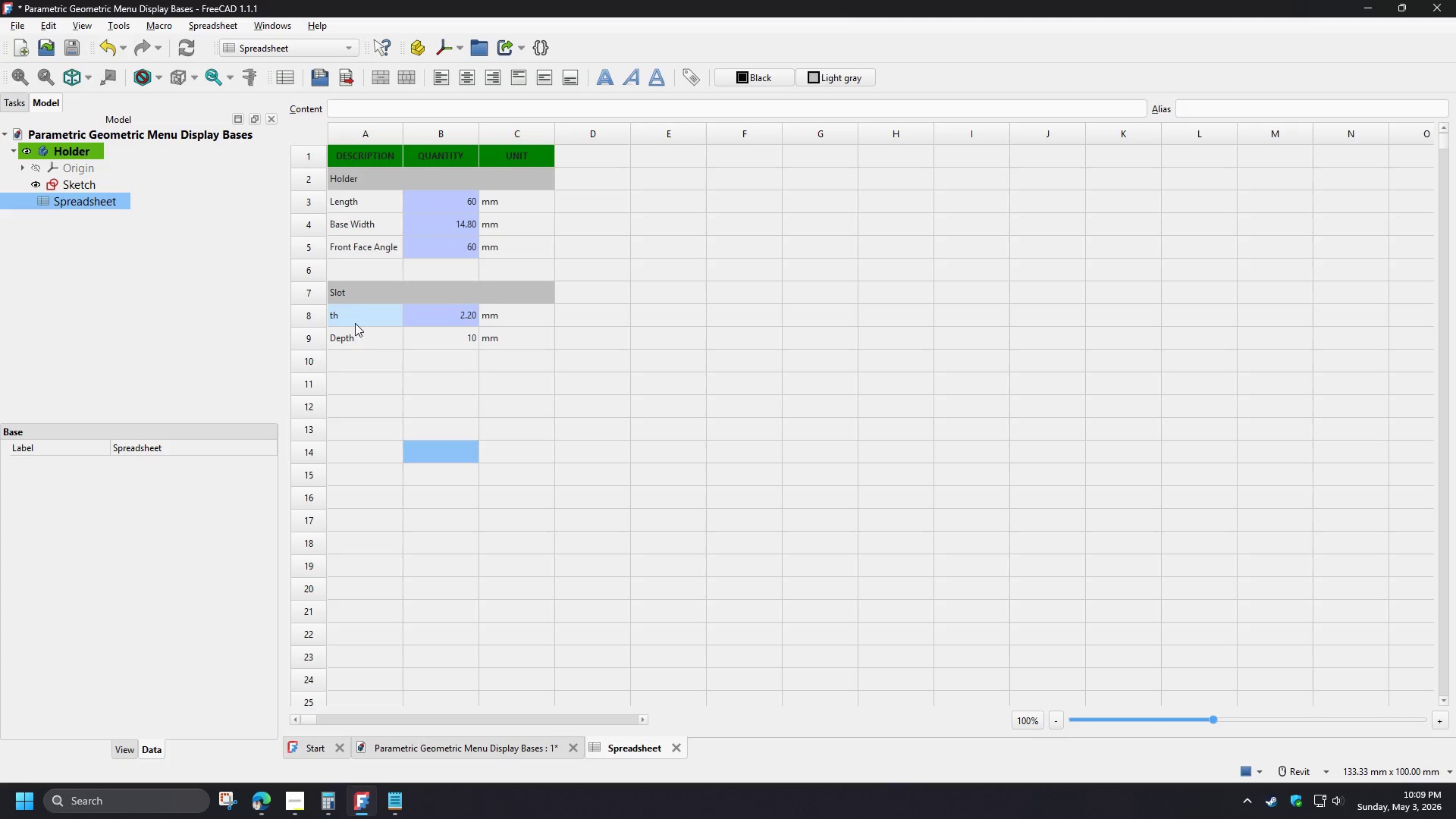 
left_click([354, 312])
 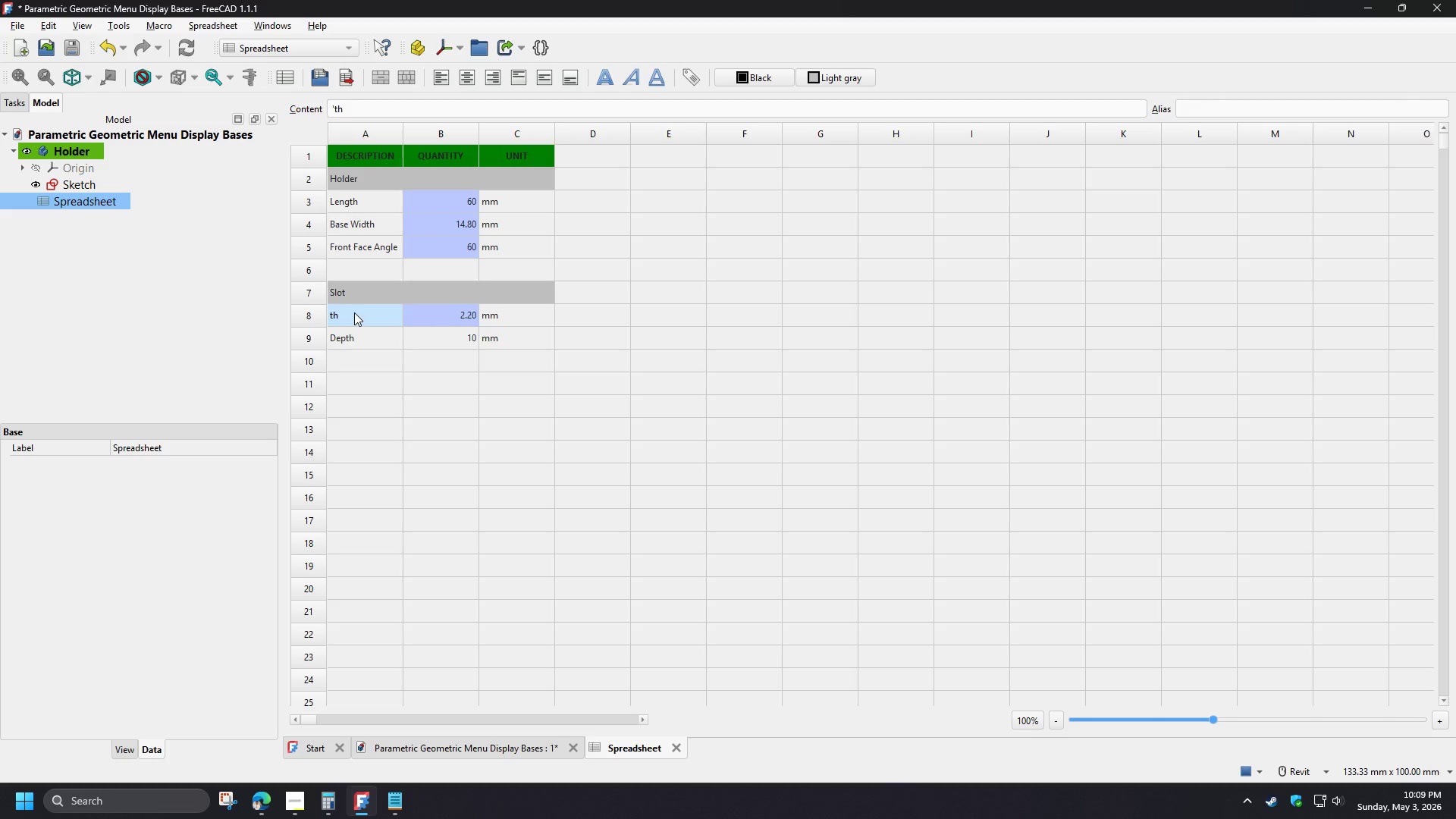 
type(Width)
 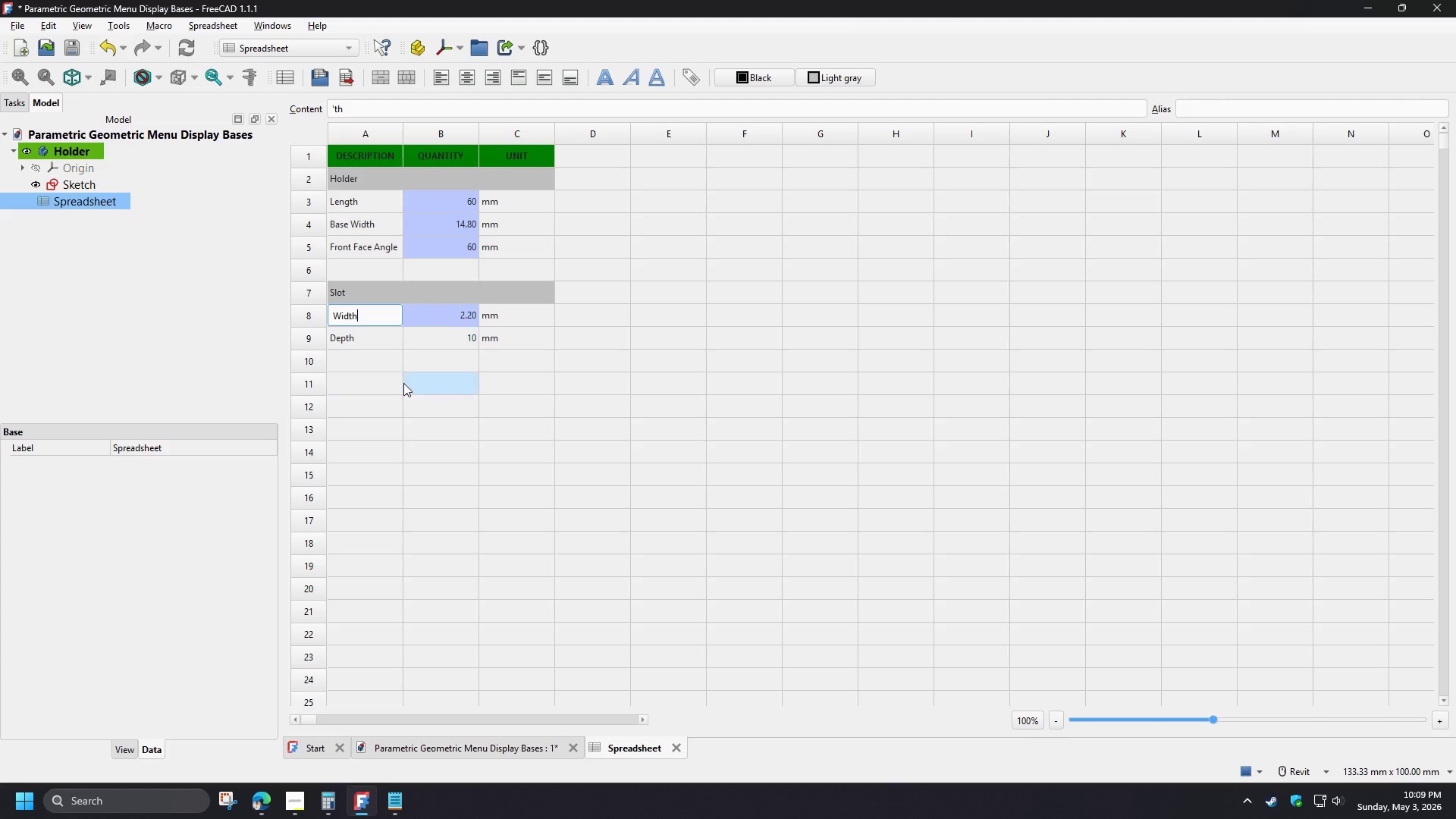 
left_click([403, 383])
 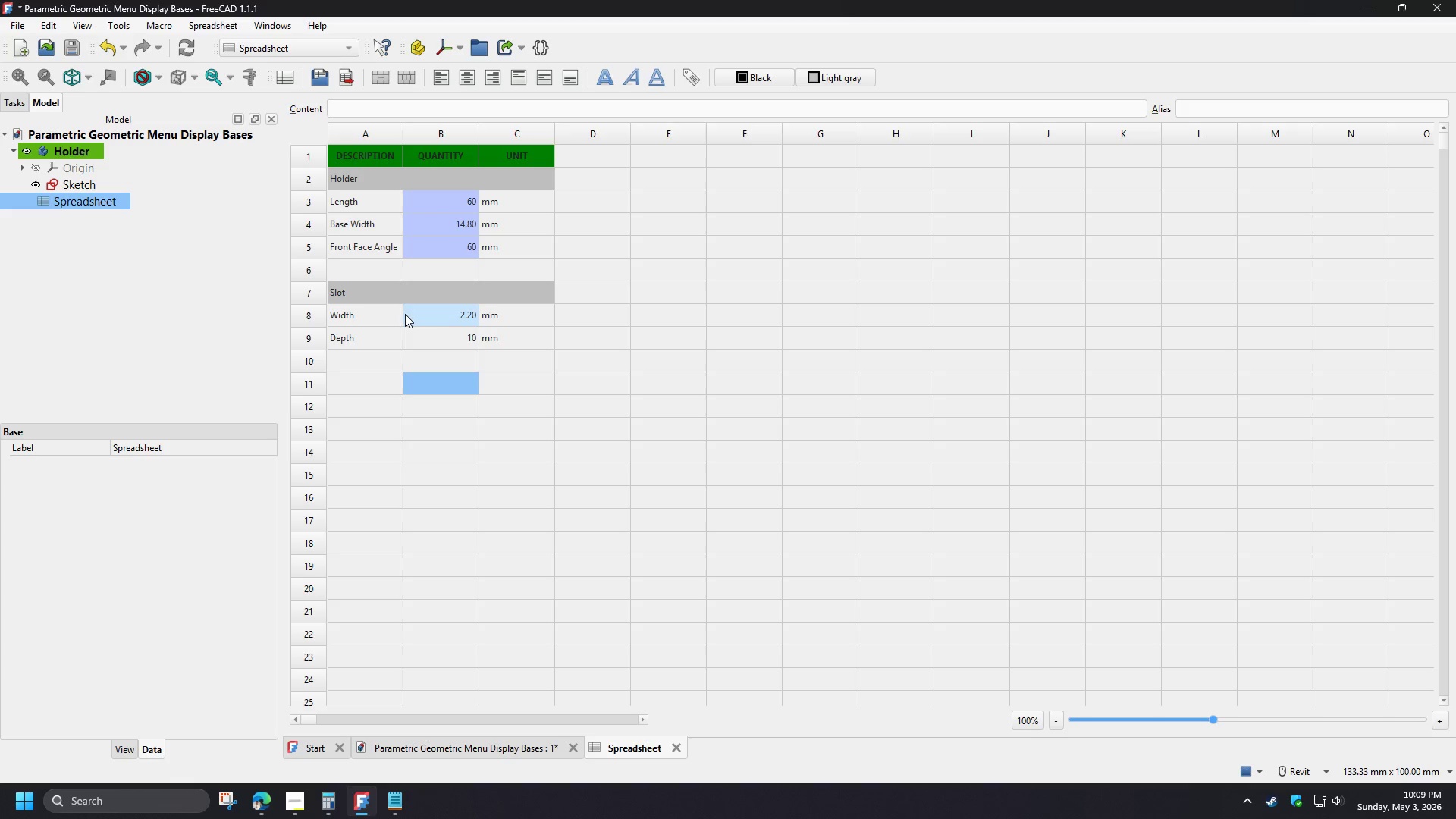 
left_click([435, 319])
 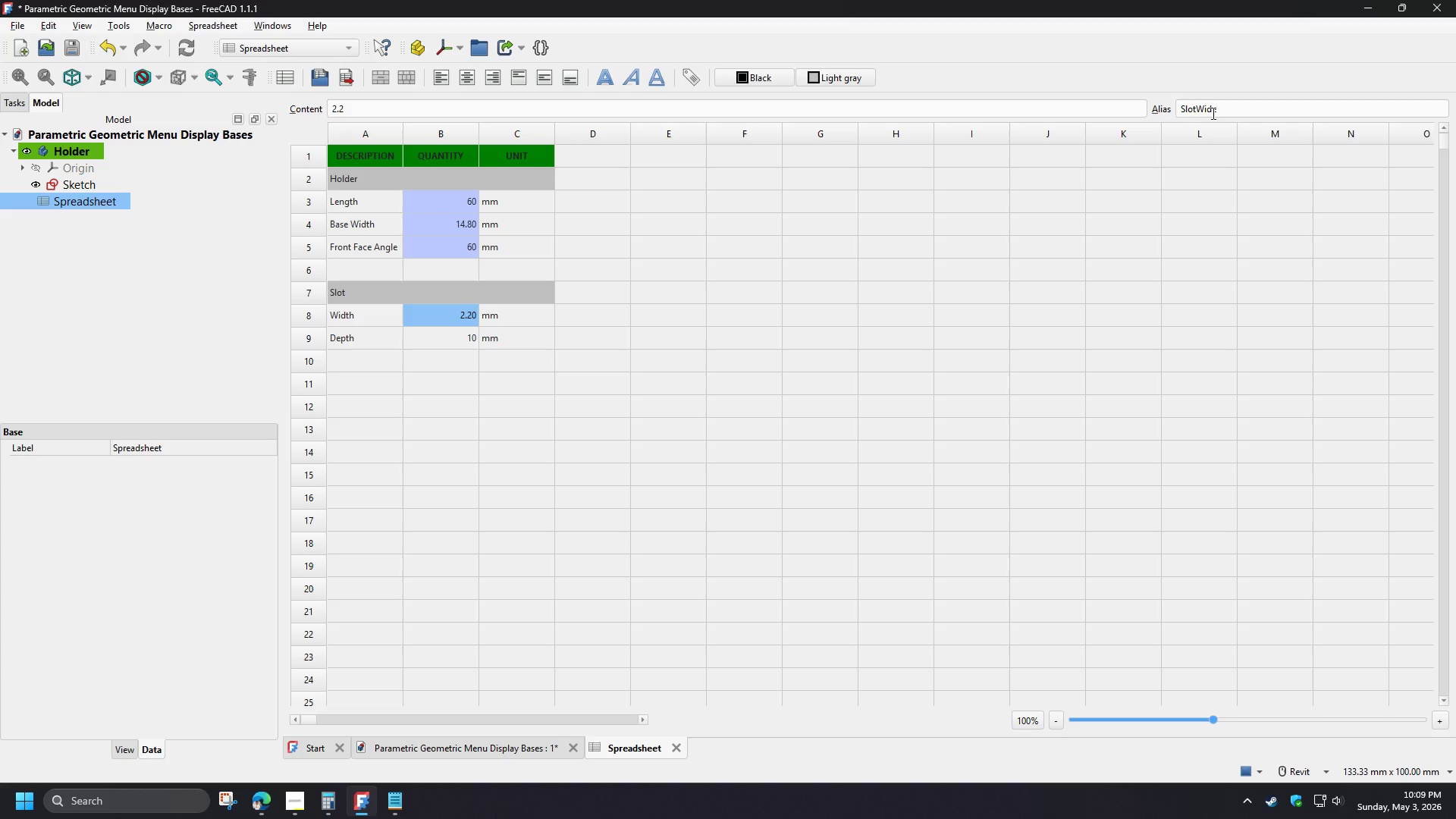 
left_click([1212, 113])
 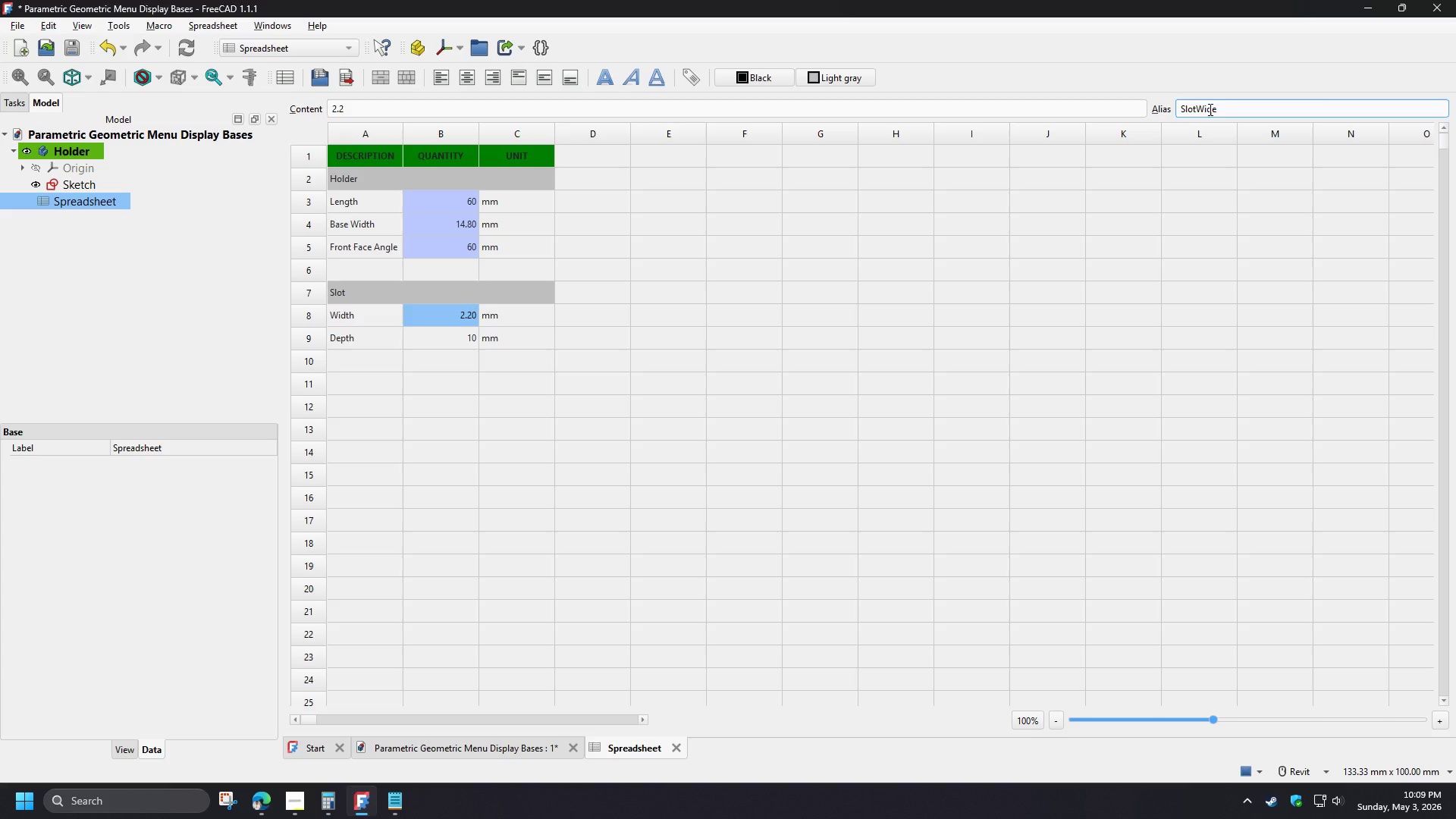 
left_click_drag(start_coordinate=[1209, 108], to_coordinate=[1225, 108])
 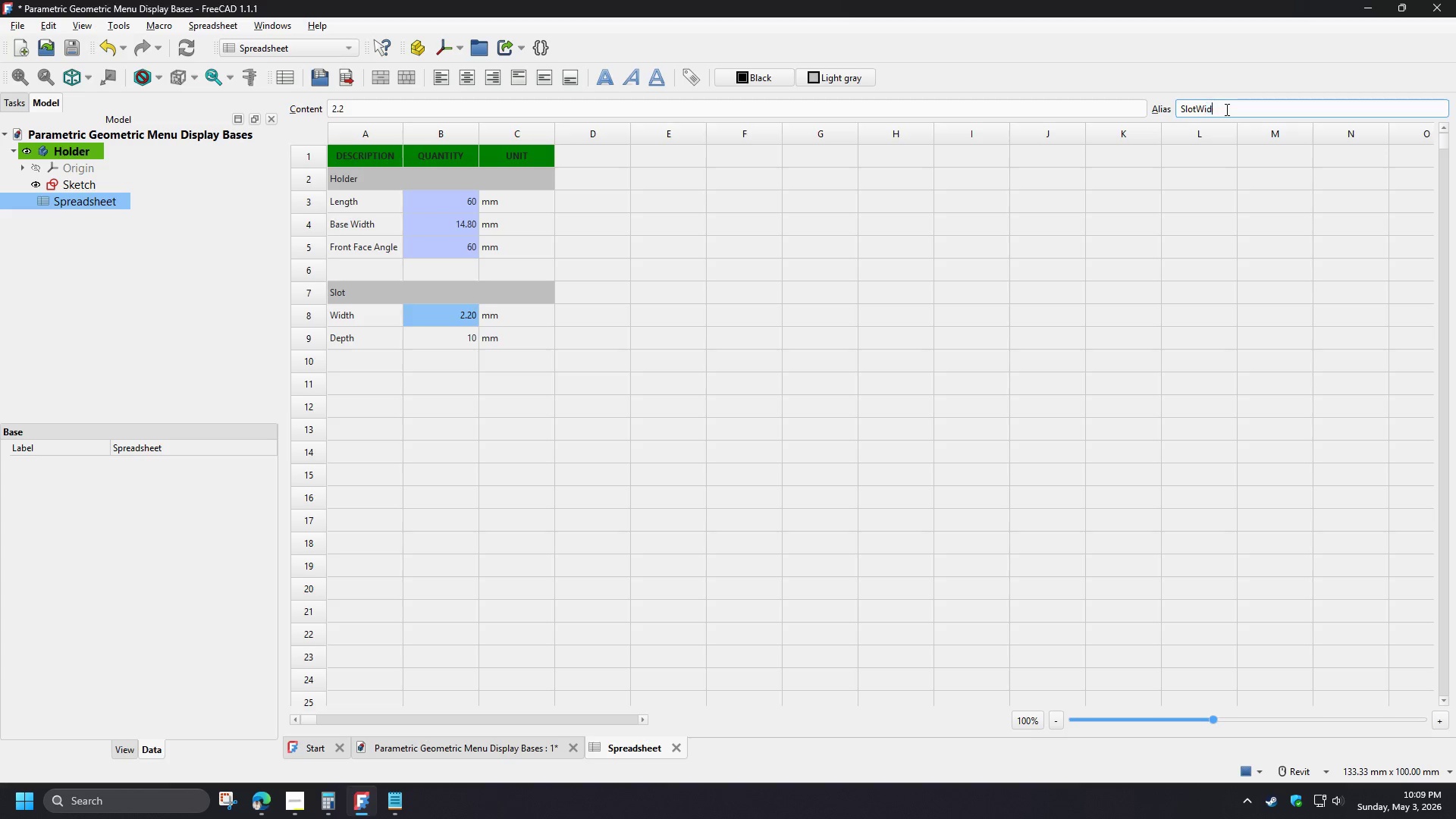 
type(dth)
key(NumpadEnter)
 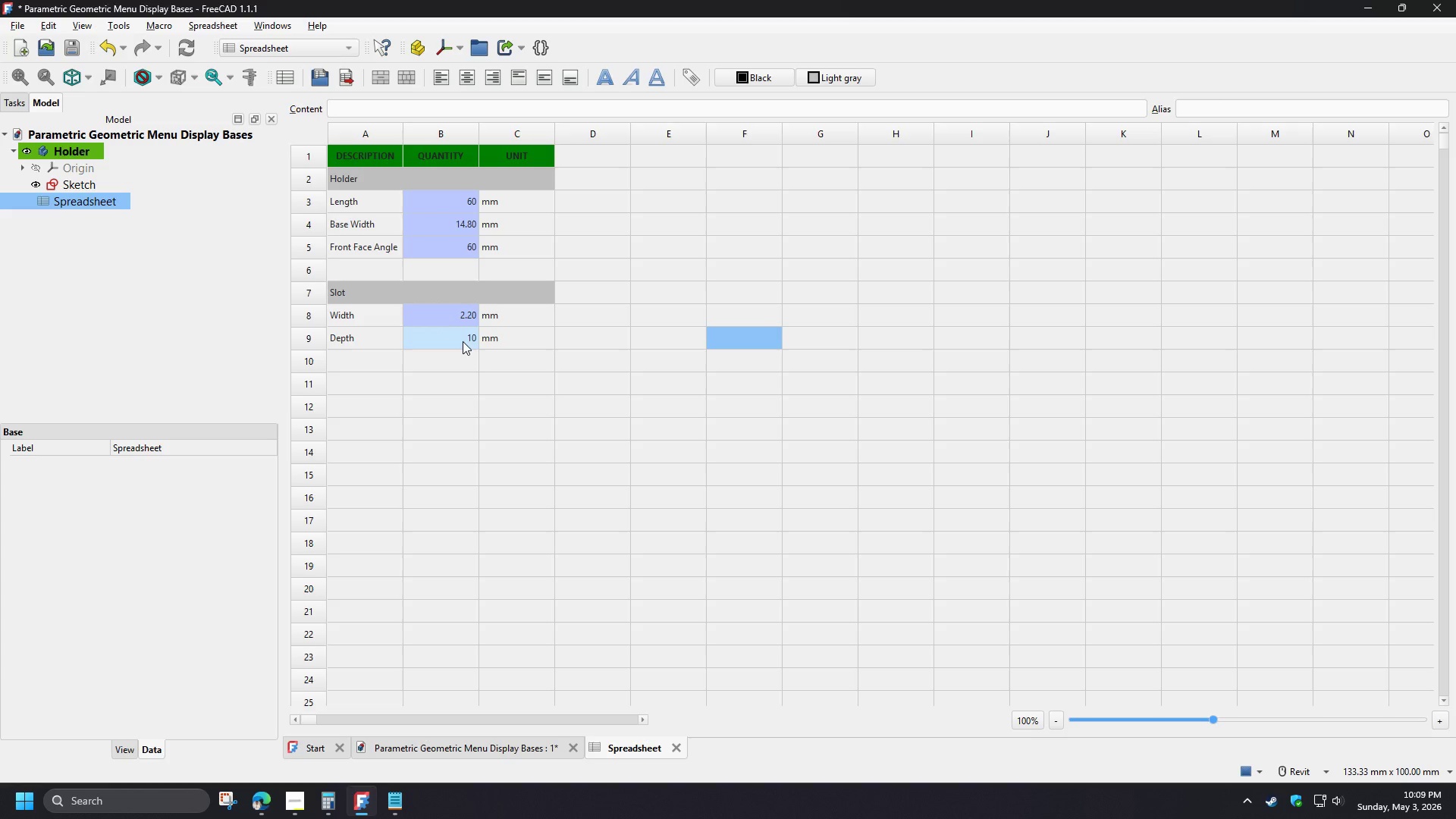 
left_click([395, 337])
 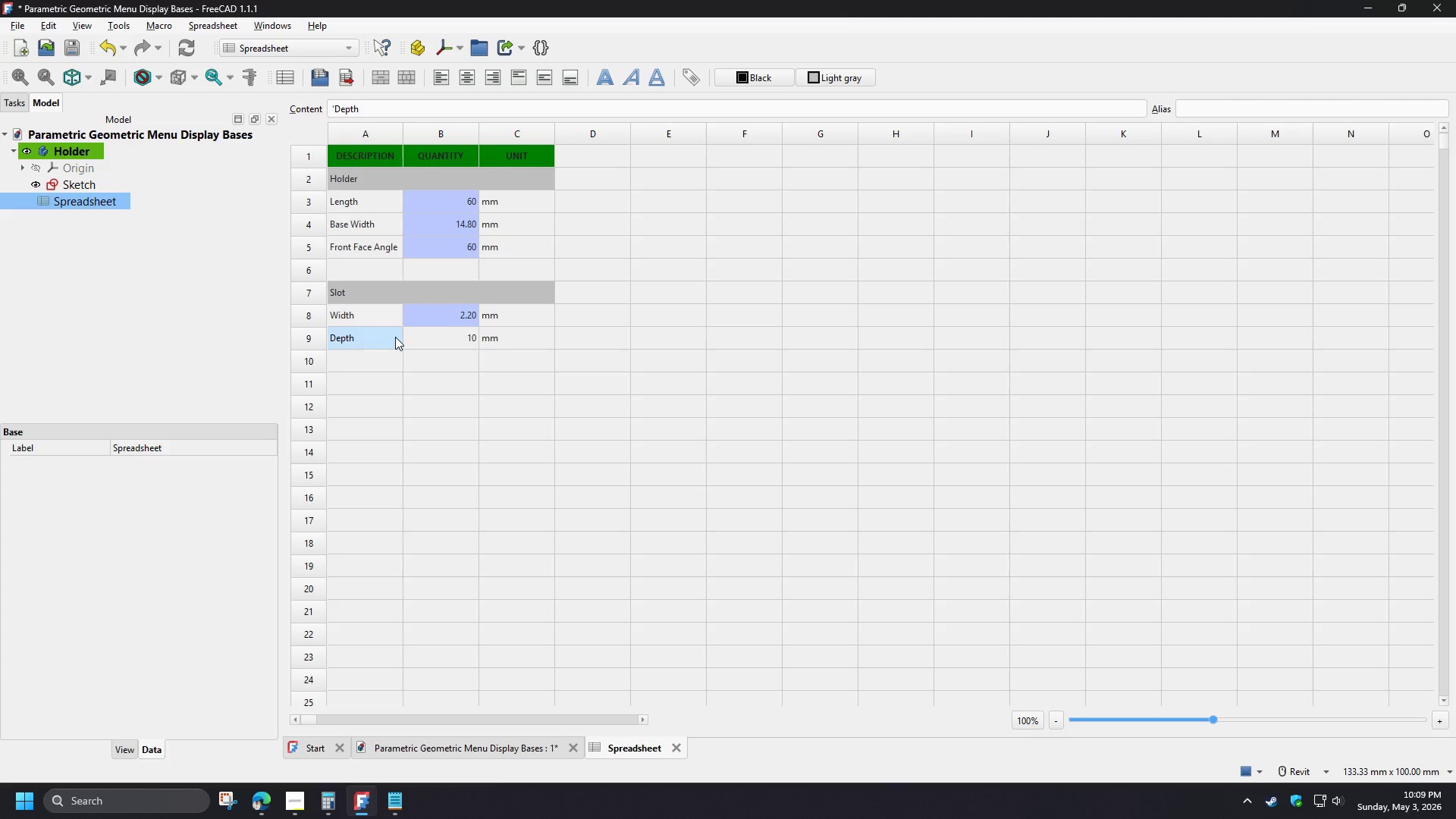 
key(Control+C)
 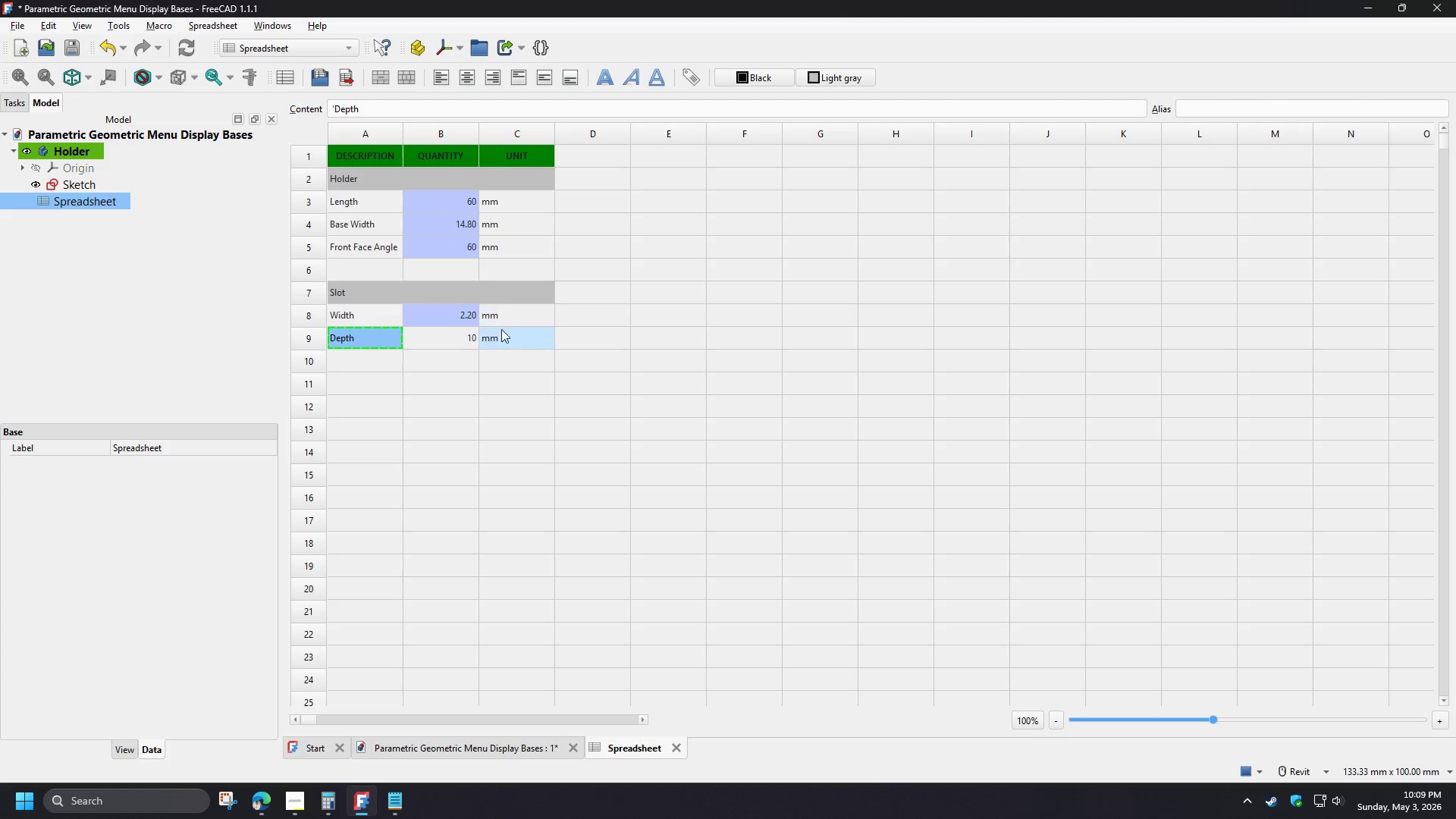 
left_click([463, 336])
 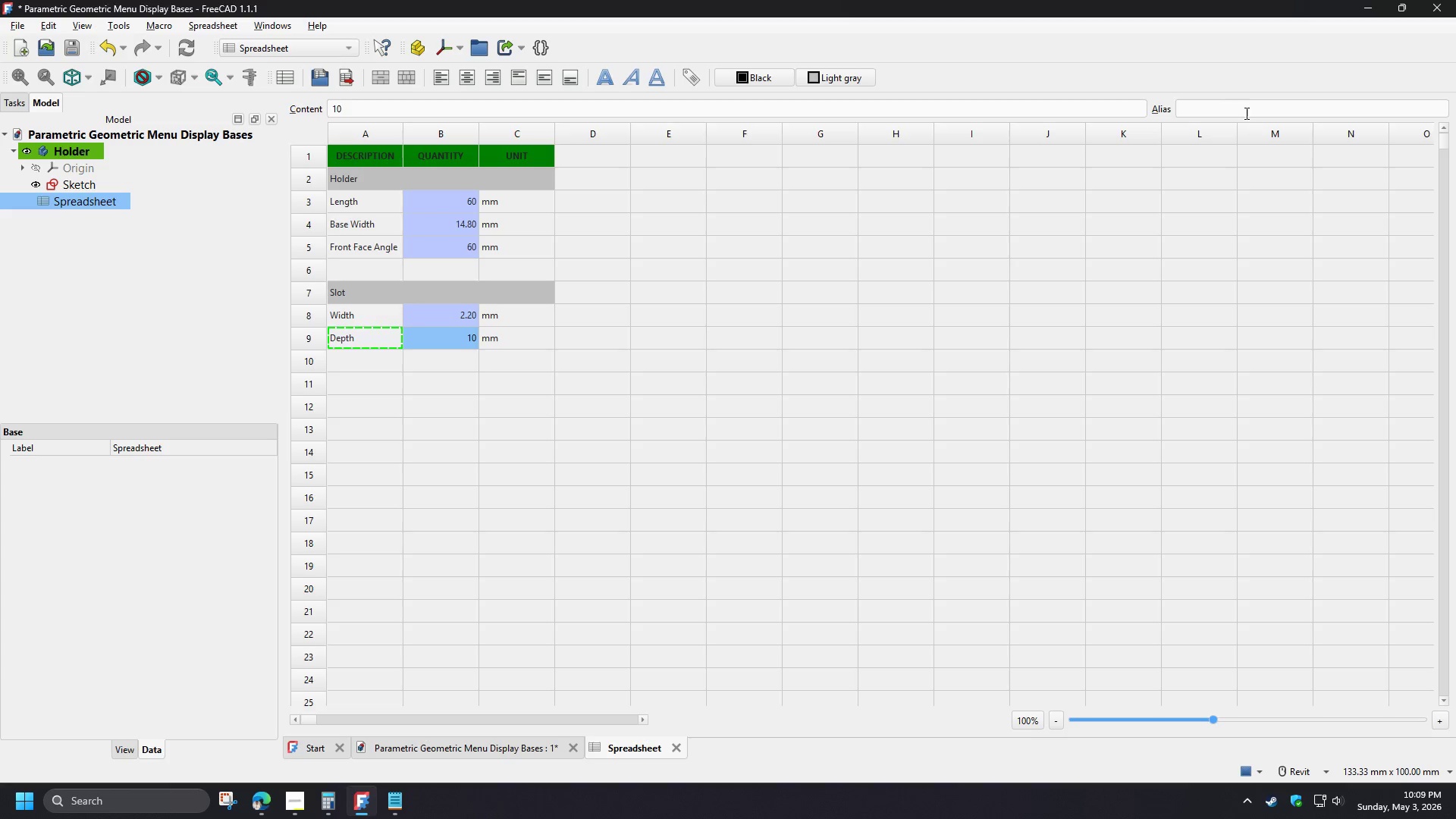 
left_click([1242, 105])
 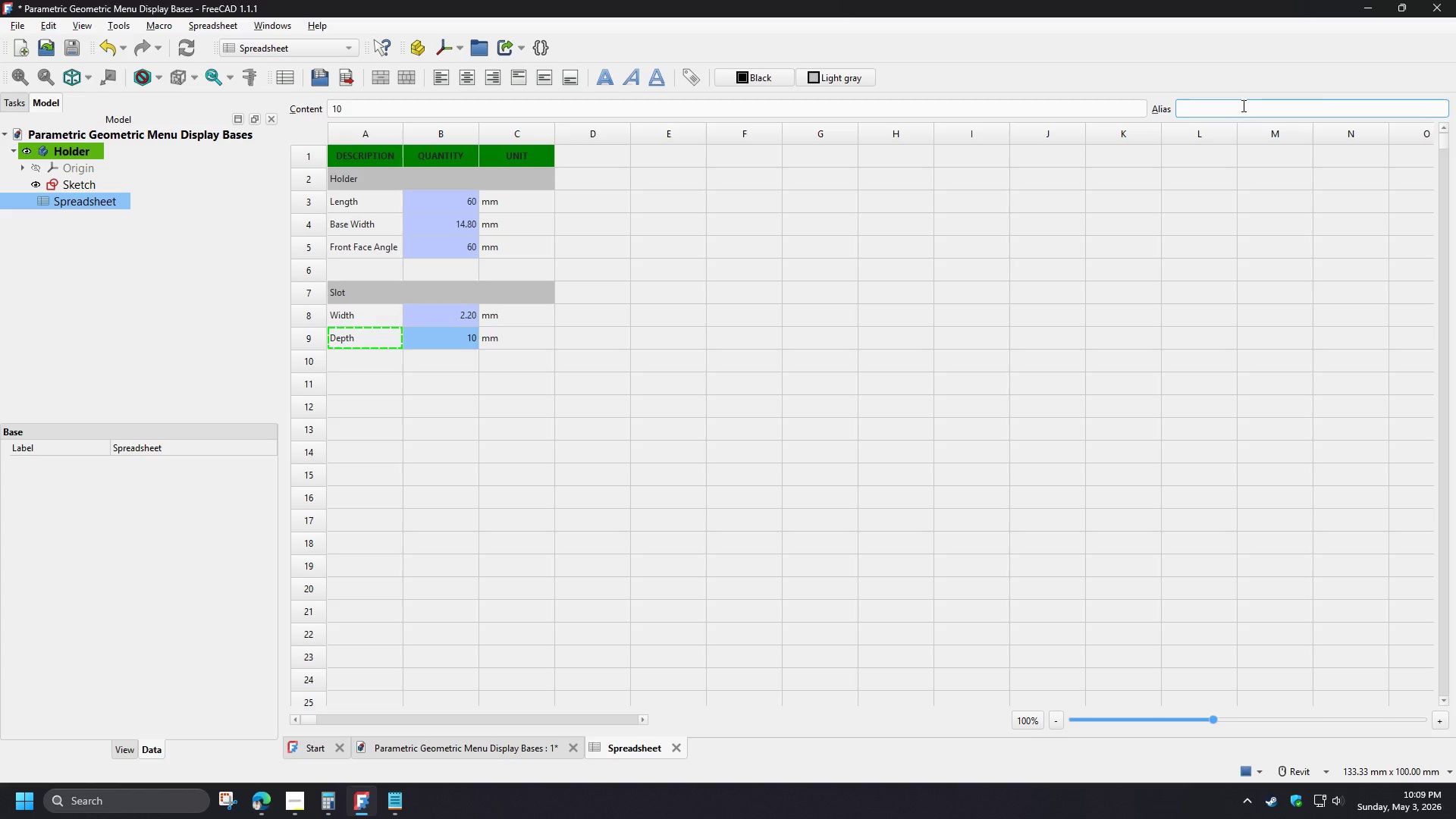 
type(Slot)
 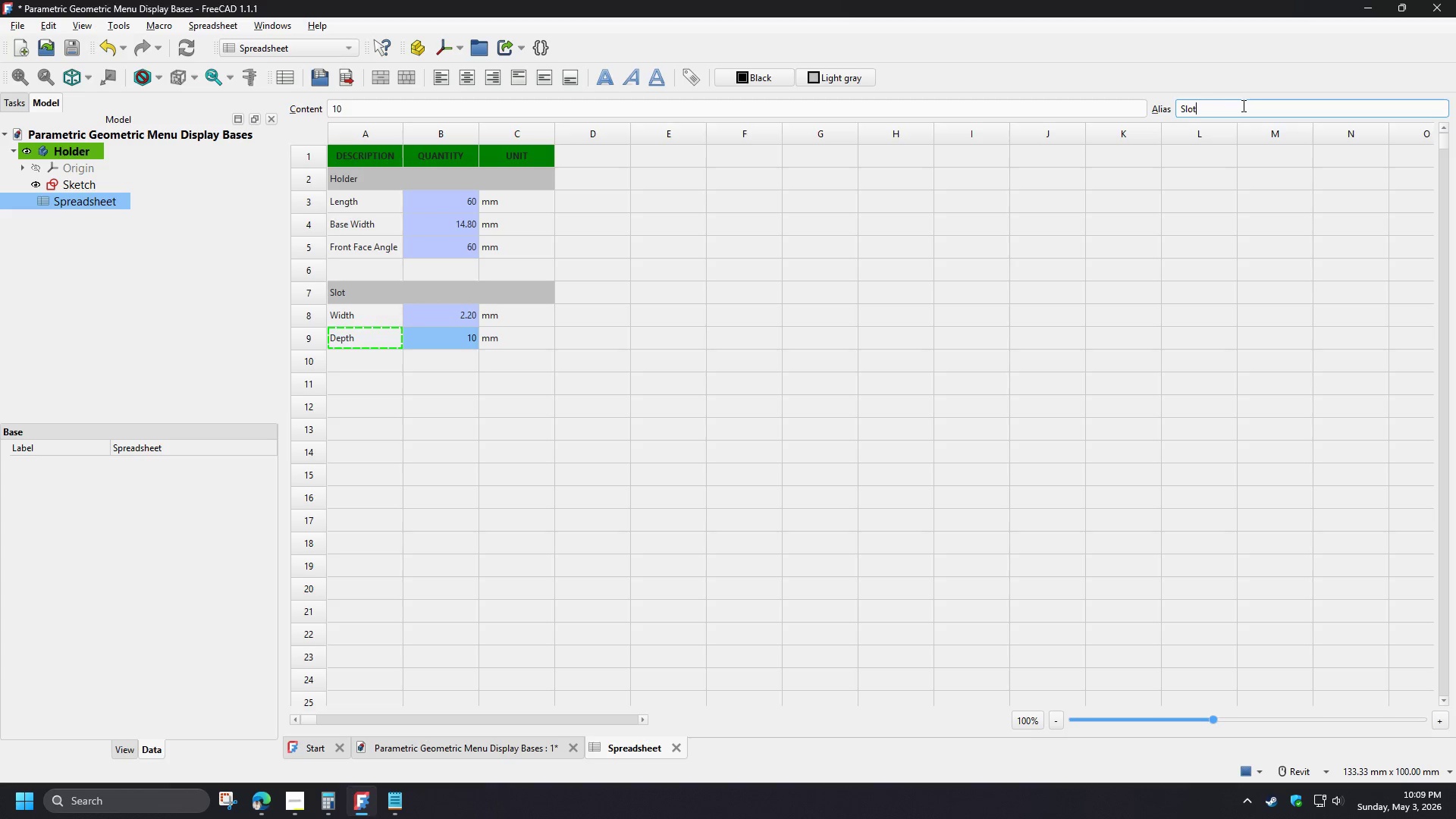 
key(Control+V)
 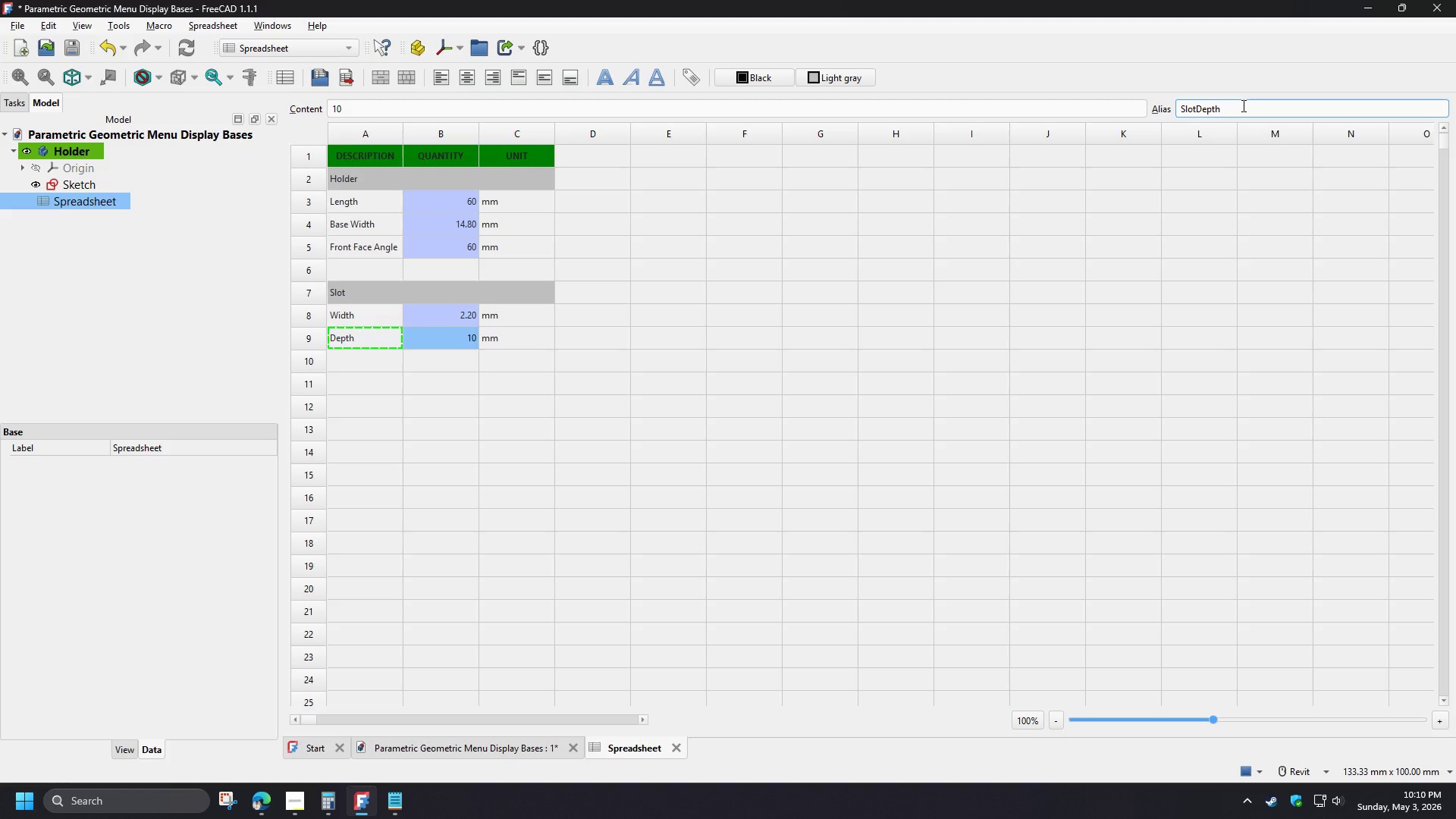 
key(NumpadEnter)
 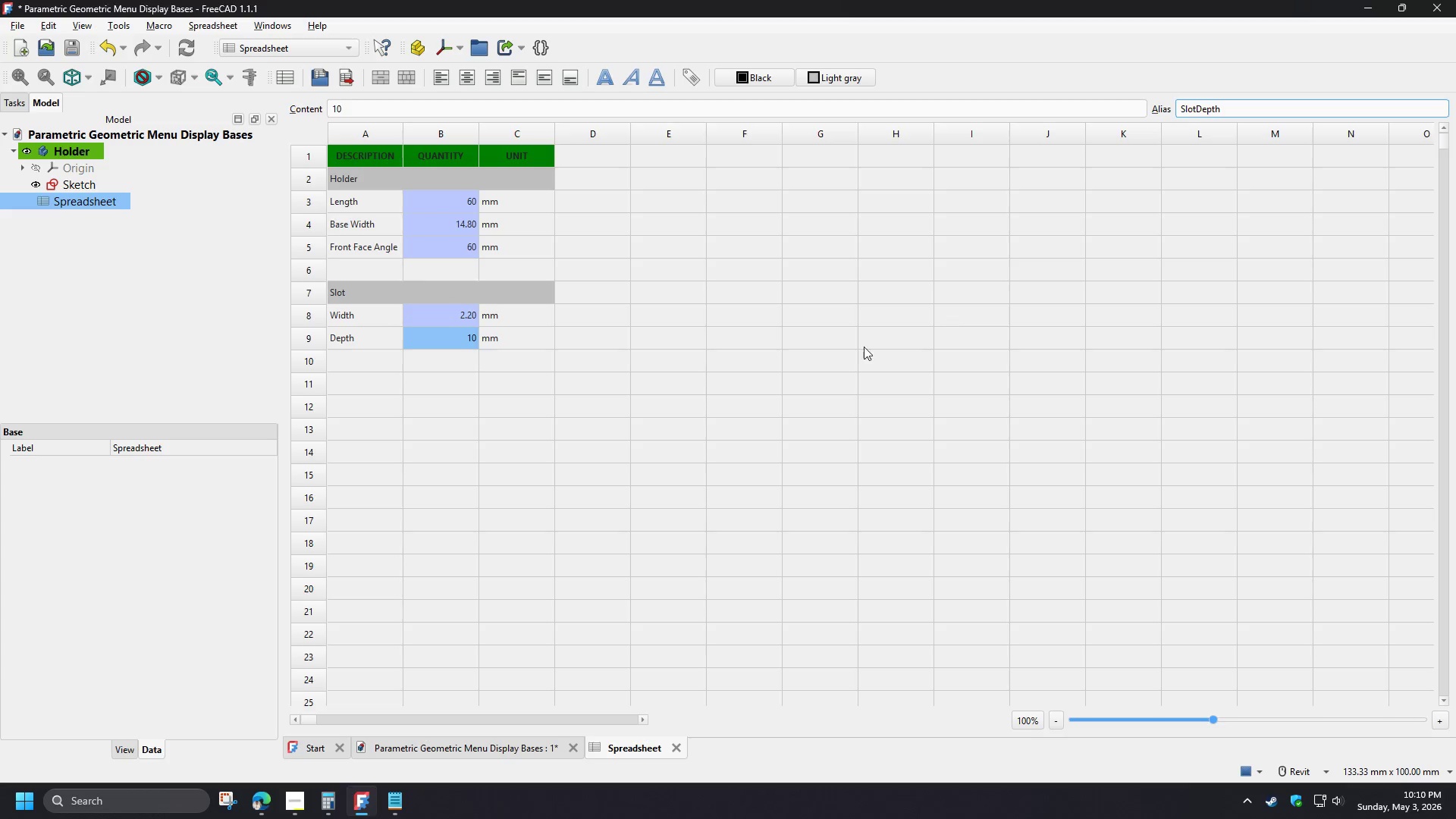 
left_click([858, 349])
 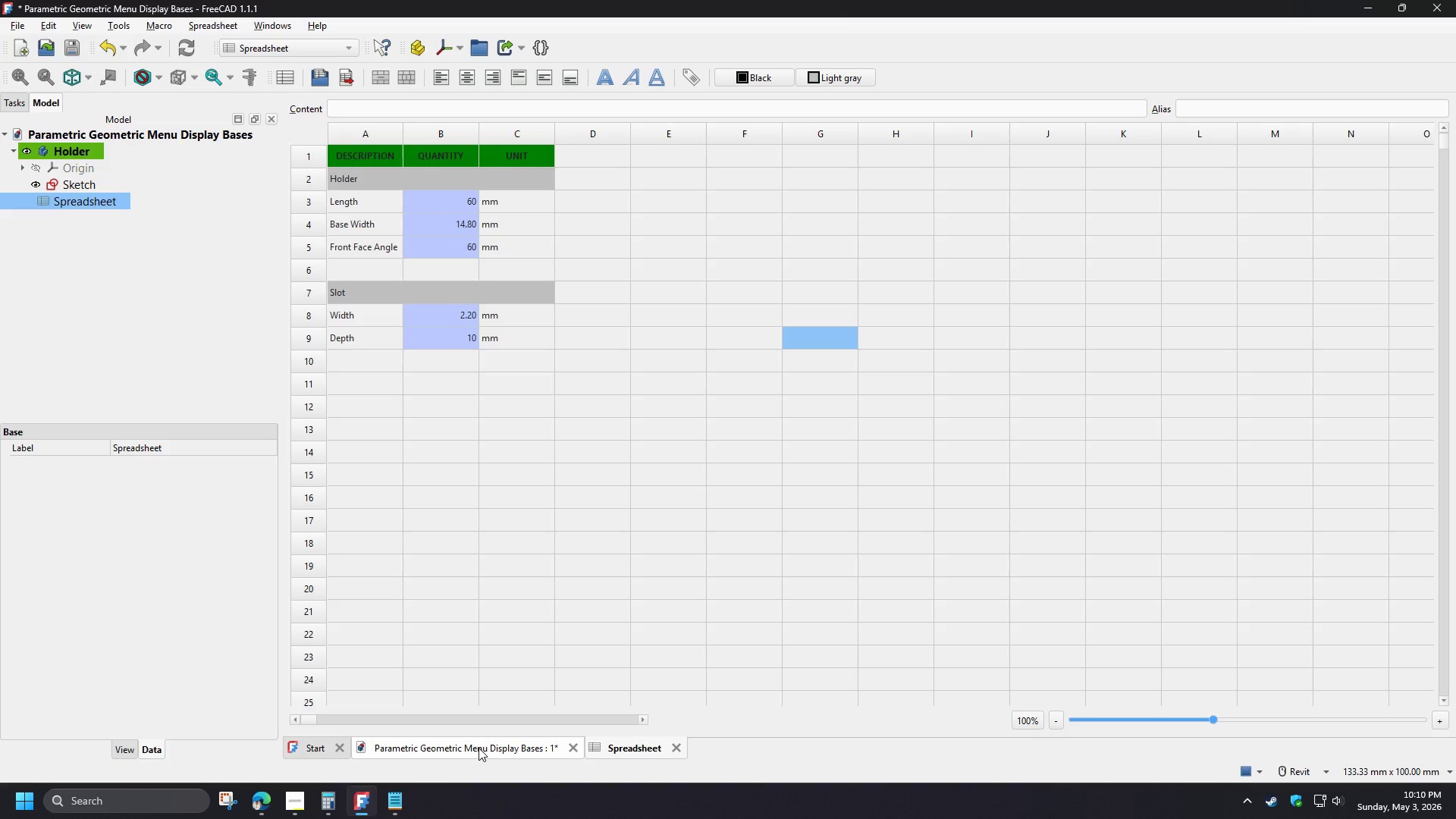 
wait(7.52)
 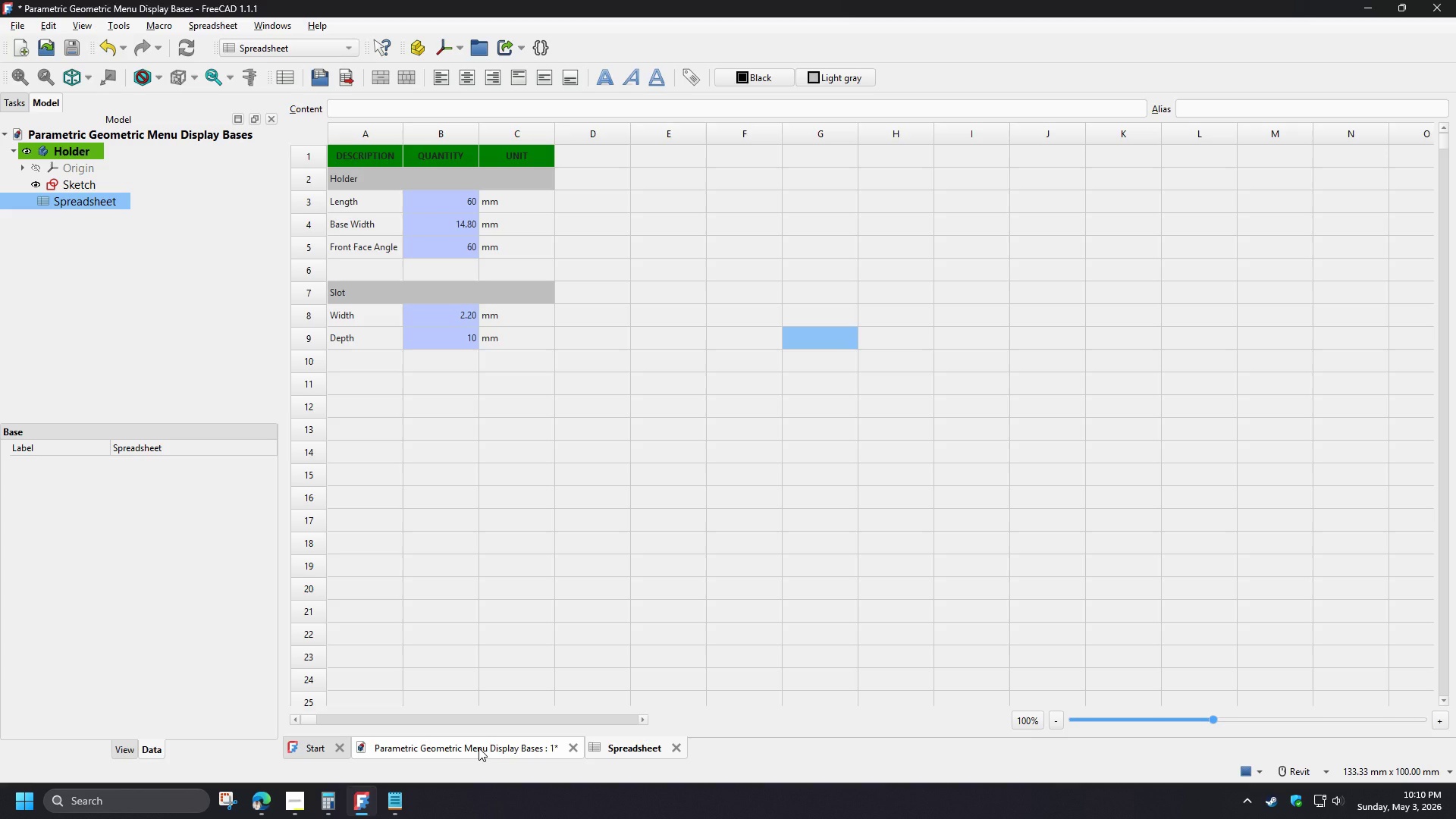 
left_click([451, 451])
 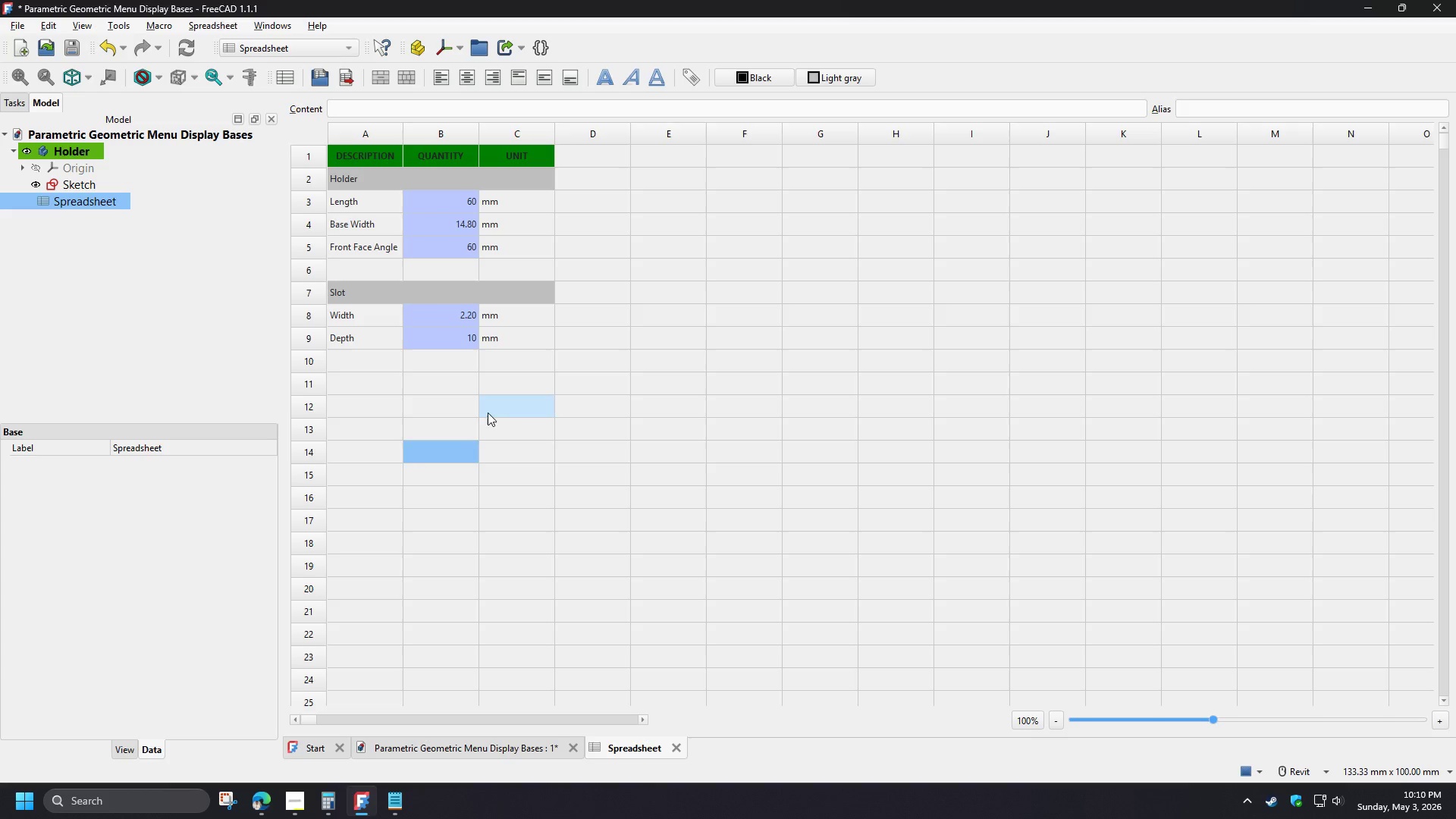 
wait(7.2)
 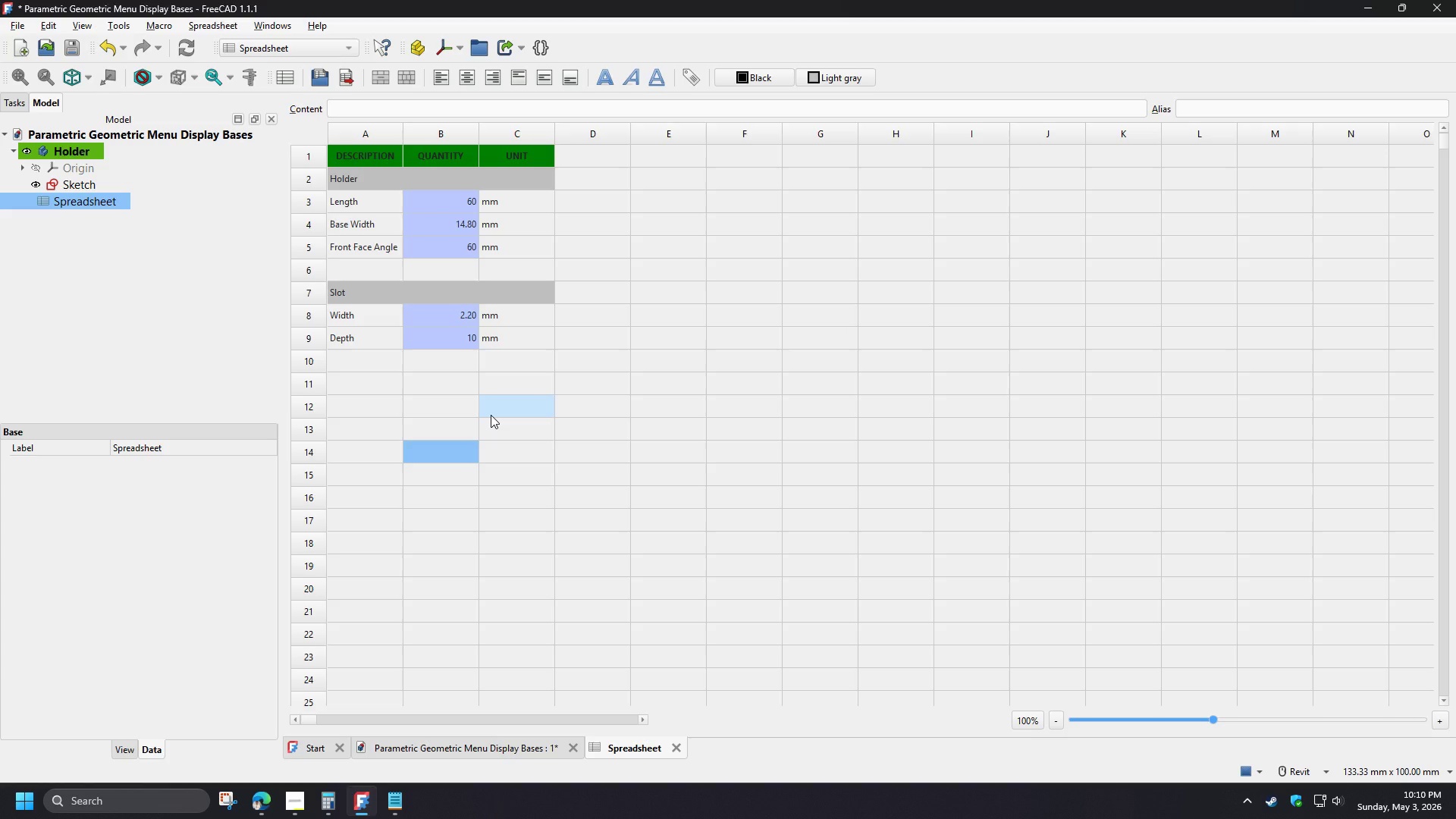 
left_click([303, 201])
 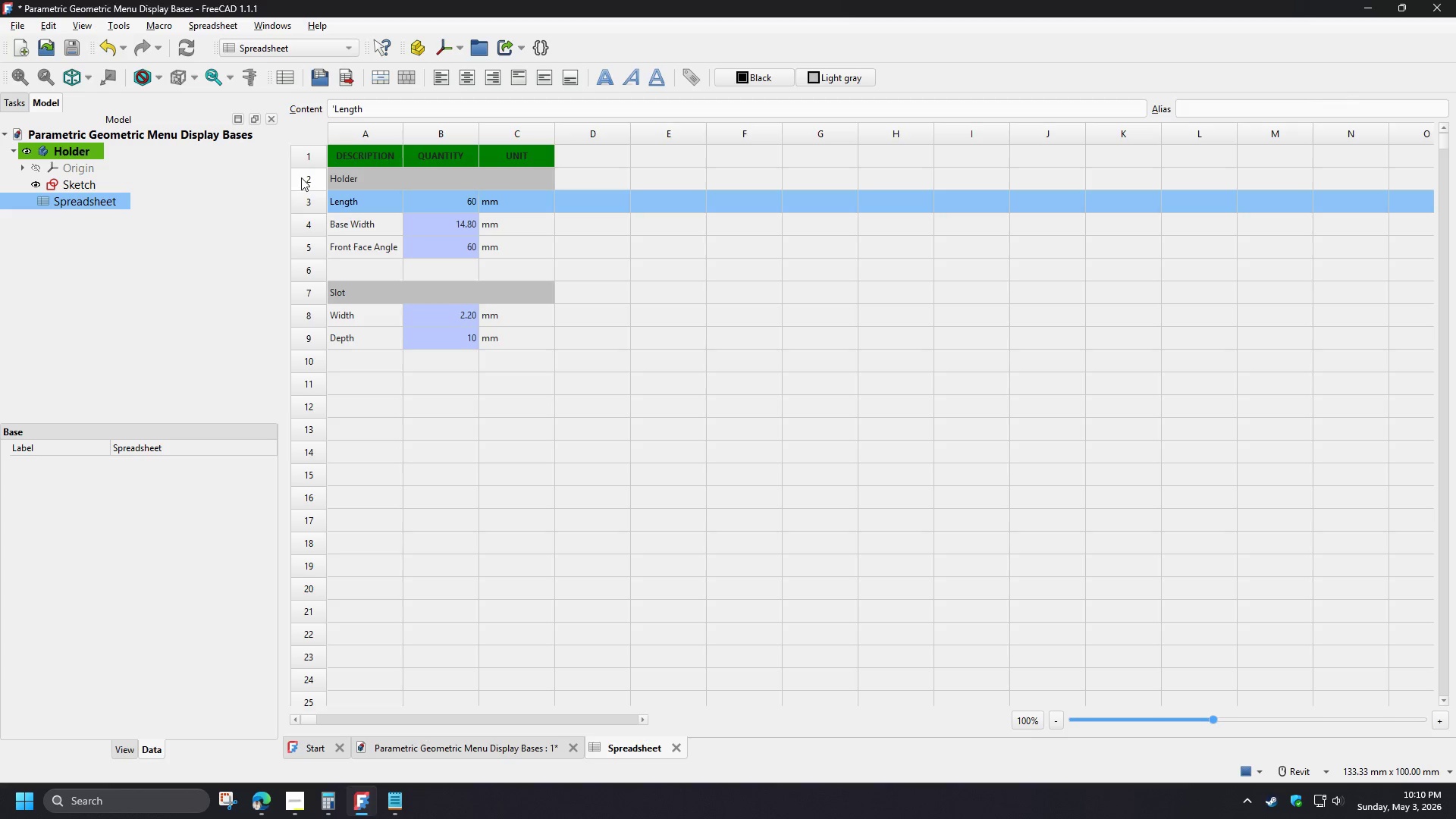 
left_click([315, 179])
 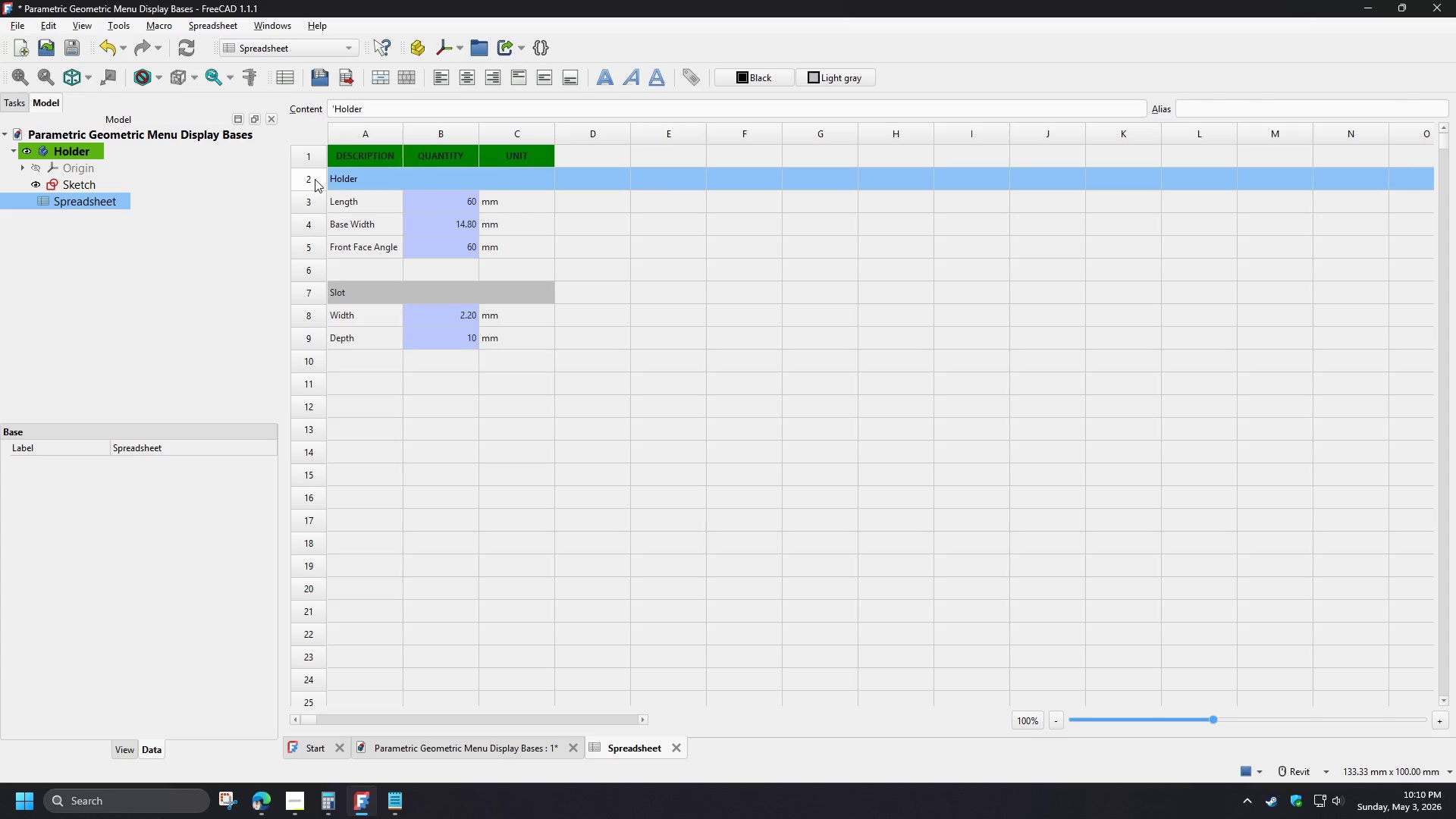 
right_click([315, 179])
 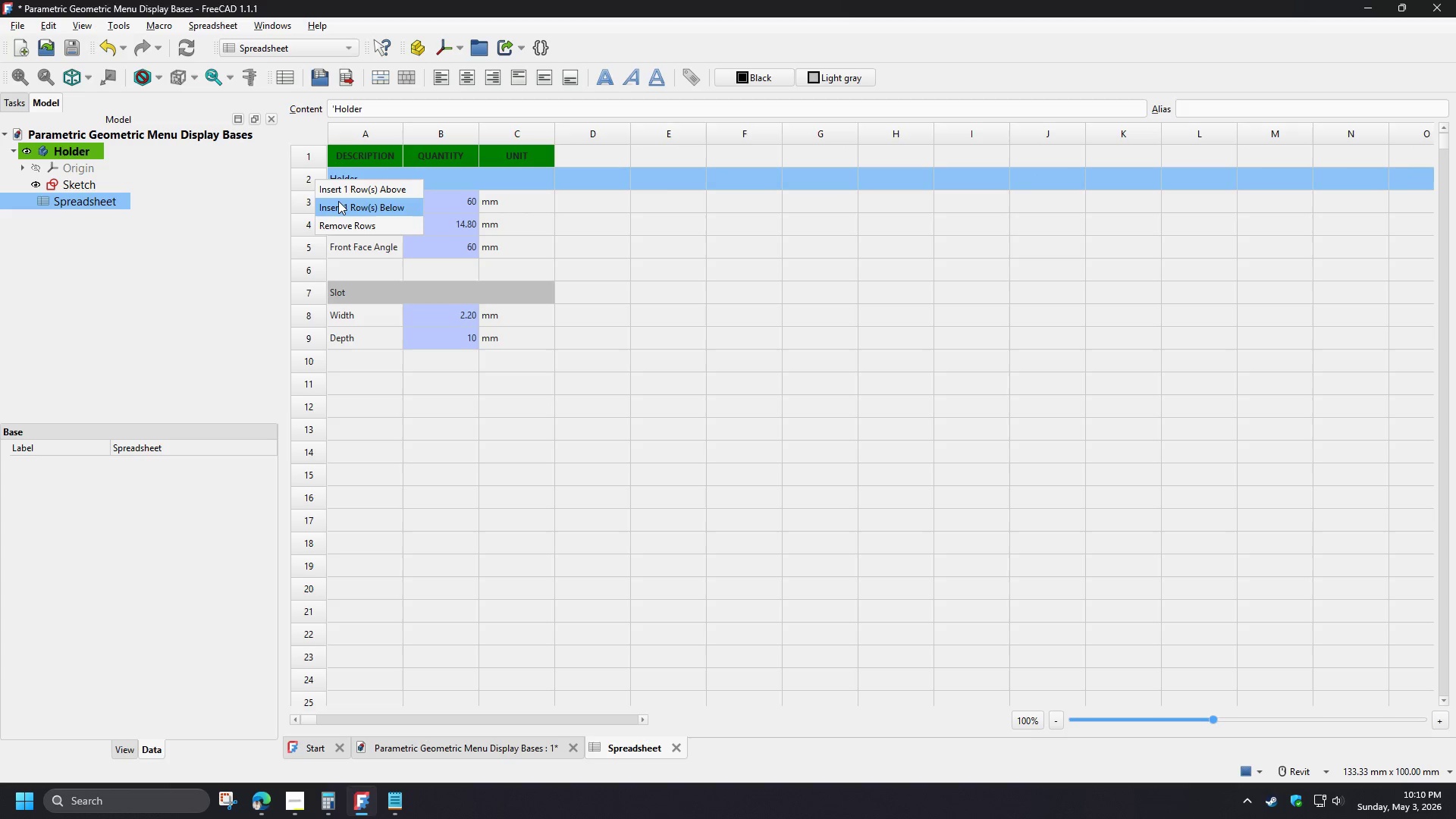 
left_click([338, 201])
 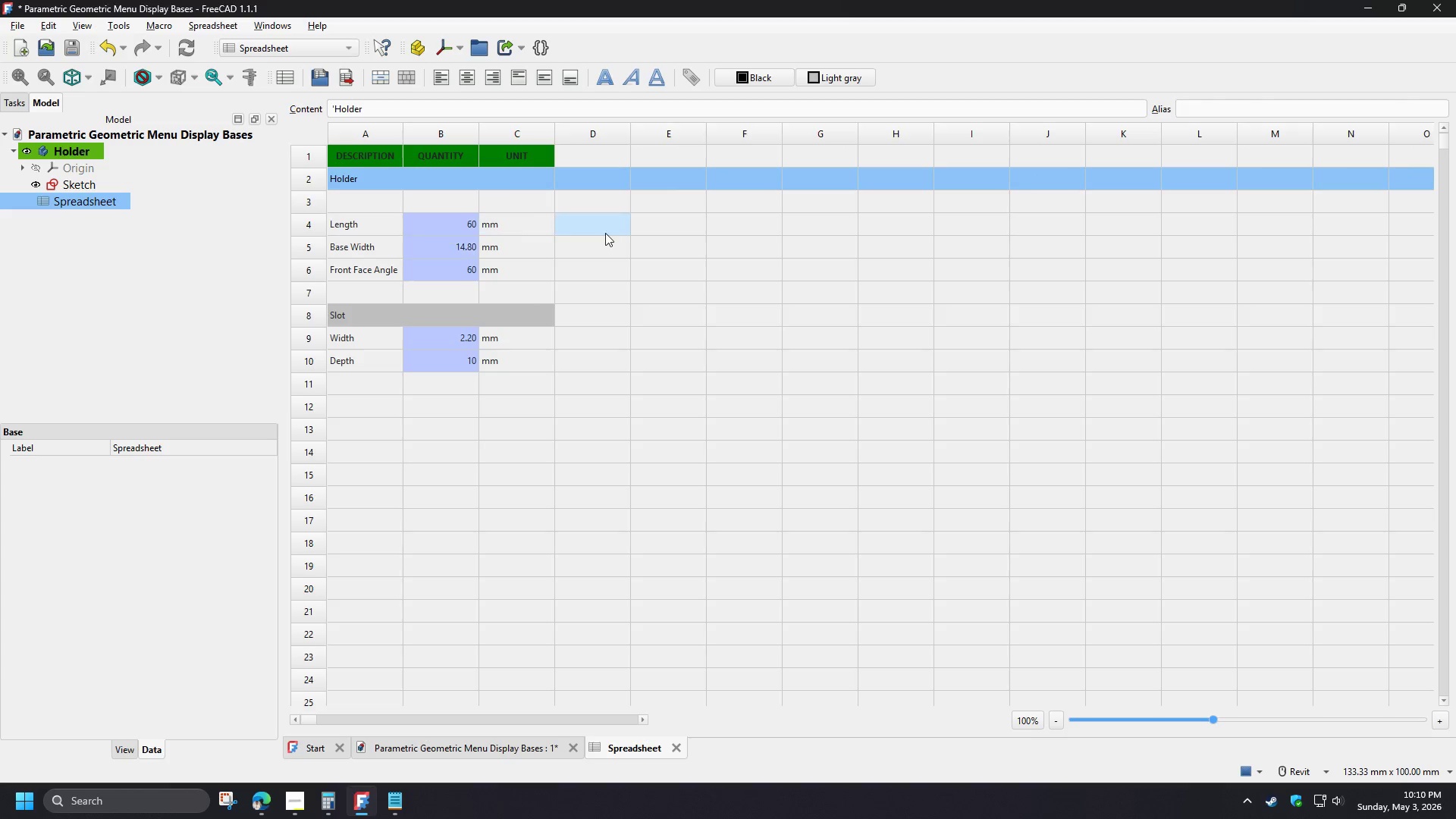 
left_click([607, 234])
 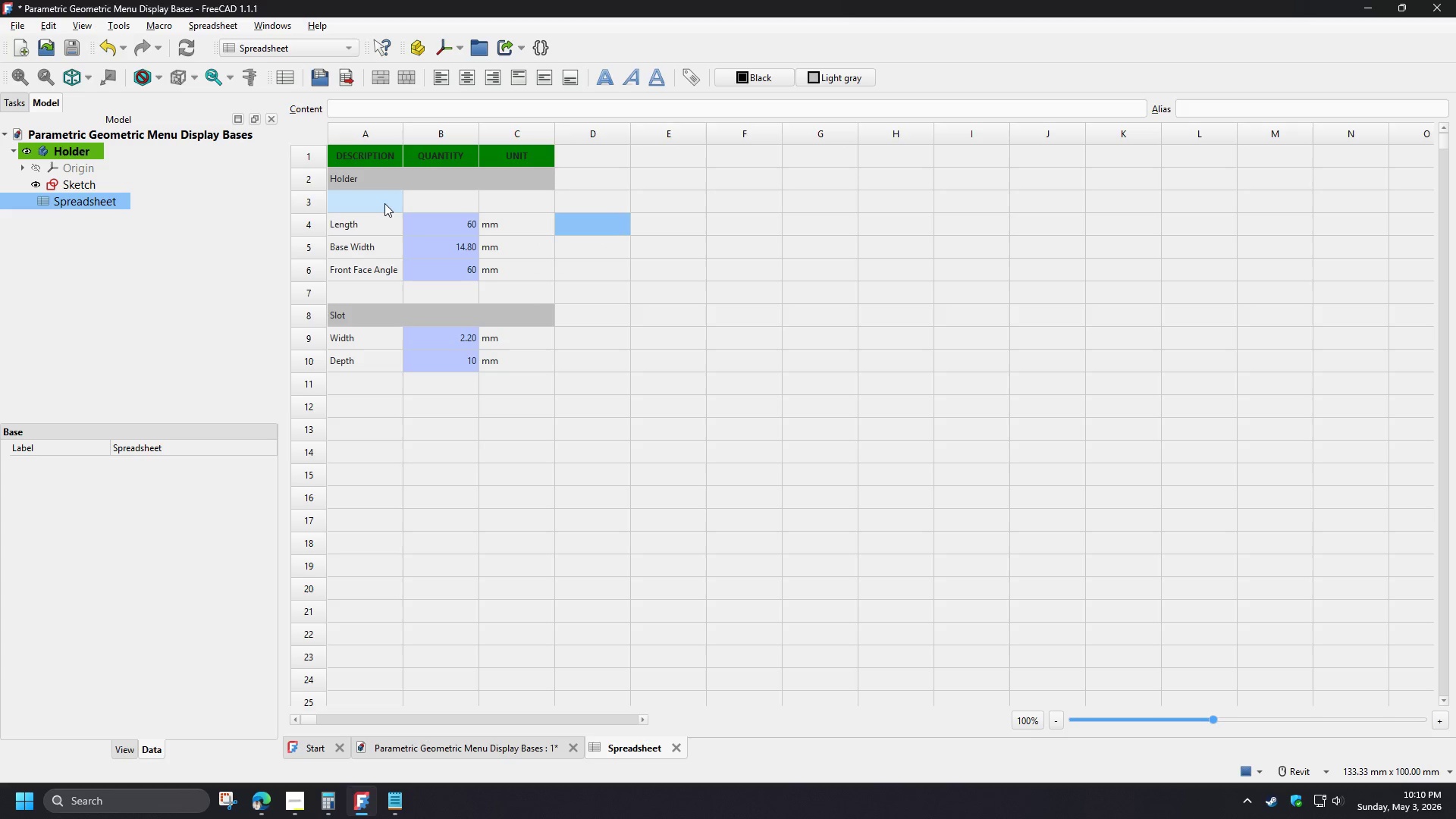 
left_click([383, 202])
 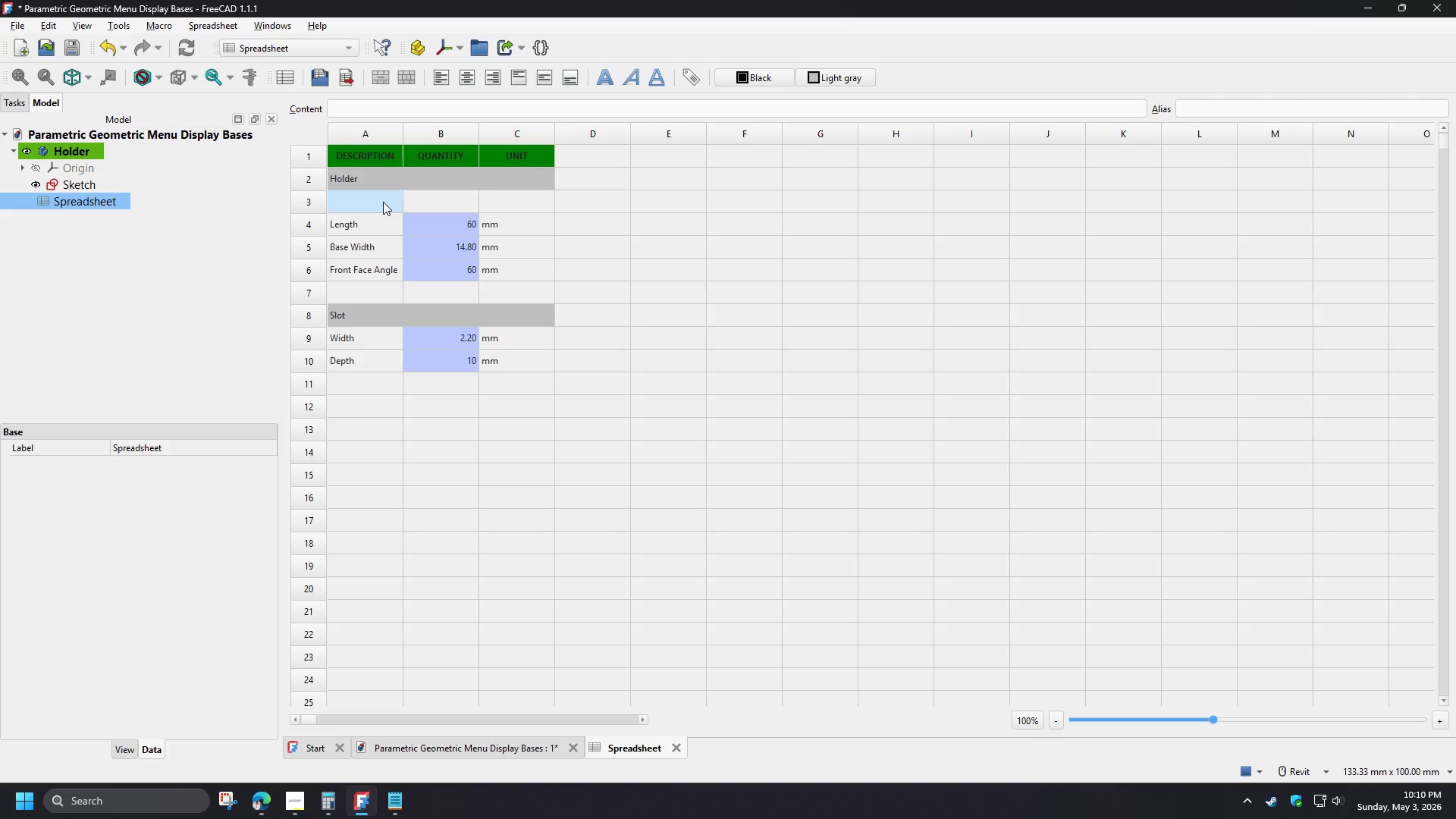 
type(Height)
 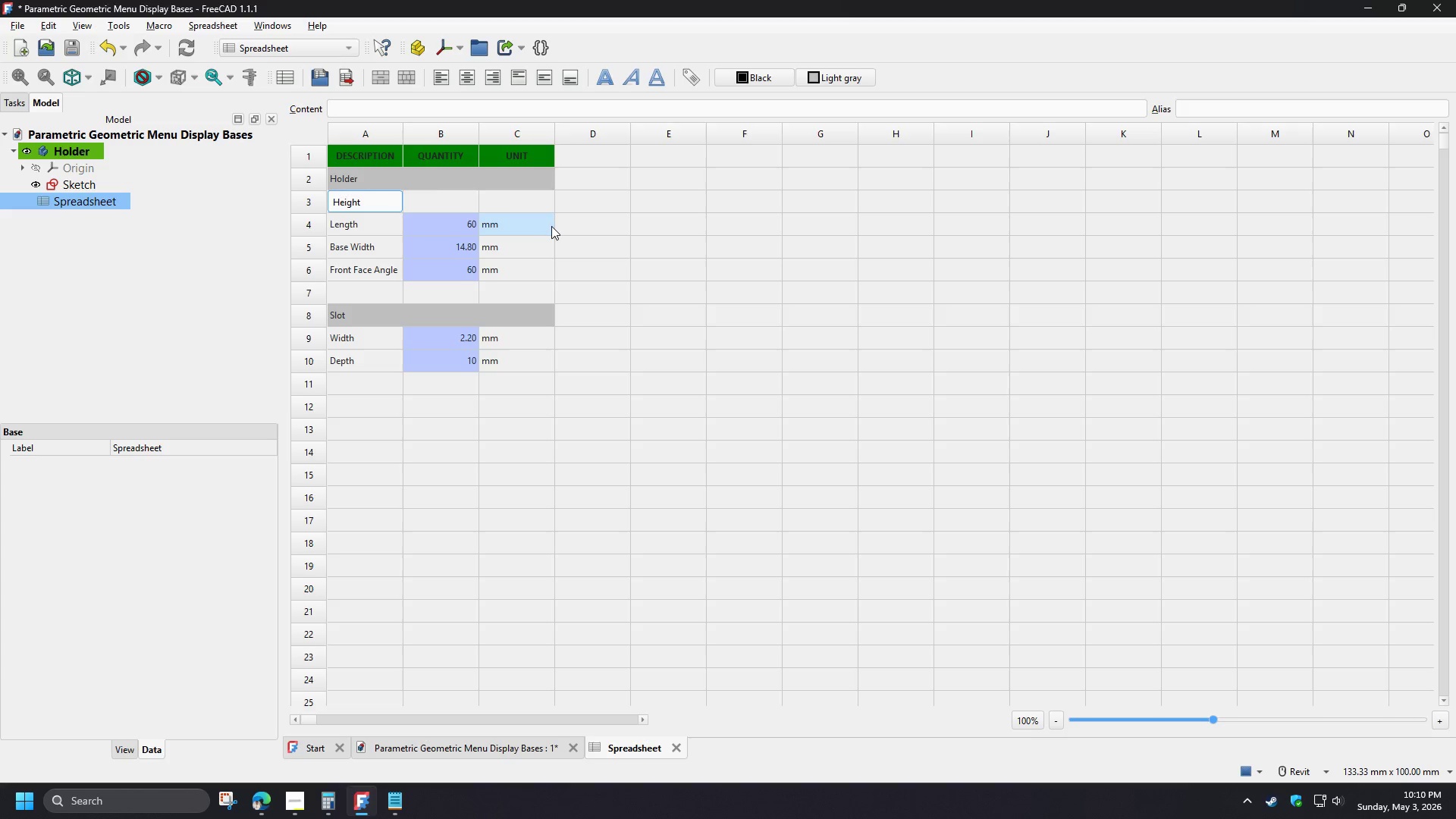 
left_click([551, 226])
 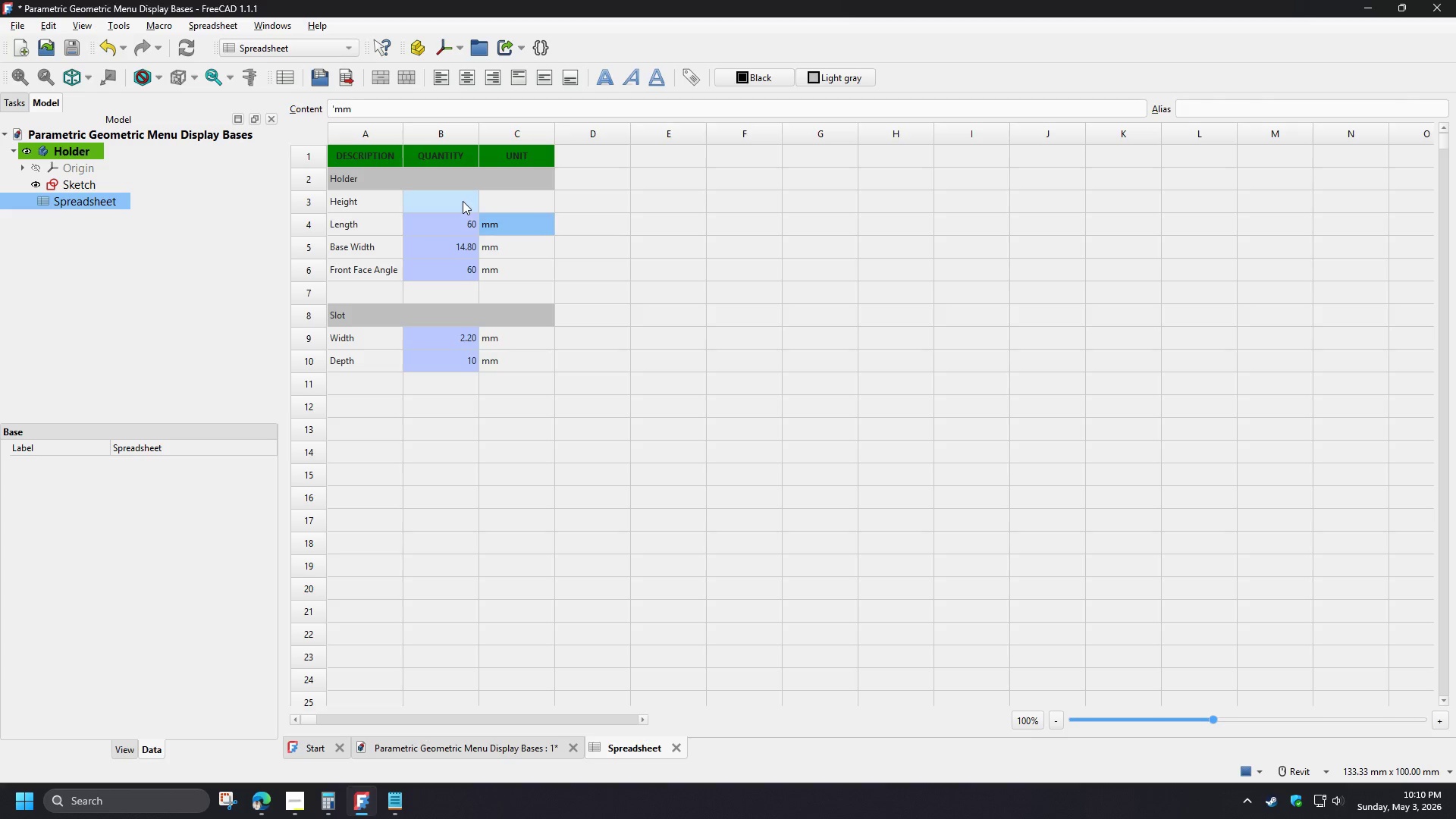 
left_click([521, 199])
 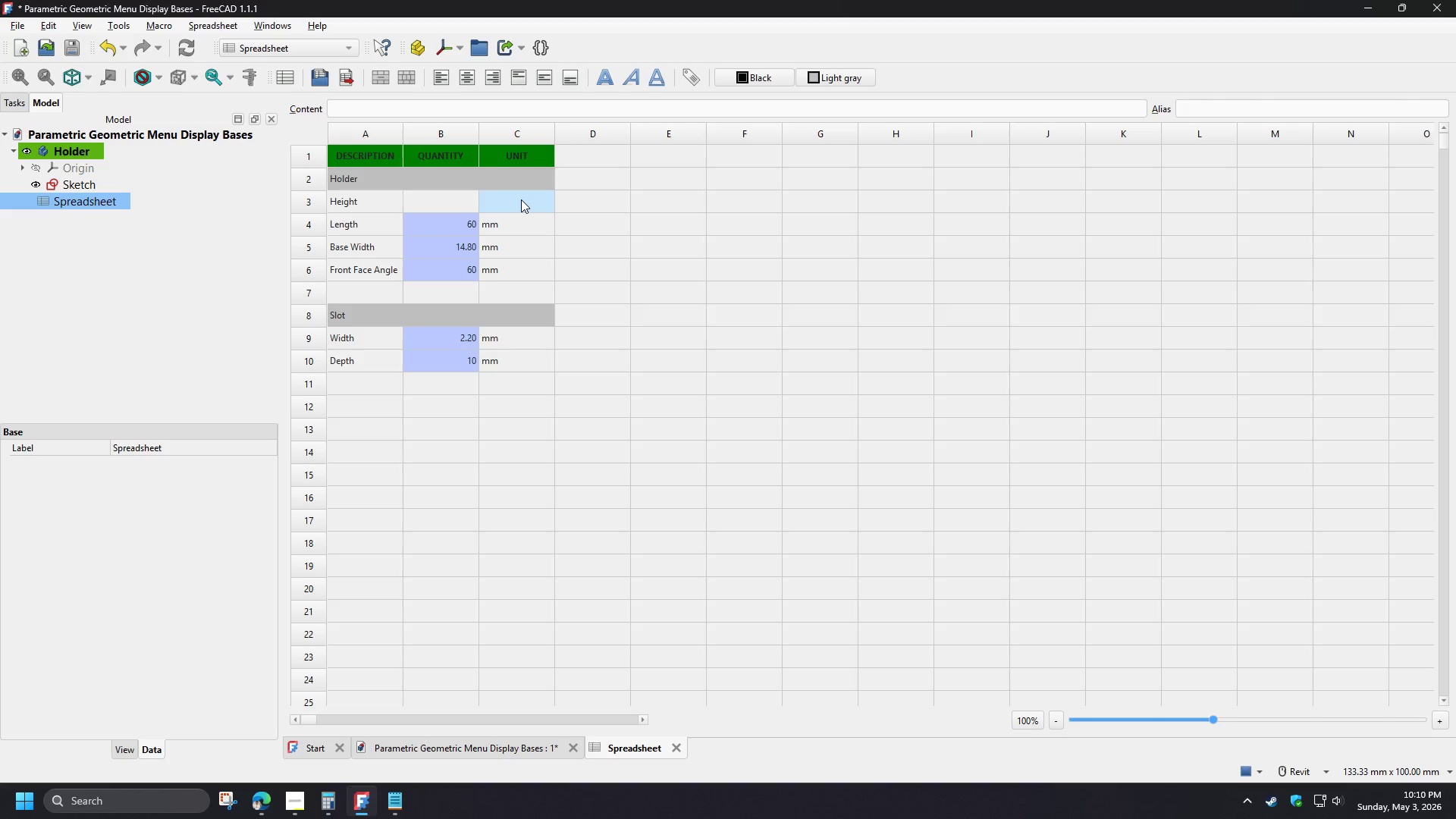 
type(mm)
 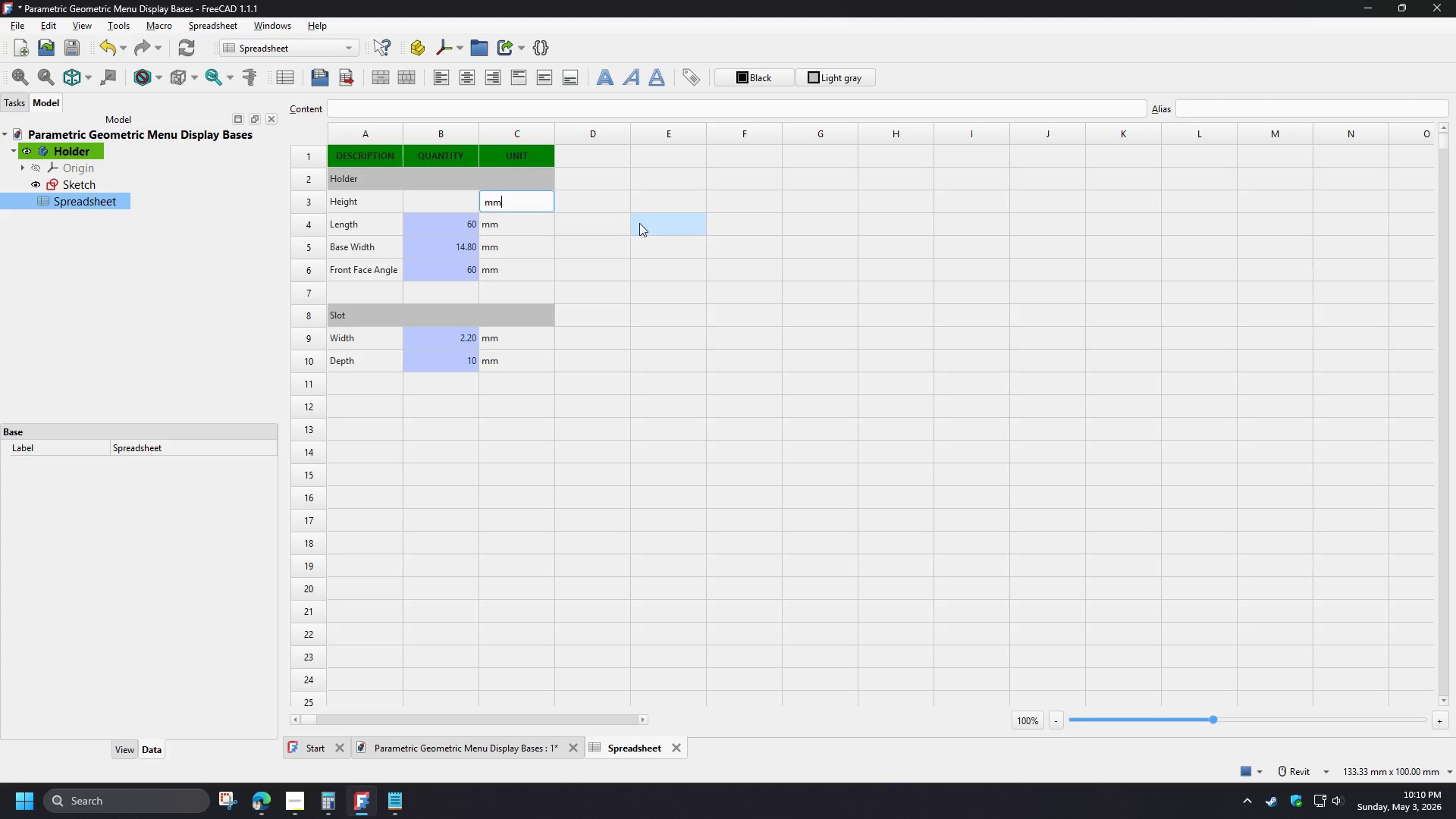 
left_click([639, 223])
 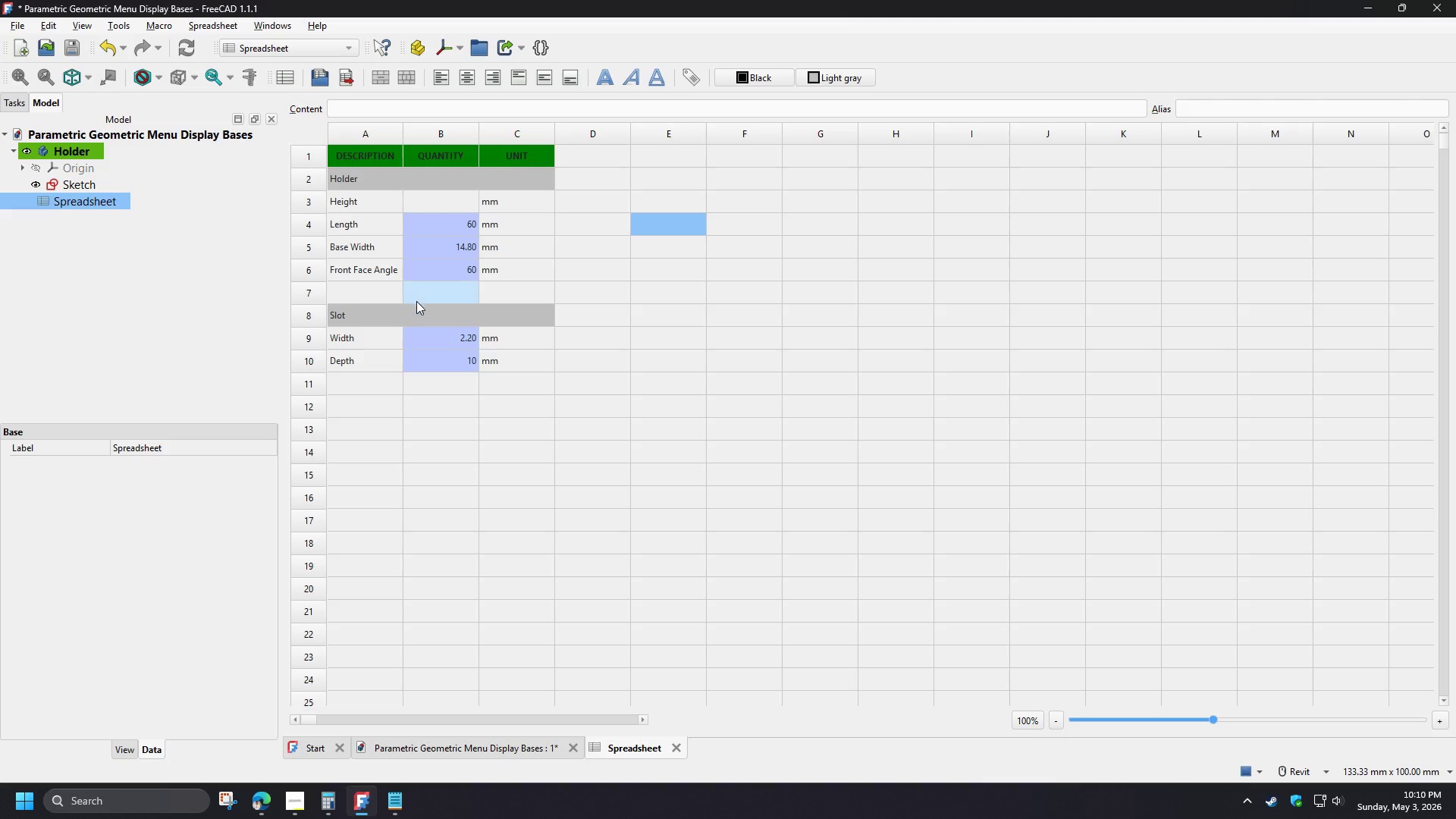 
wait(25.31)
 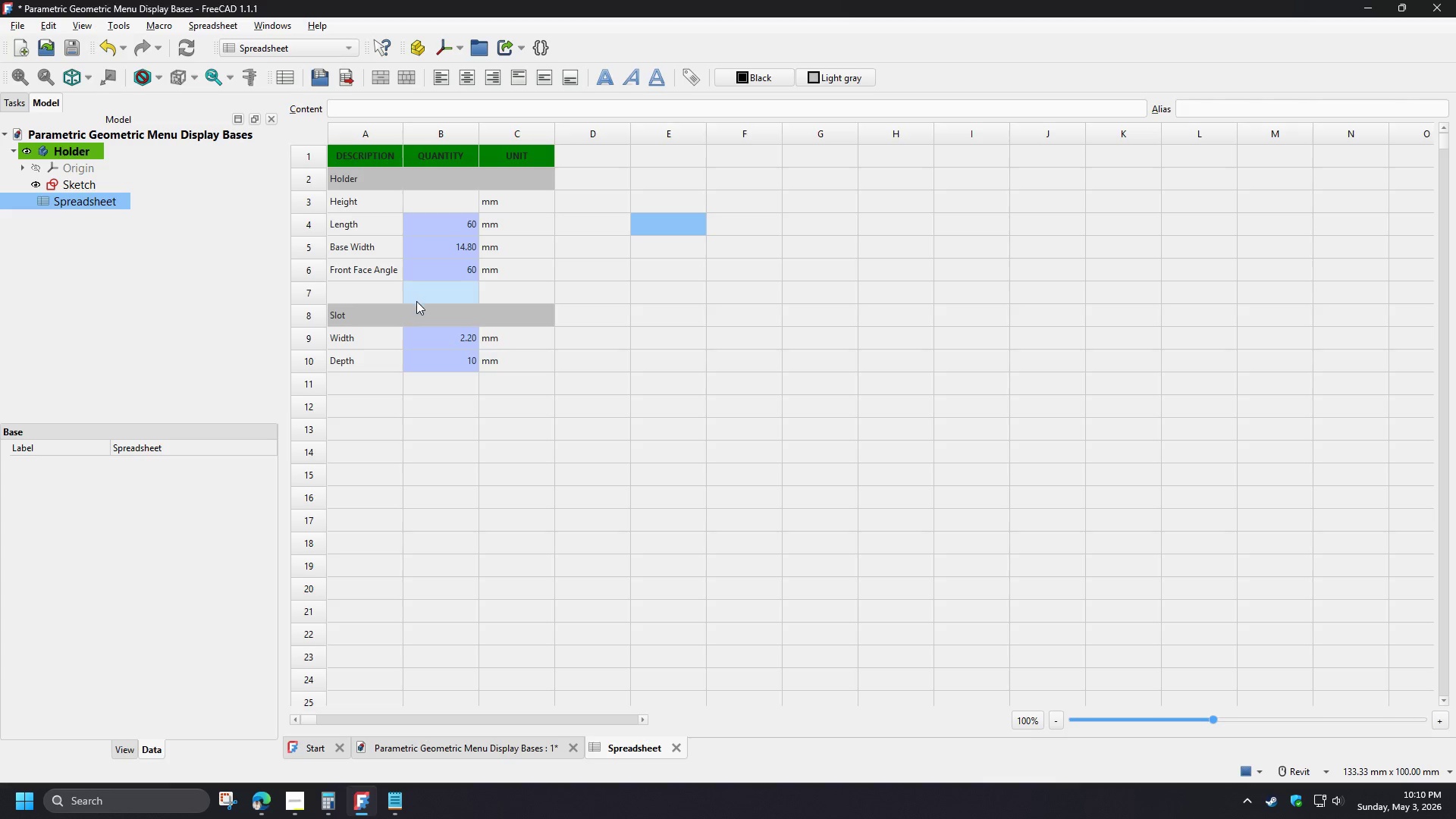 
left_click([304, 275])
 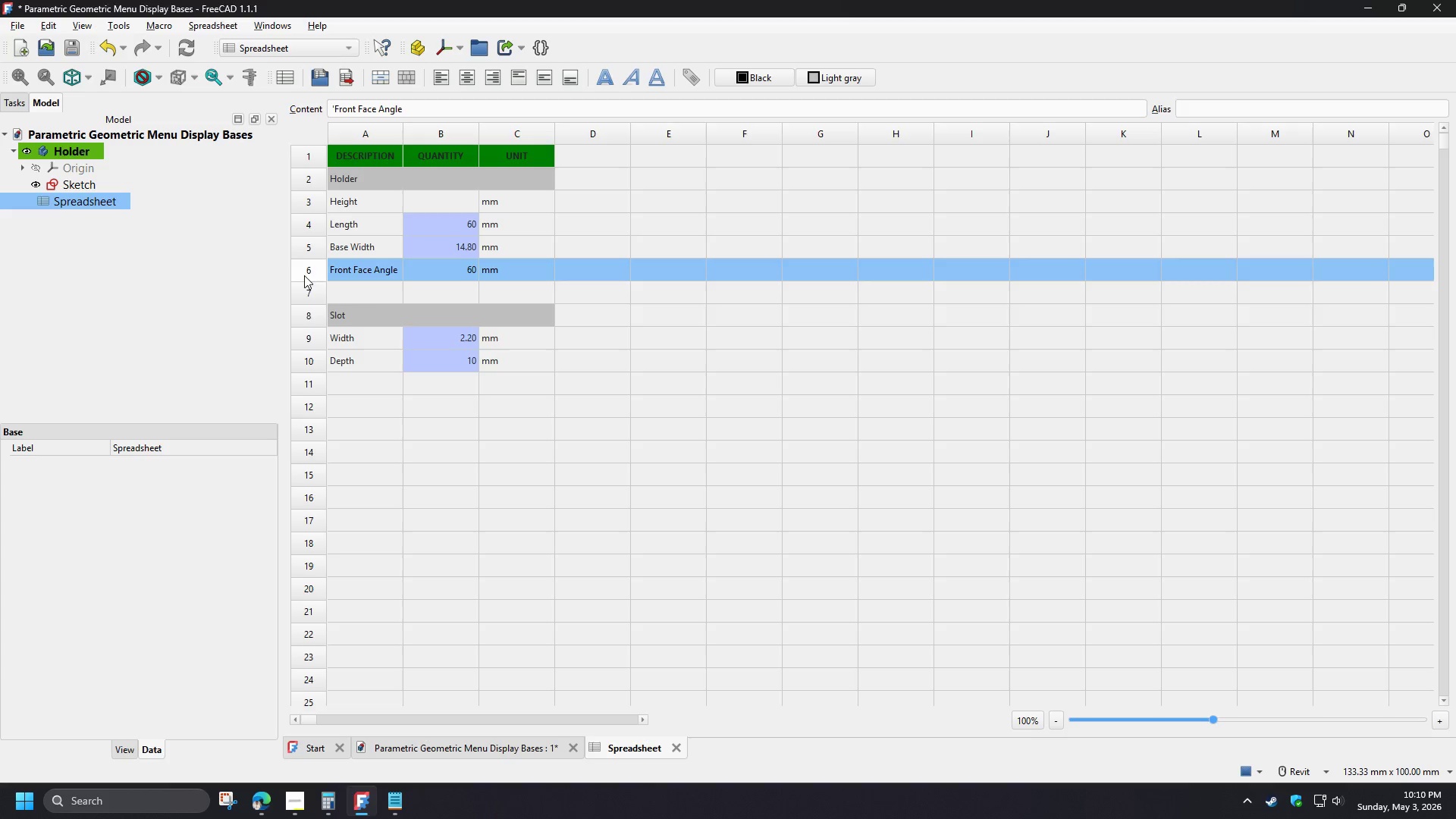 
right_click([304, 275])
 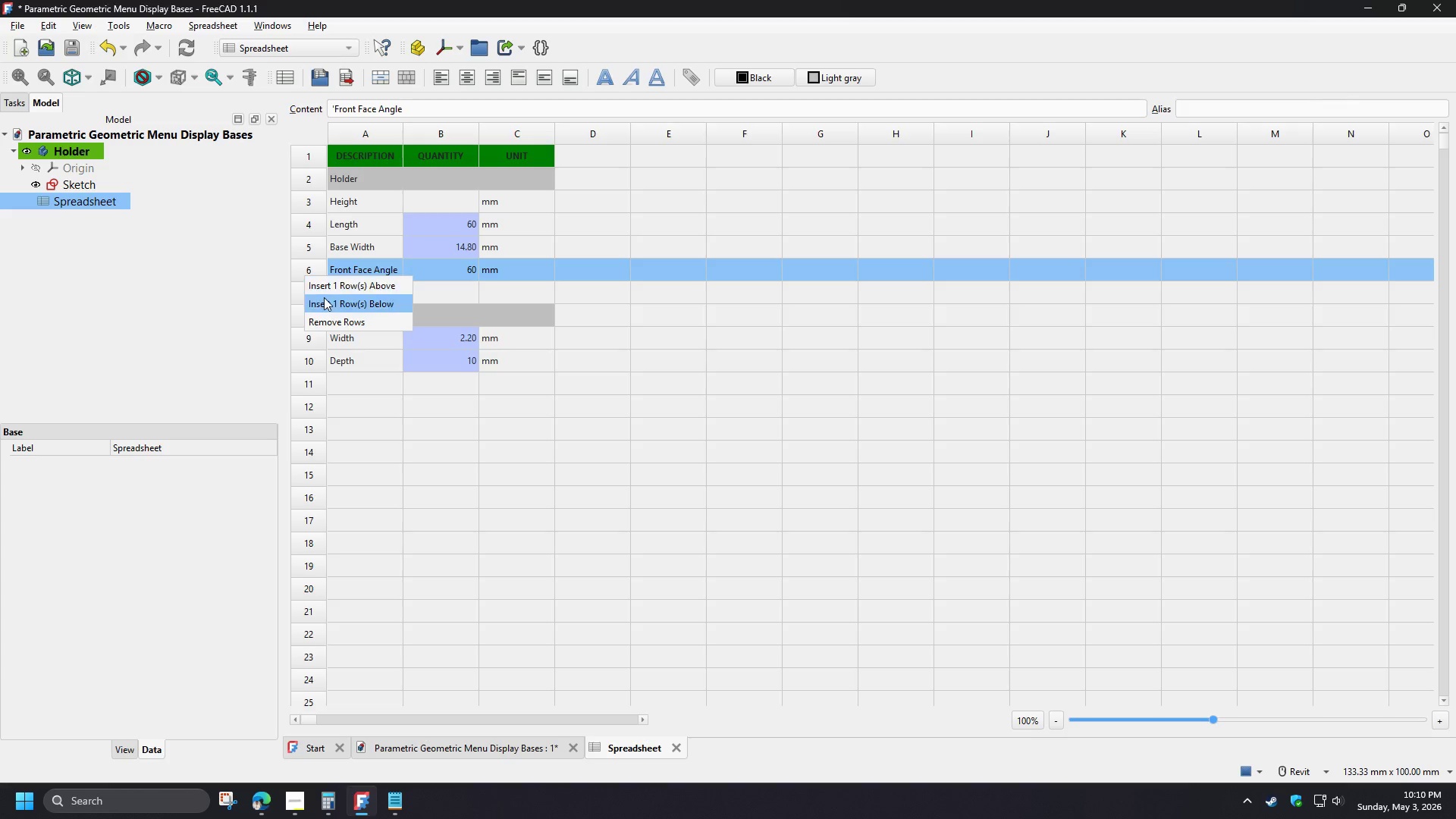 
left_click([324, 297])
 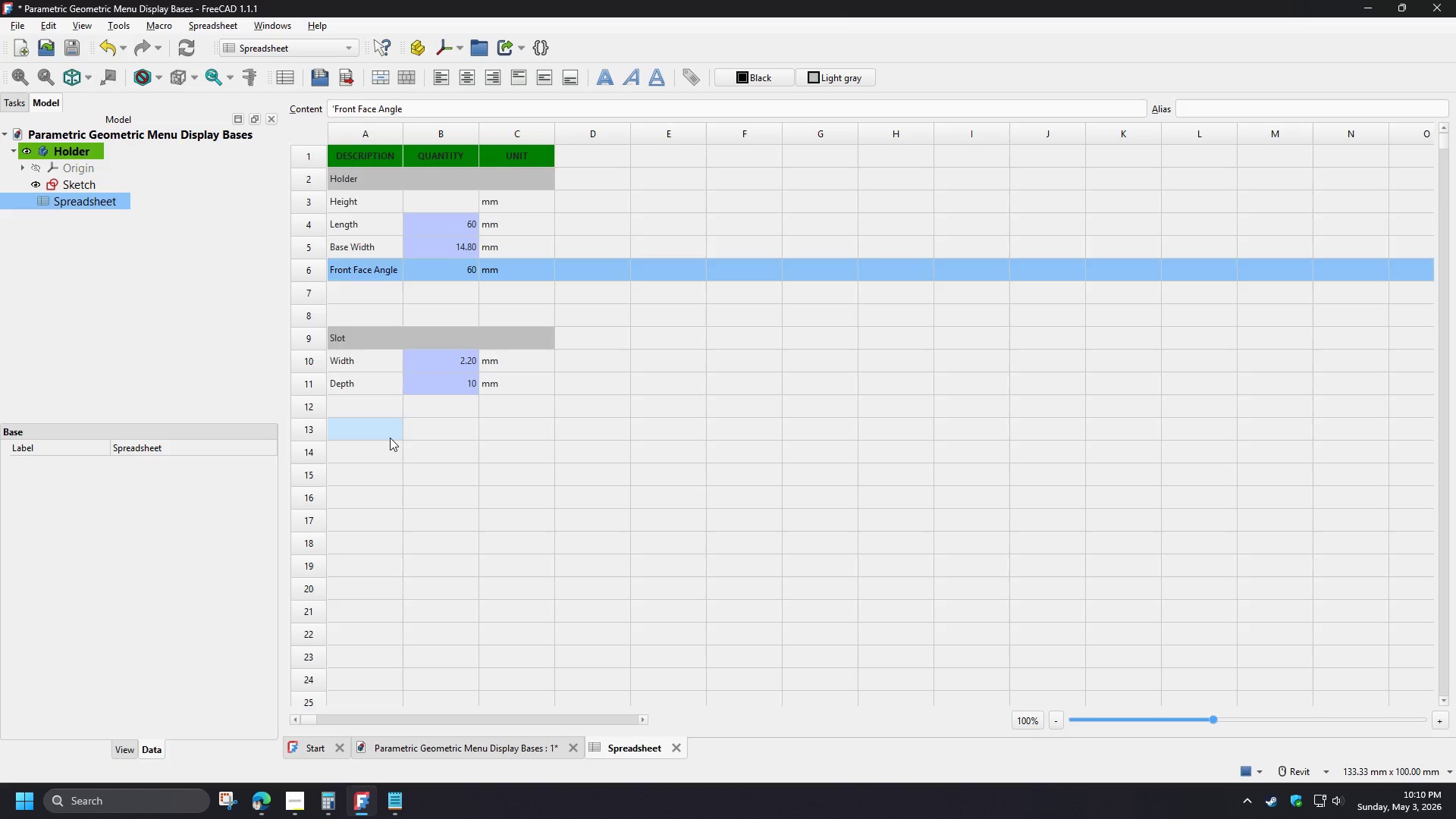 
left_click([390, 438])
 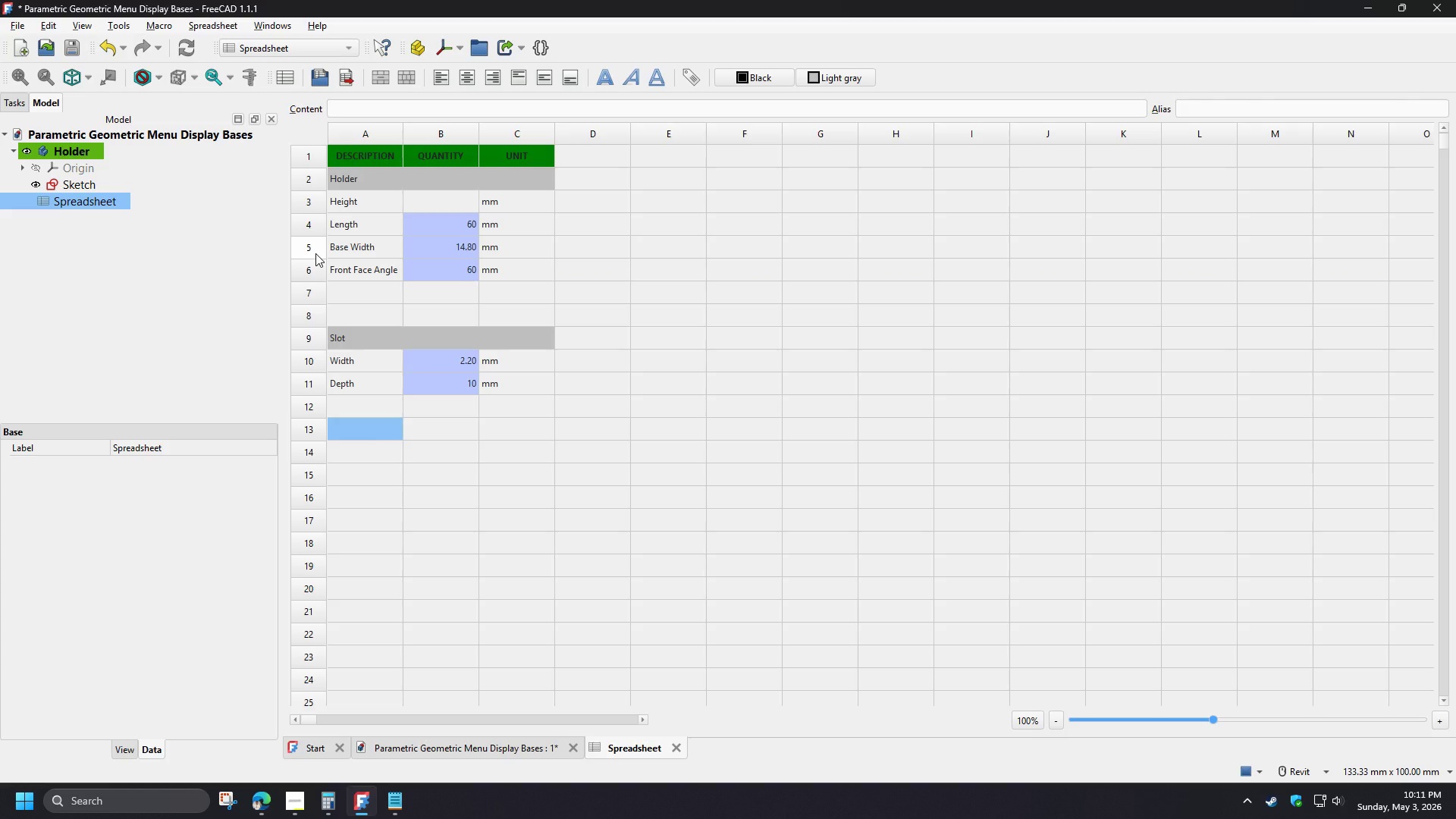 
wait(6.81)
 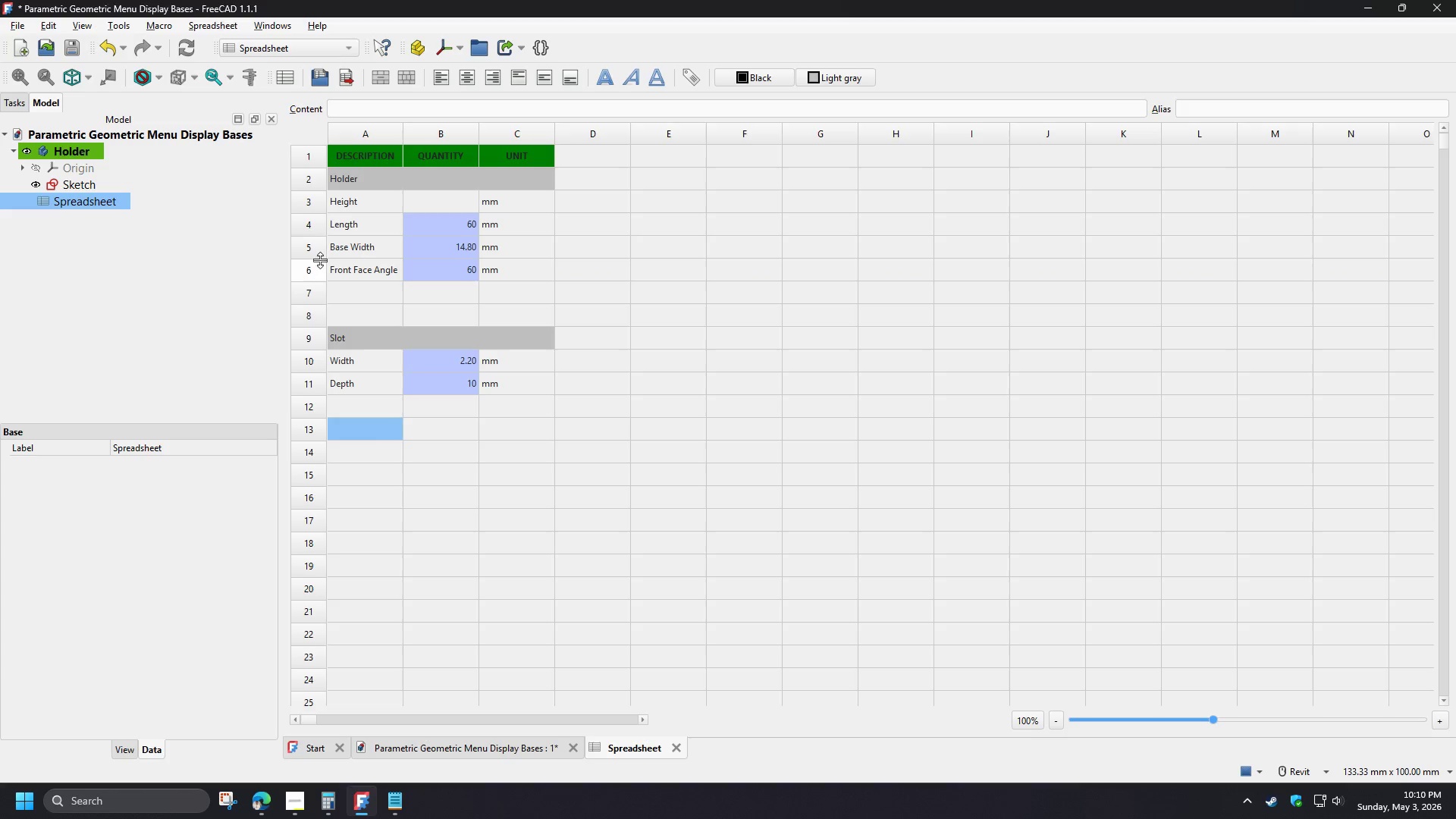 
left_click([315, 253])
 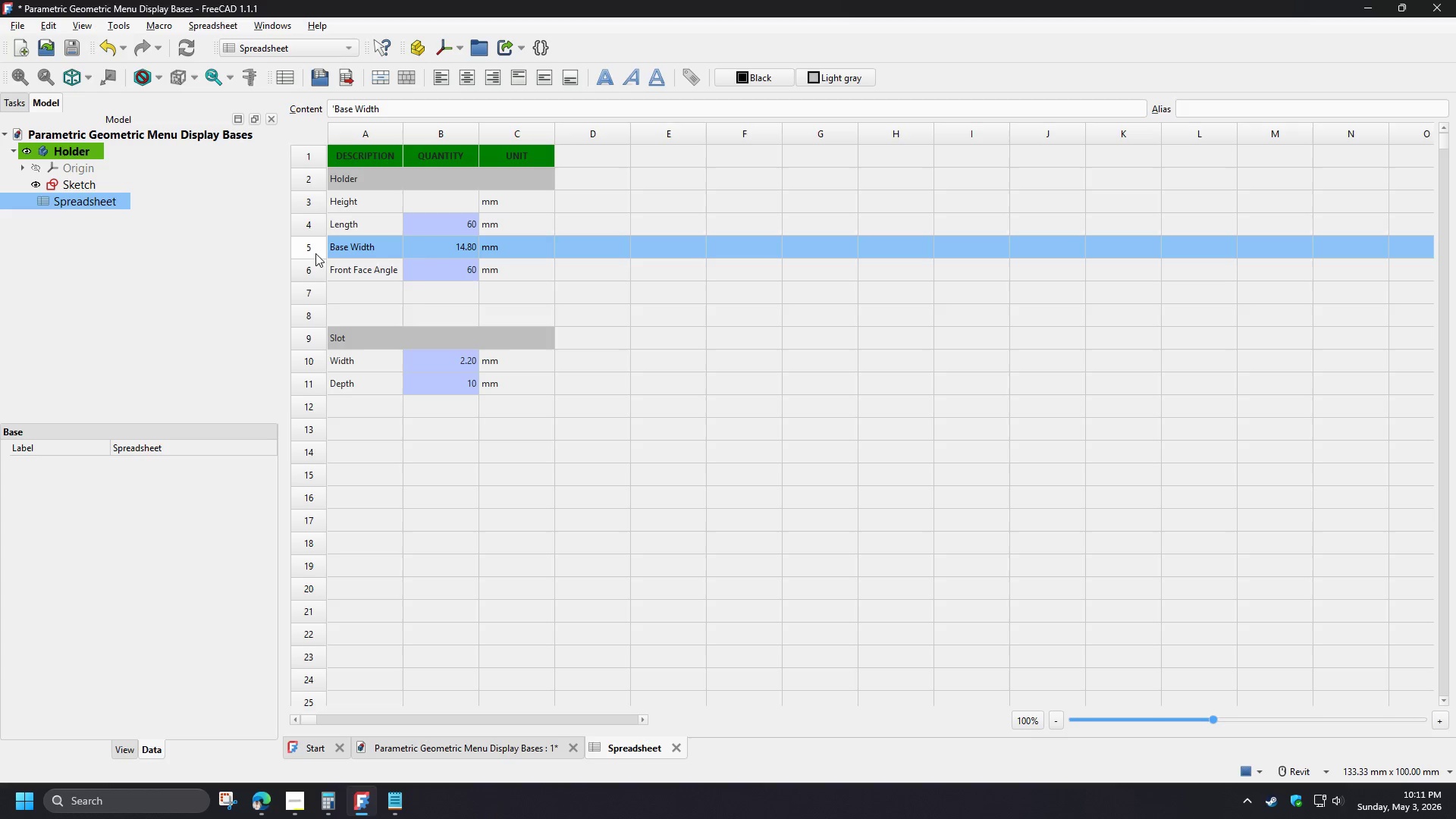 
right_click([315, 253])
 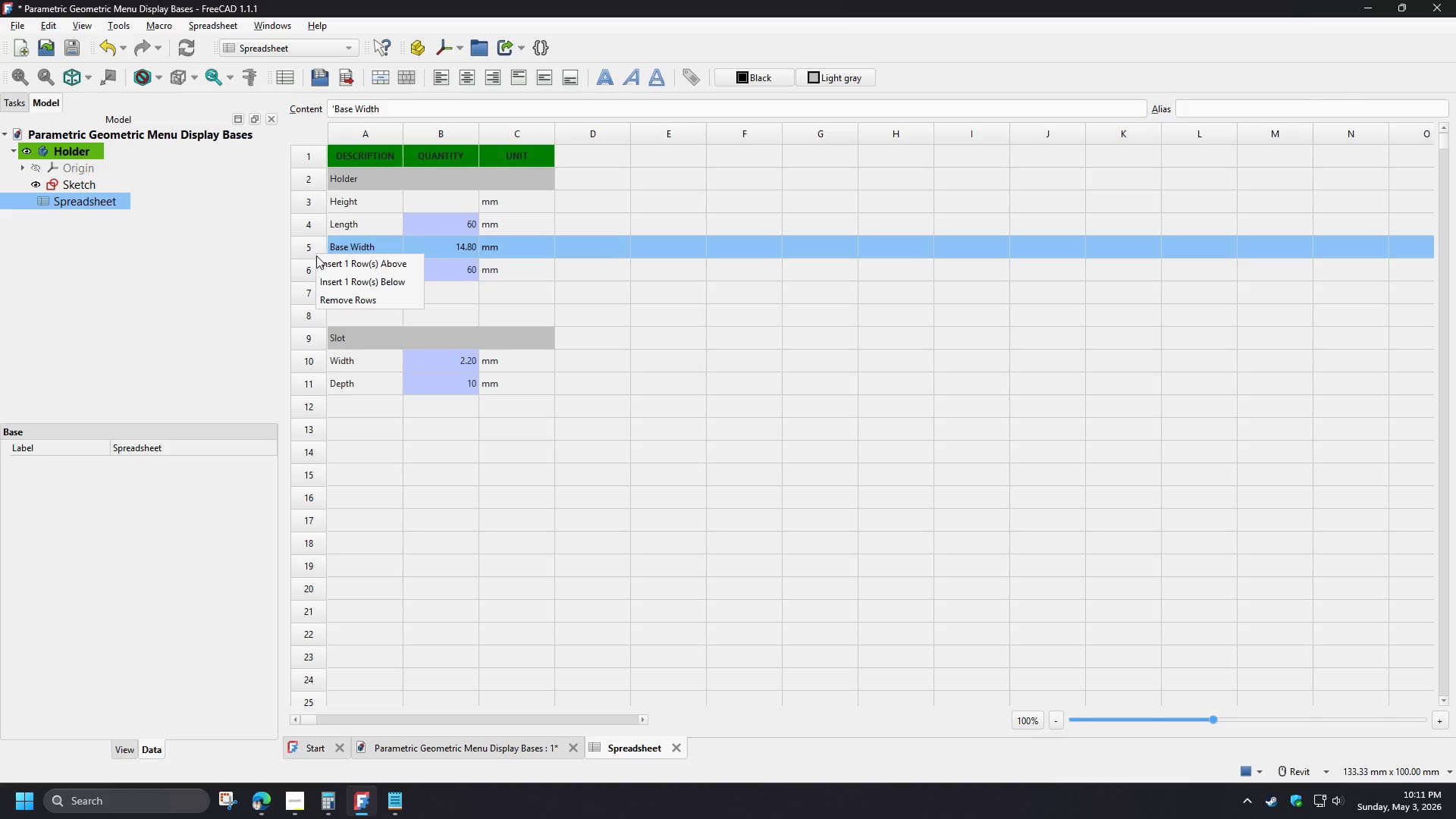 
left_click([332, 281])
 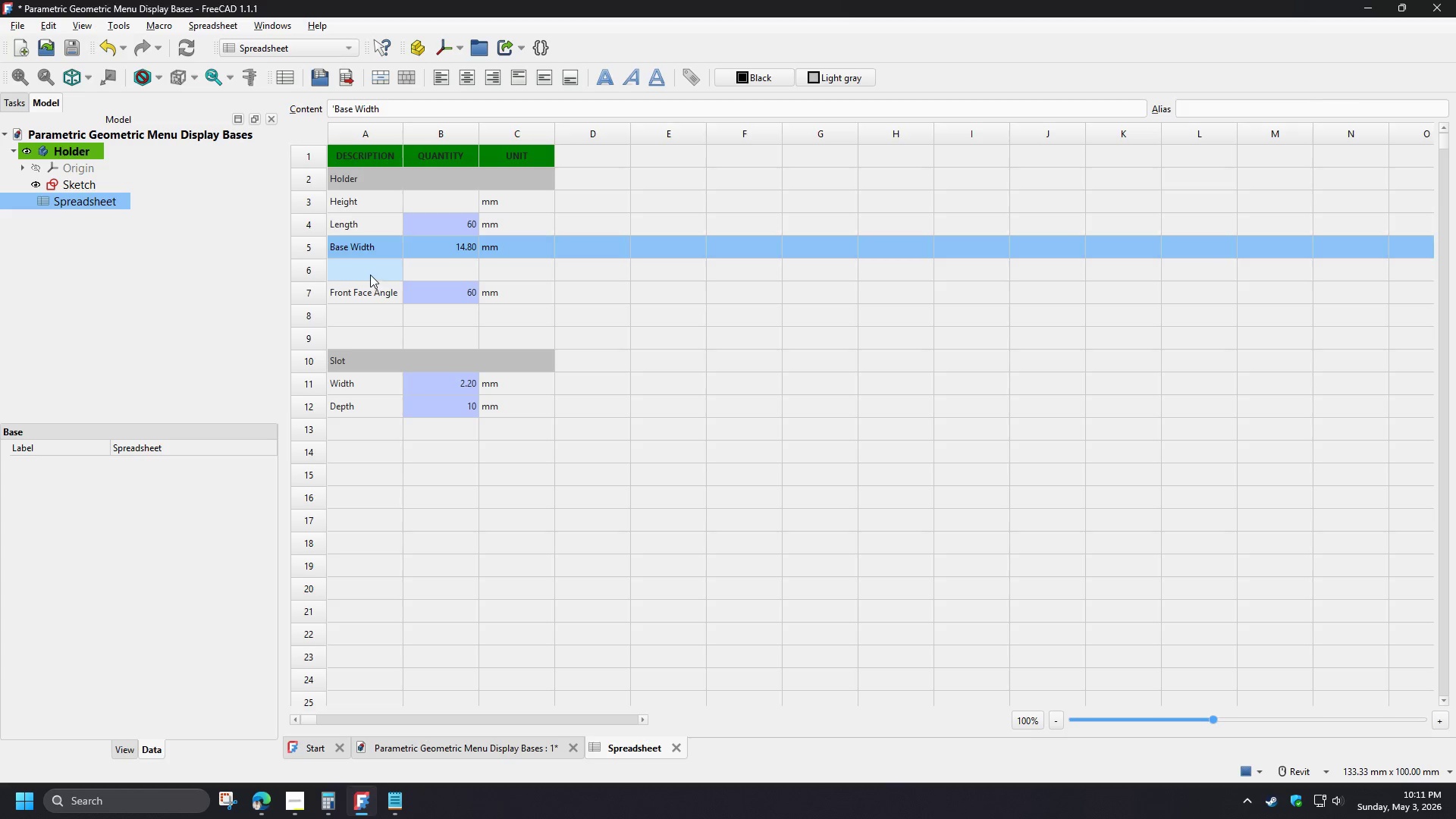 
left_click([370, 274])
 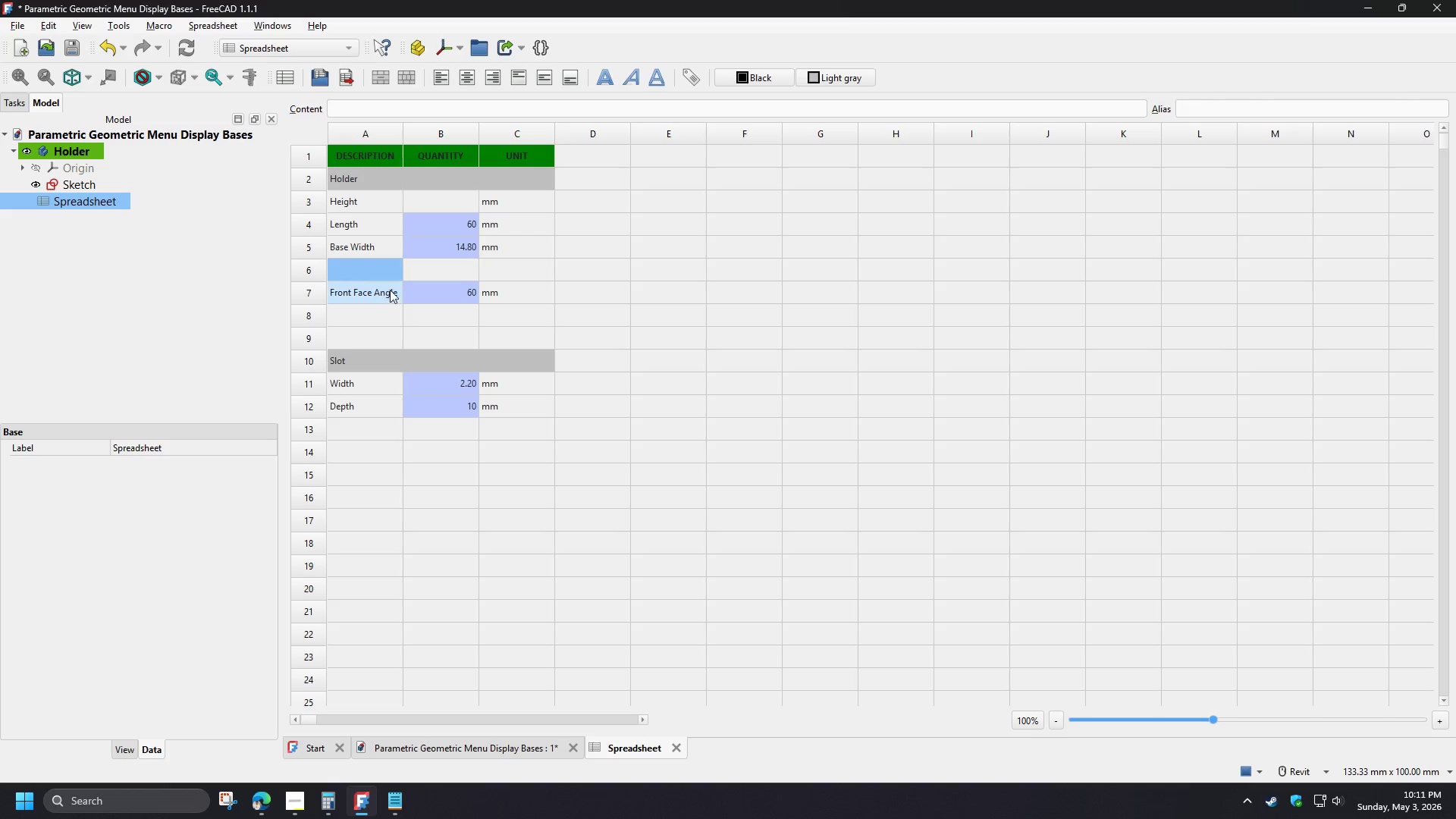 
type(Base)
 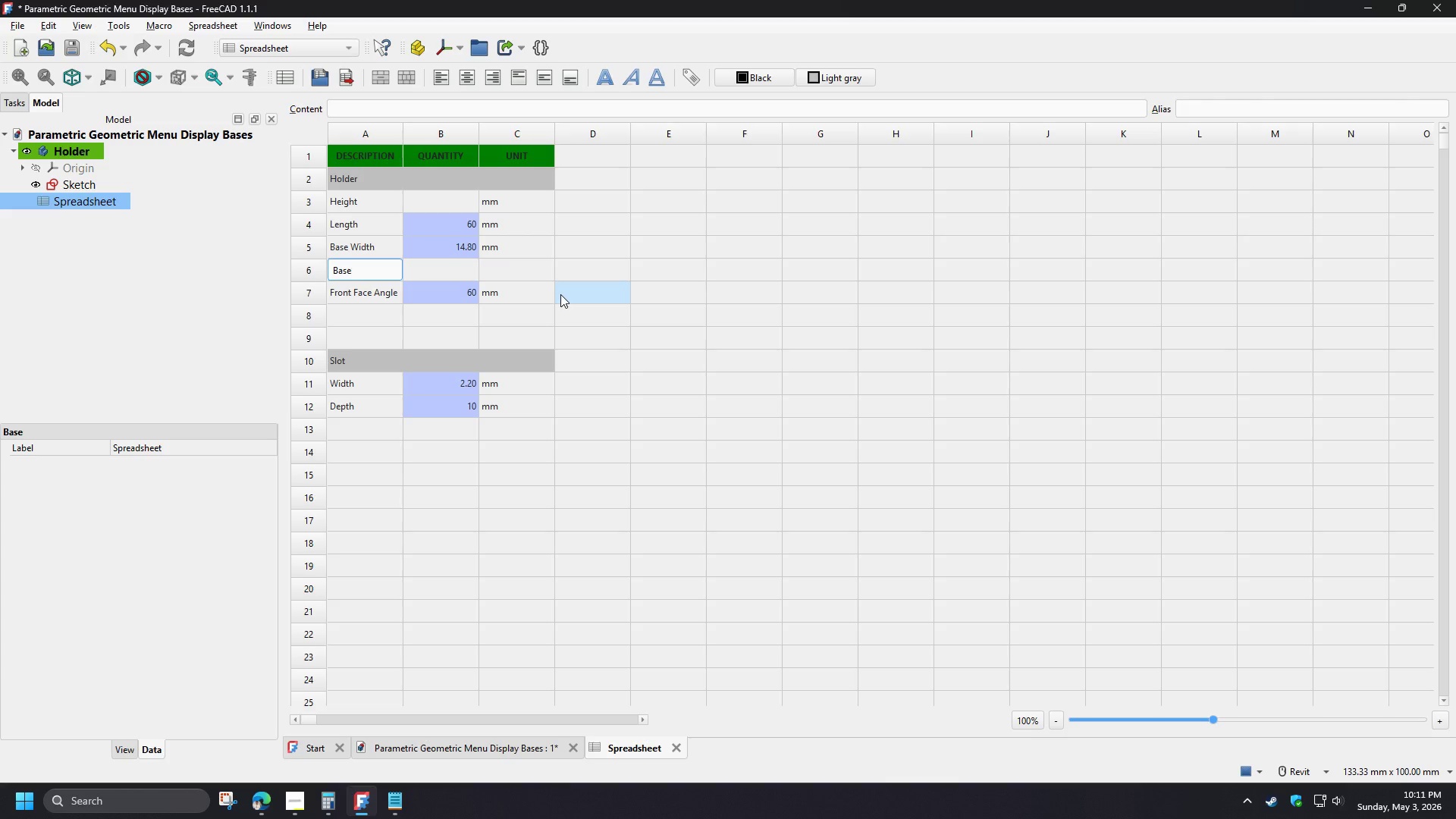 
type( Depth)
 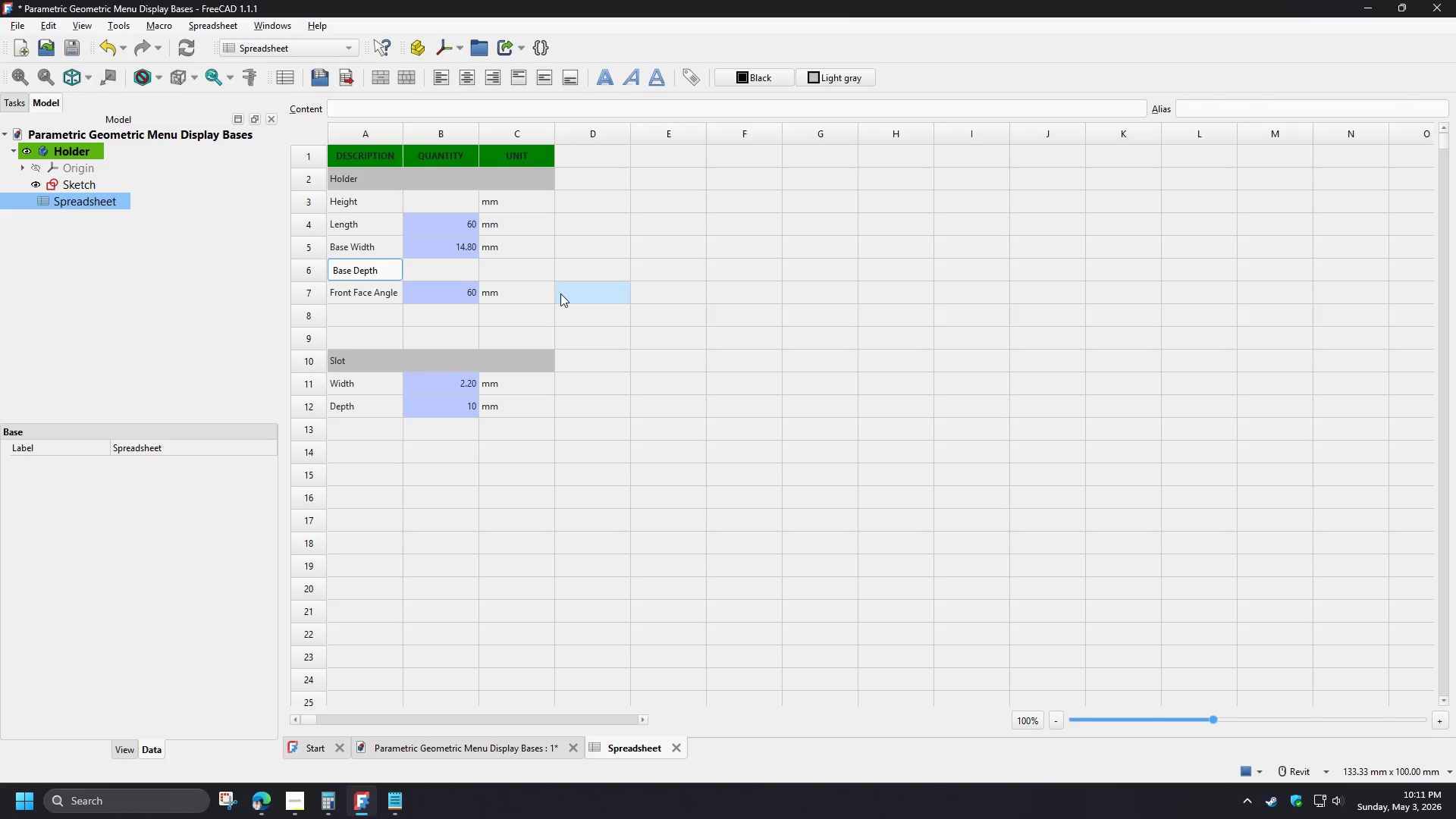 
left_click([560, 293])
 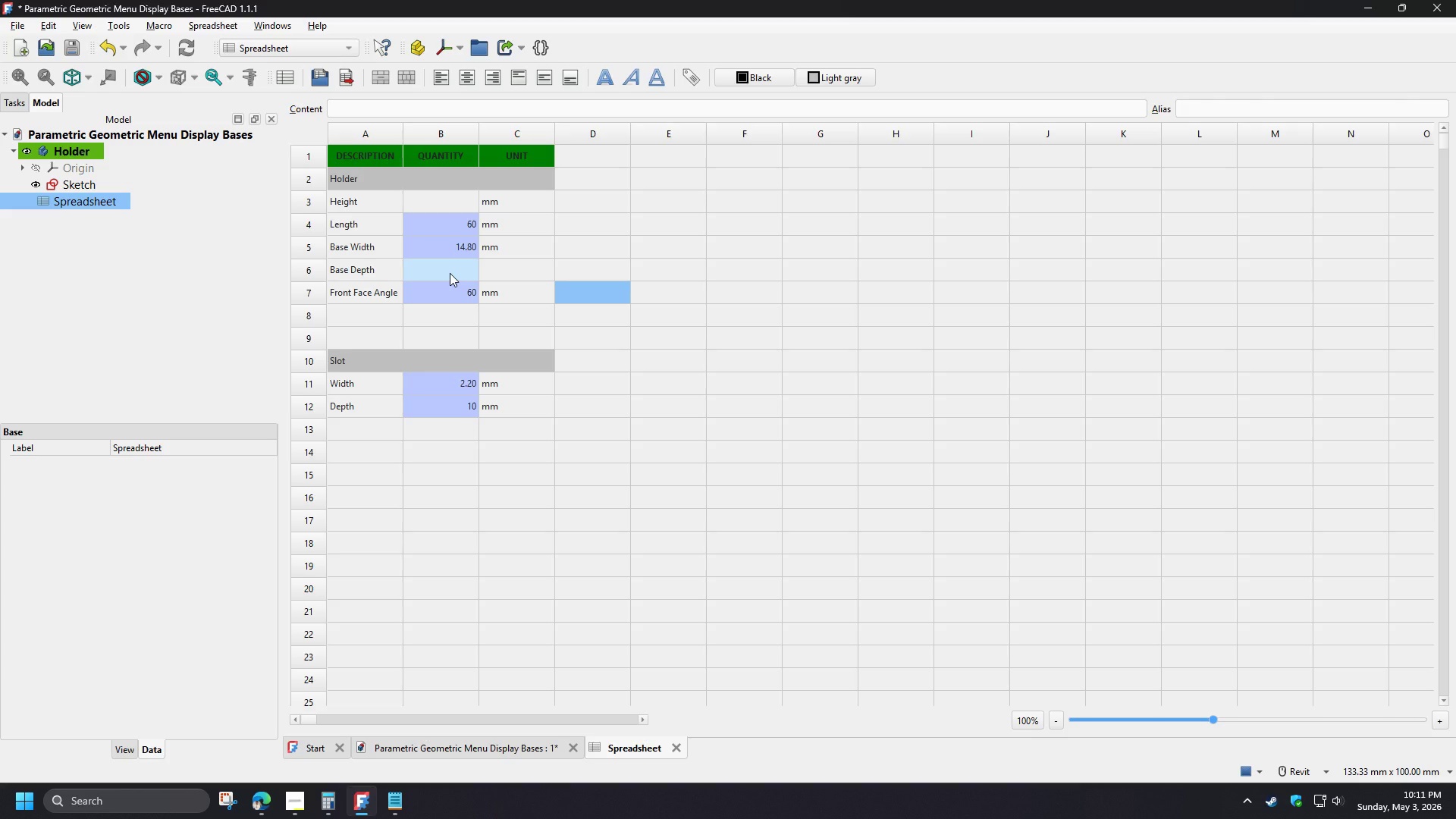 
left_click([450, 273])
 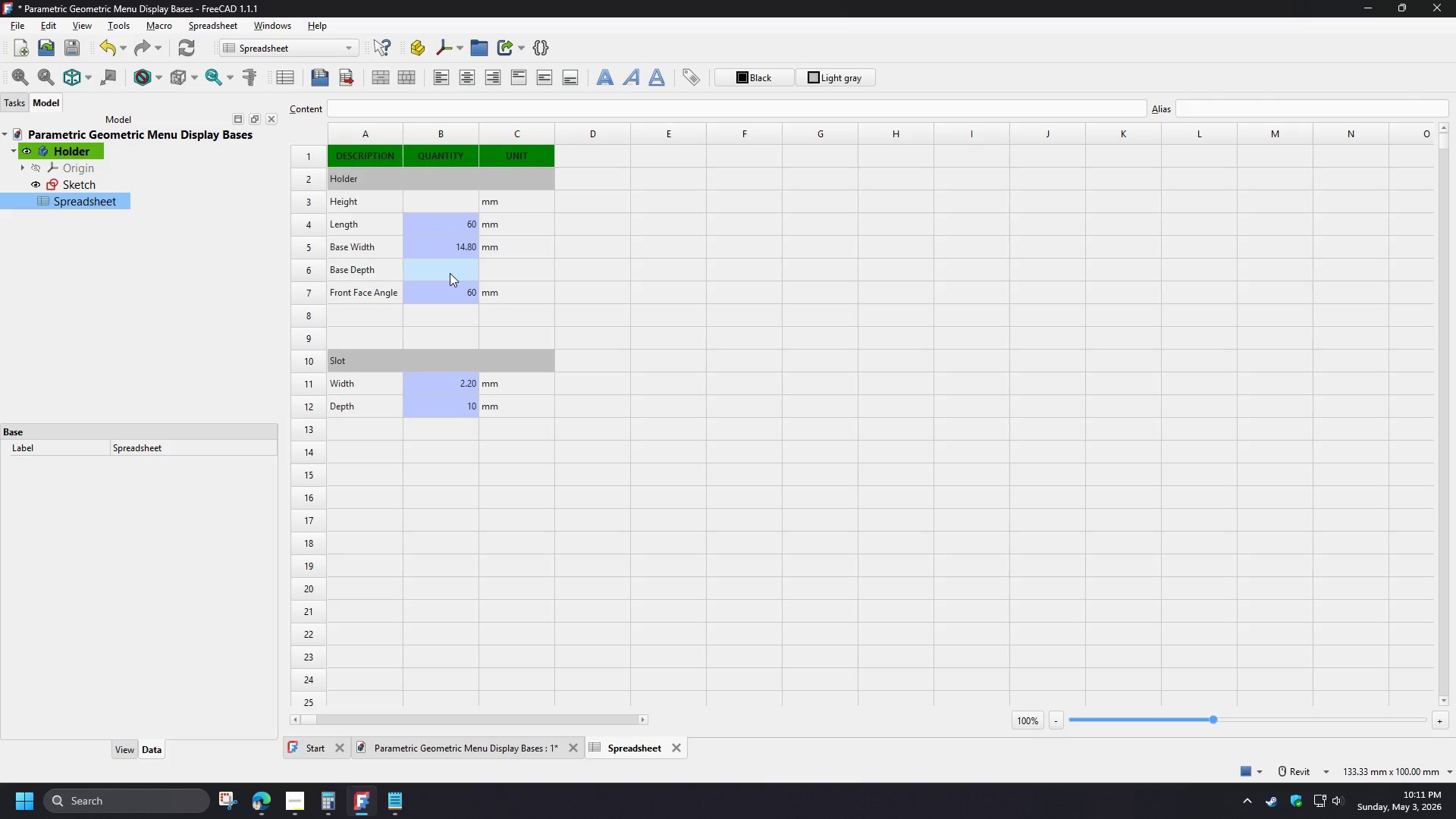 
key(Numpad1)
 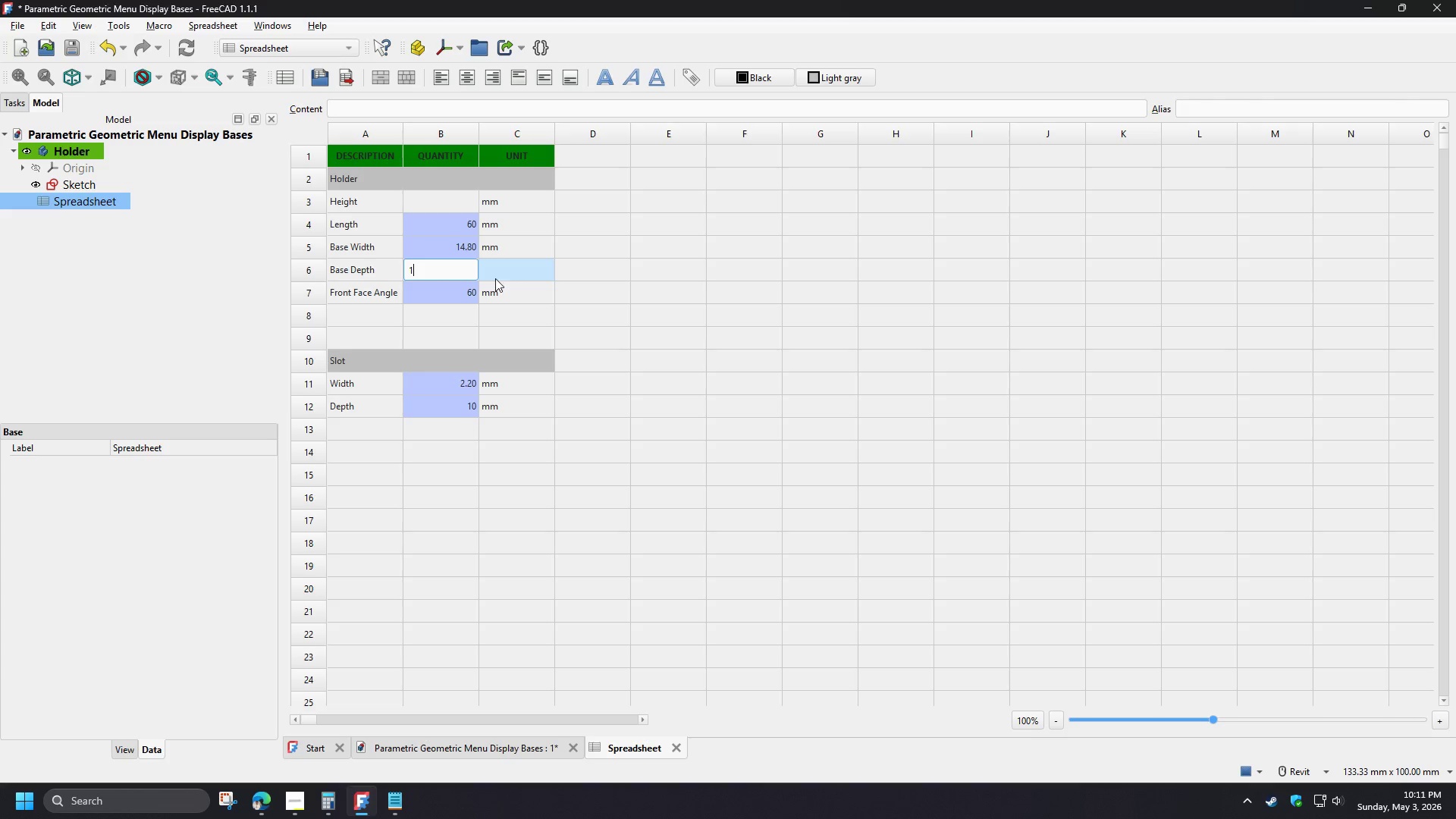 
key(Numpad0)
 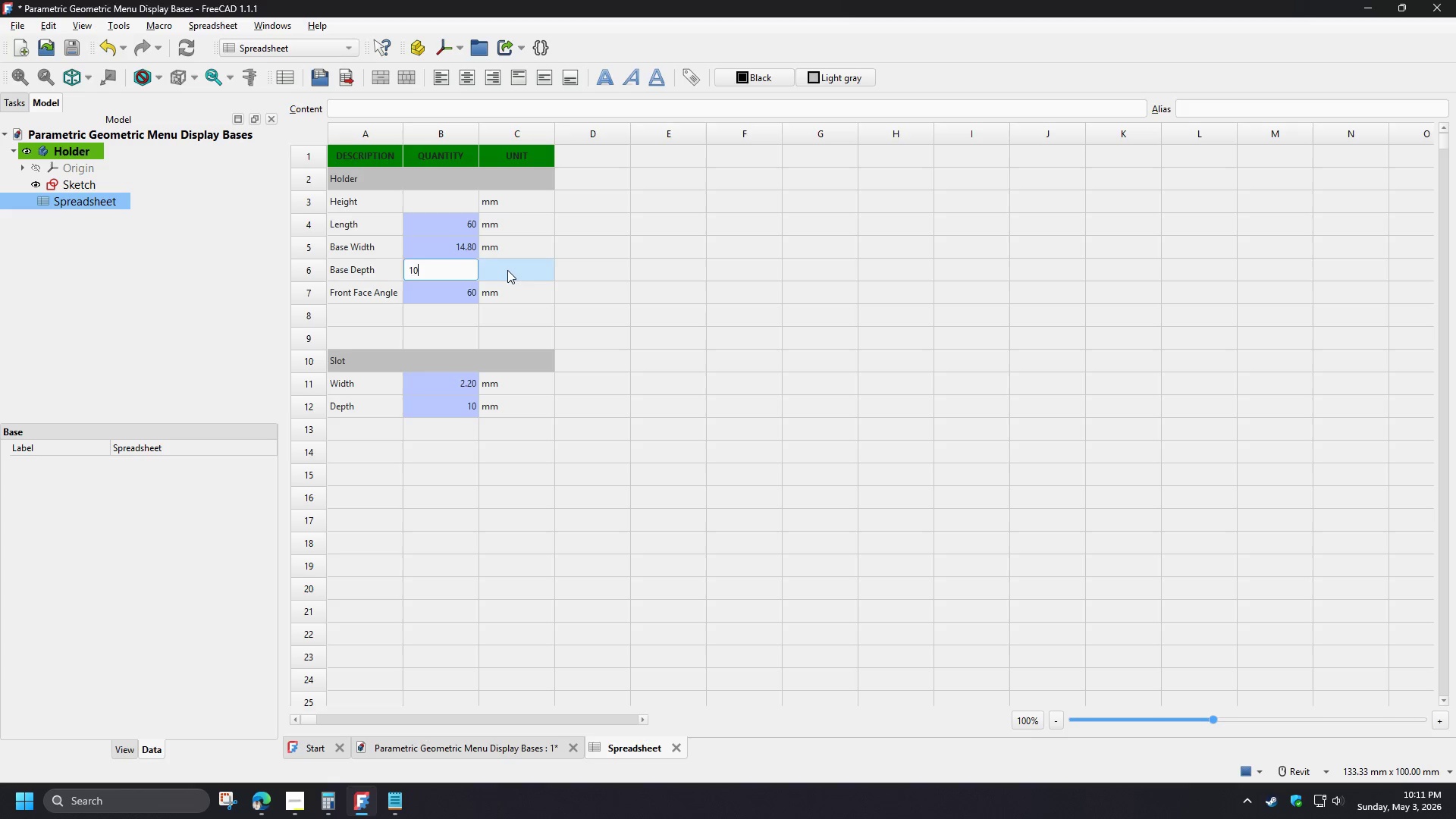 
left_click([507, 270])
 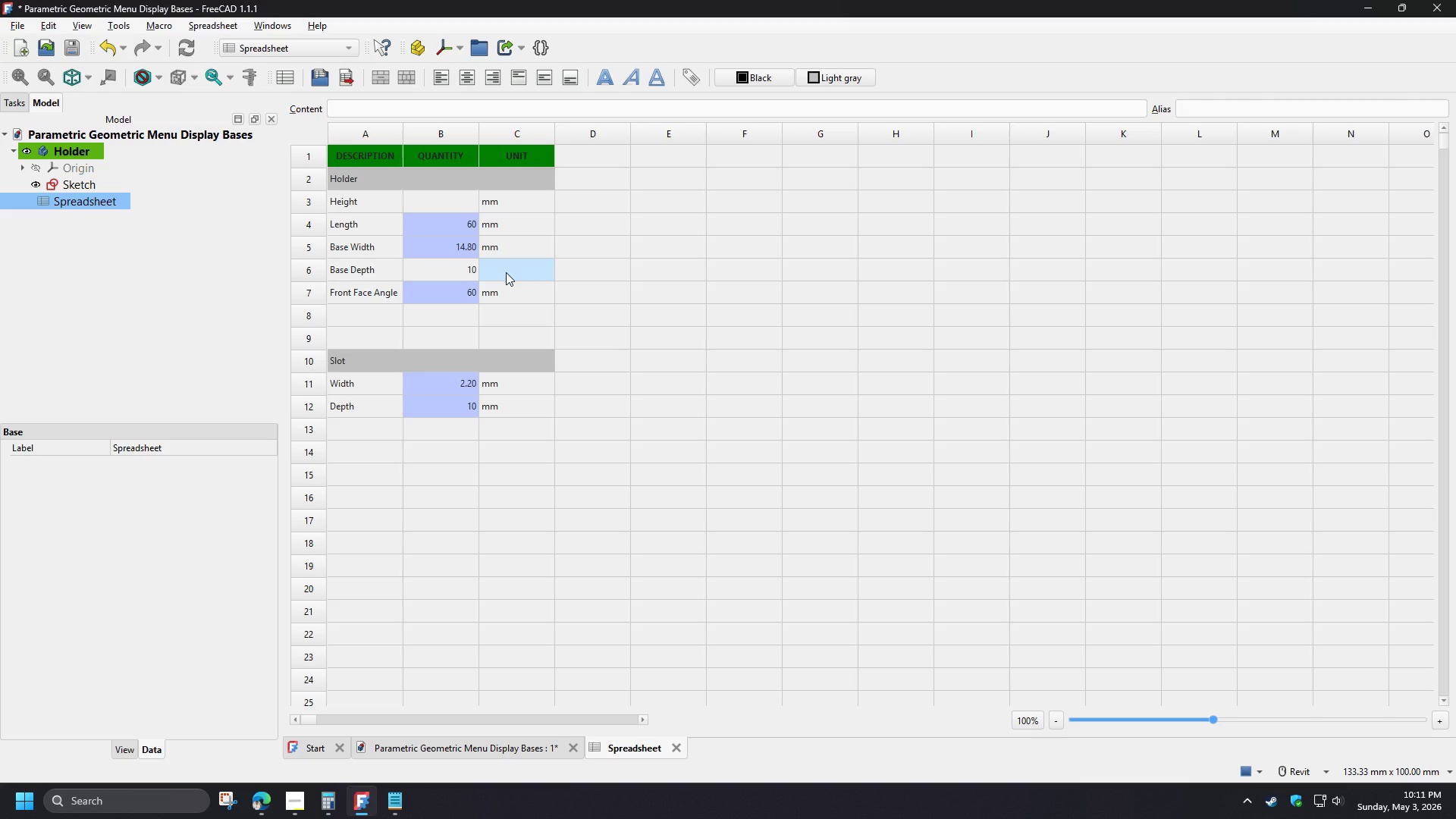 
type(mm)
 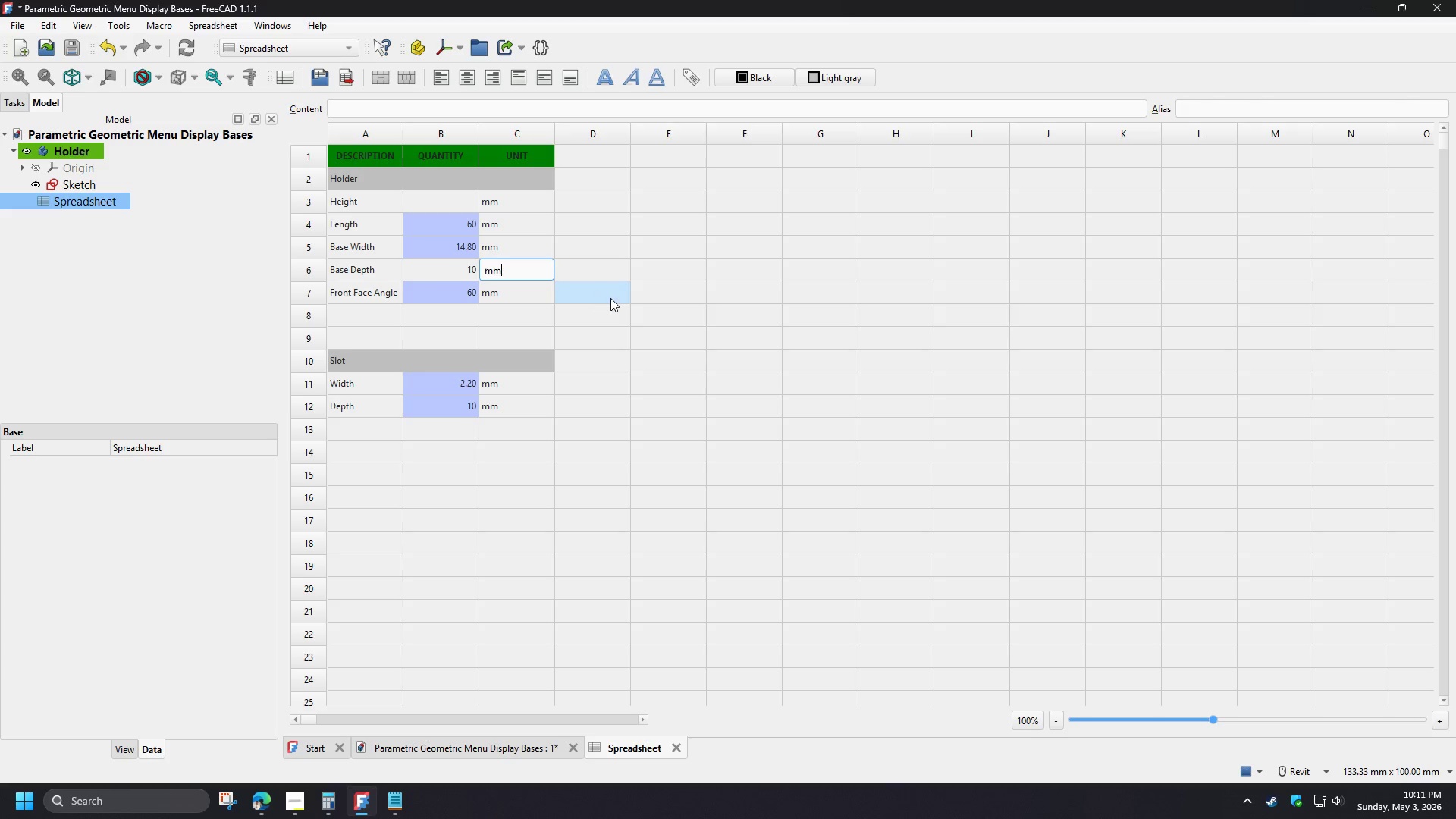 
left_click([610, 298])
 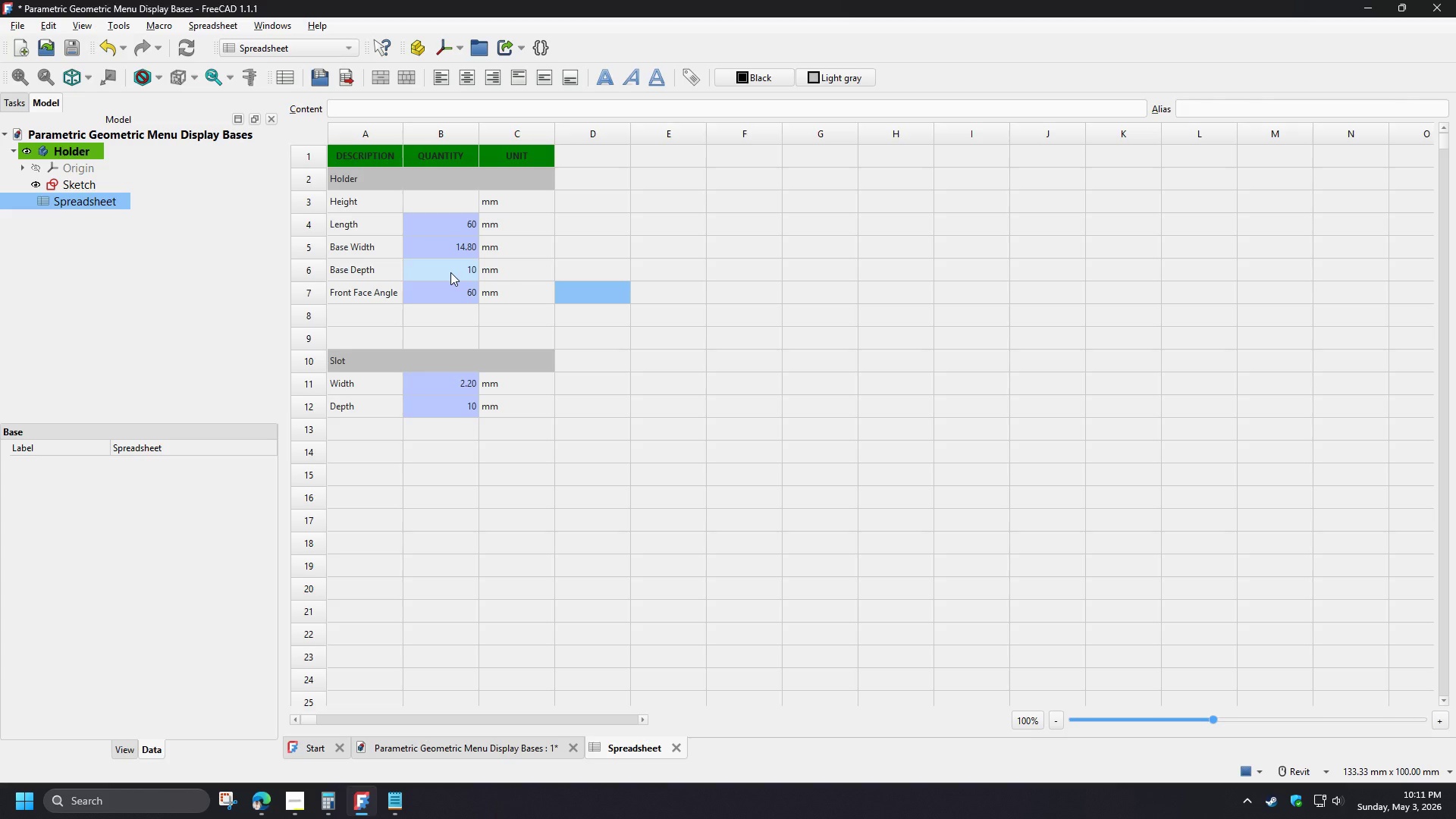 
left_click([436, 246])
 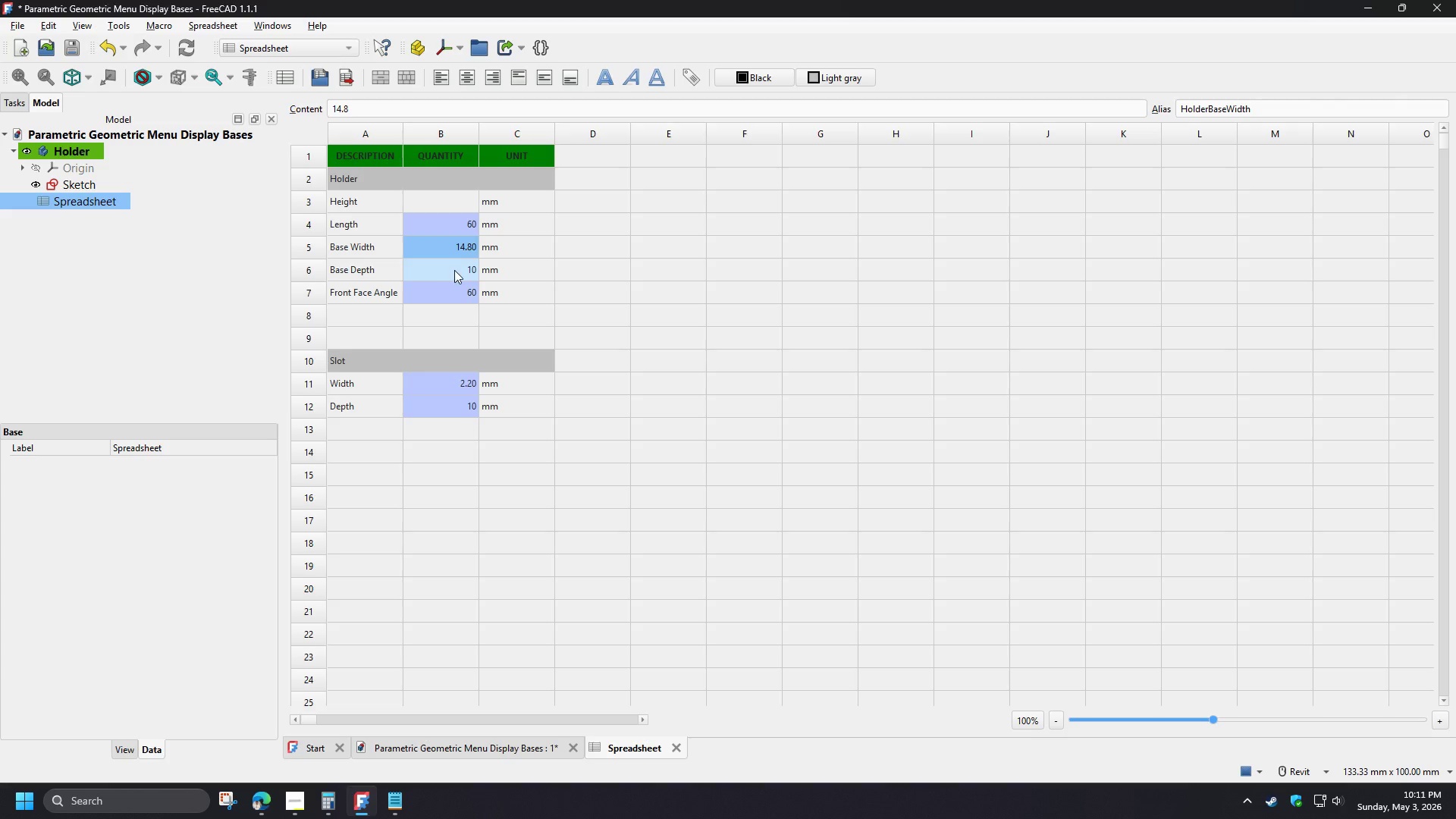 
left_click_drag(start_coordinate=[1278, 107], to_coordinate=[1100, 102])
 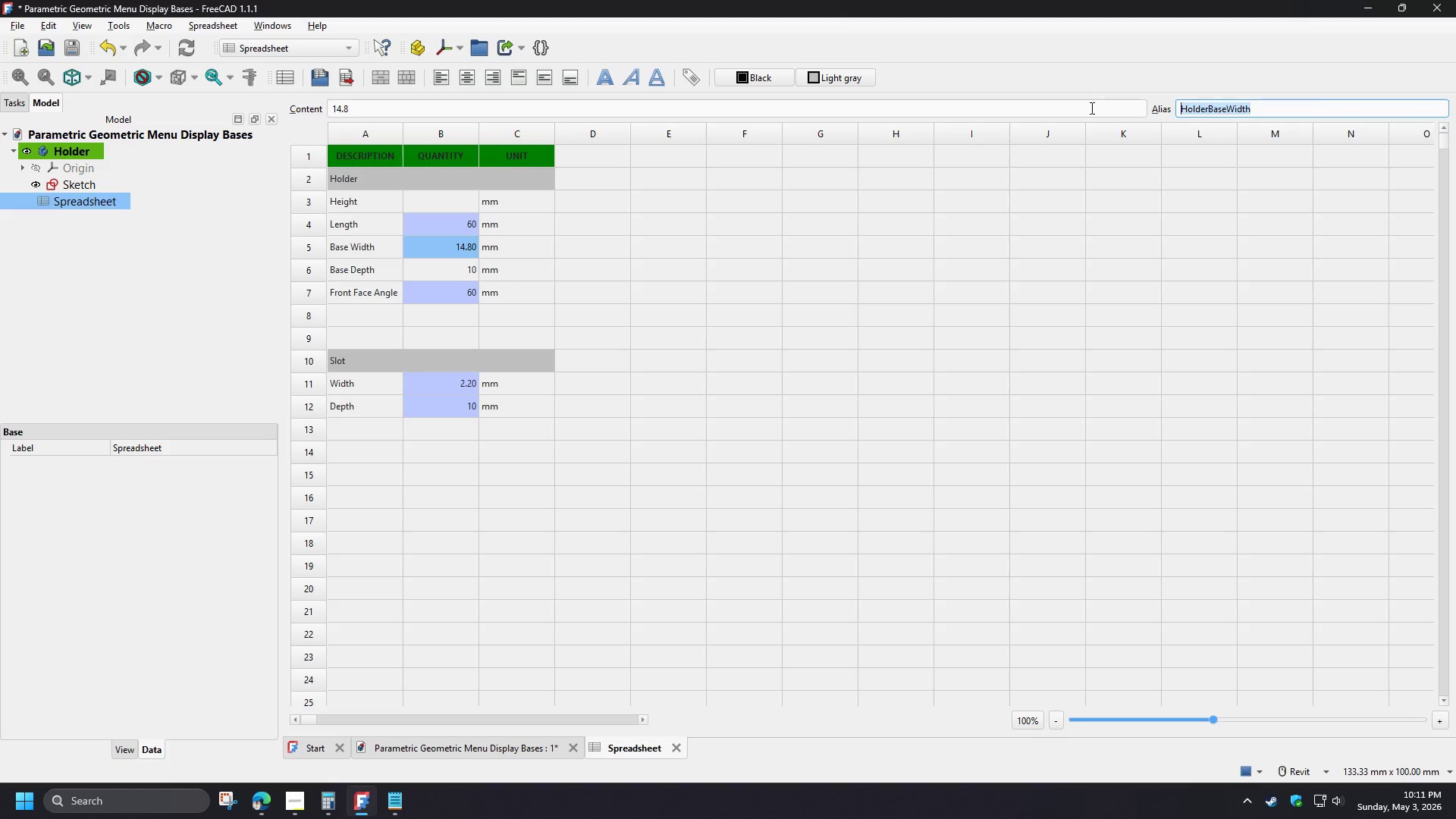 
key(Control+C)
 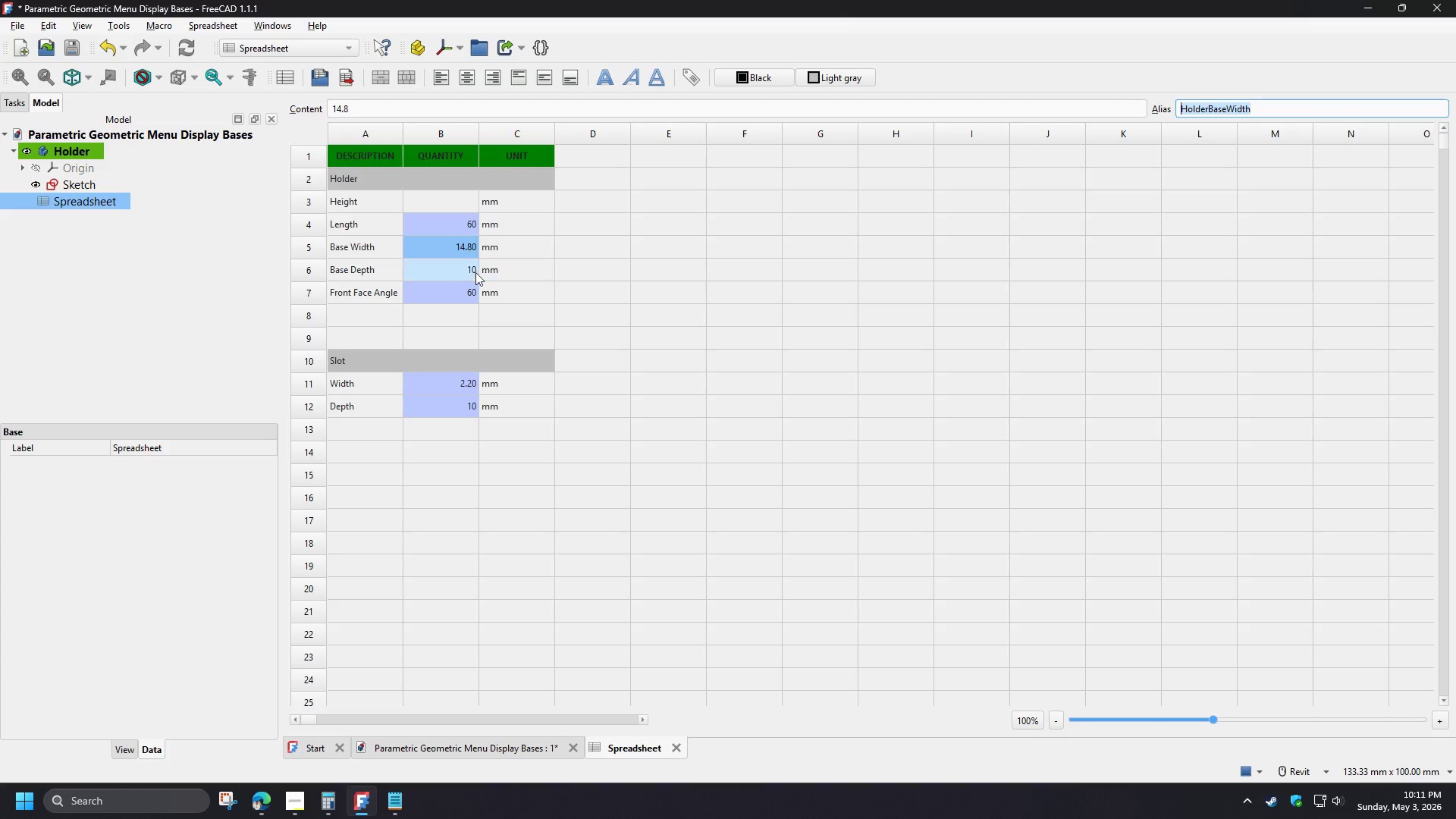 
left_click([451, 269])
 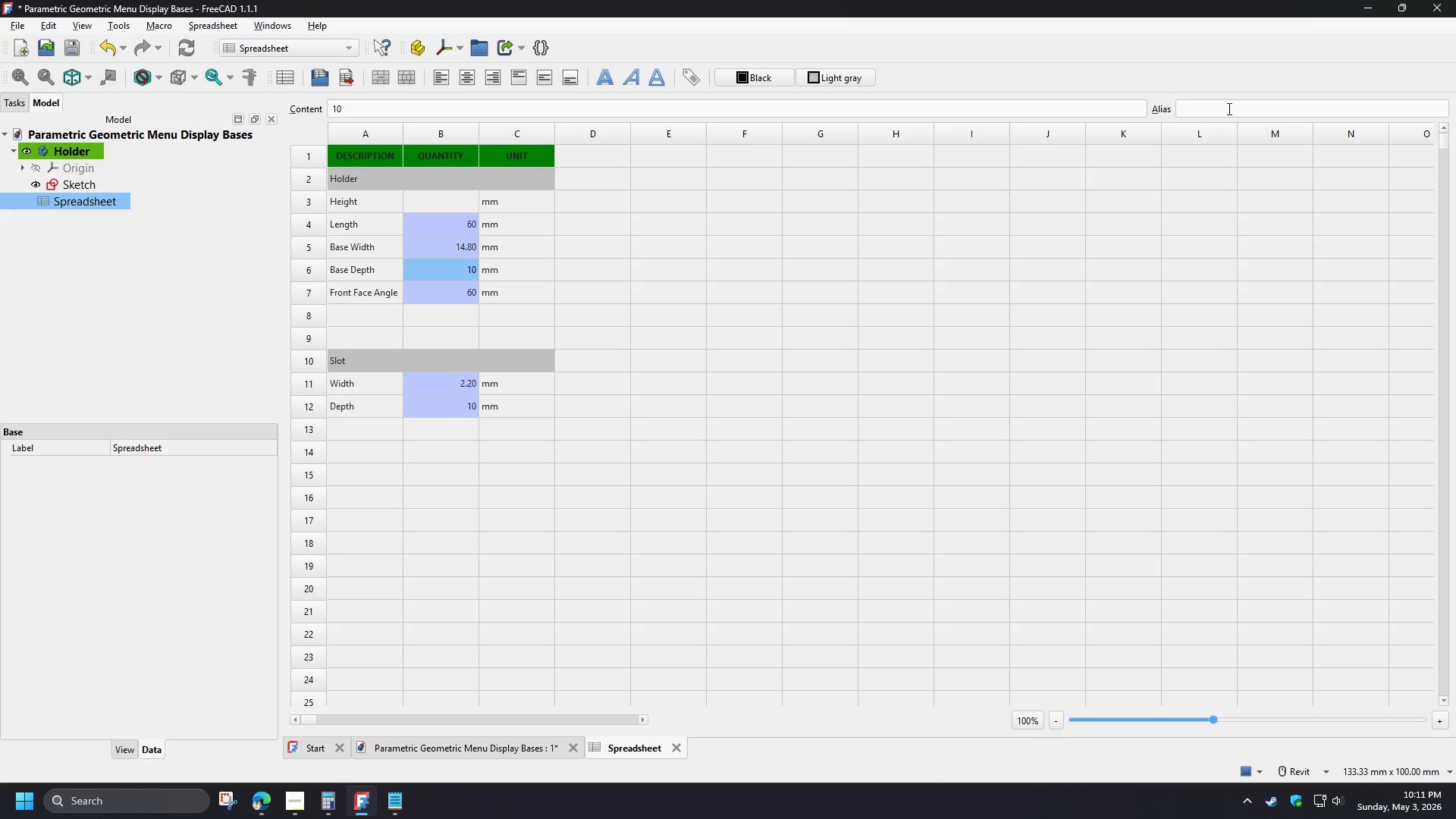 
left_click([1227, 108])
 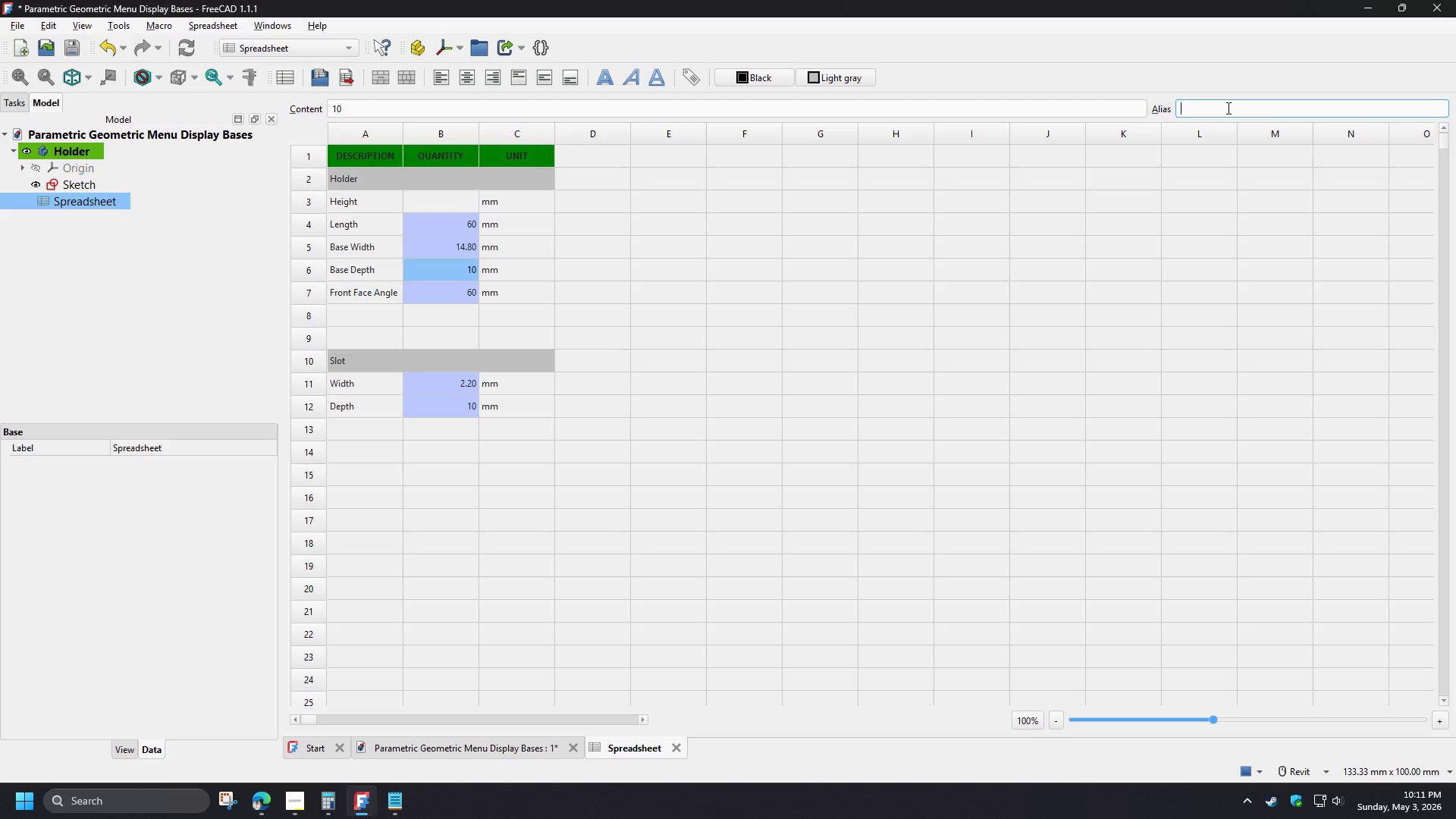 
key(Control+V)
 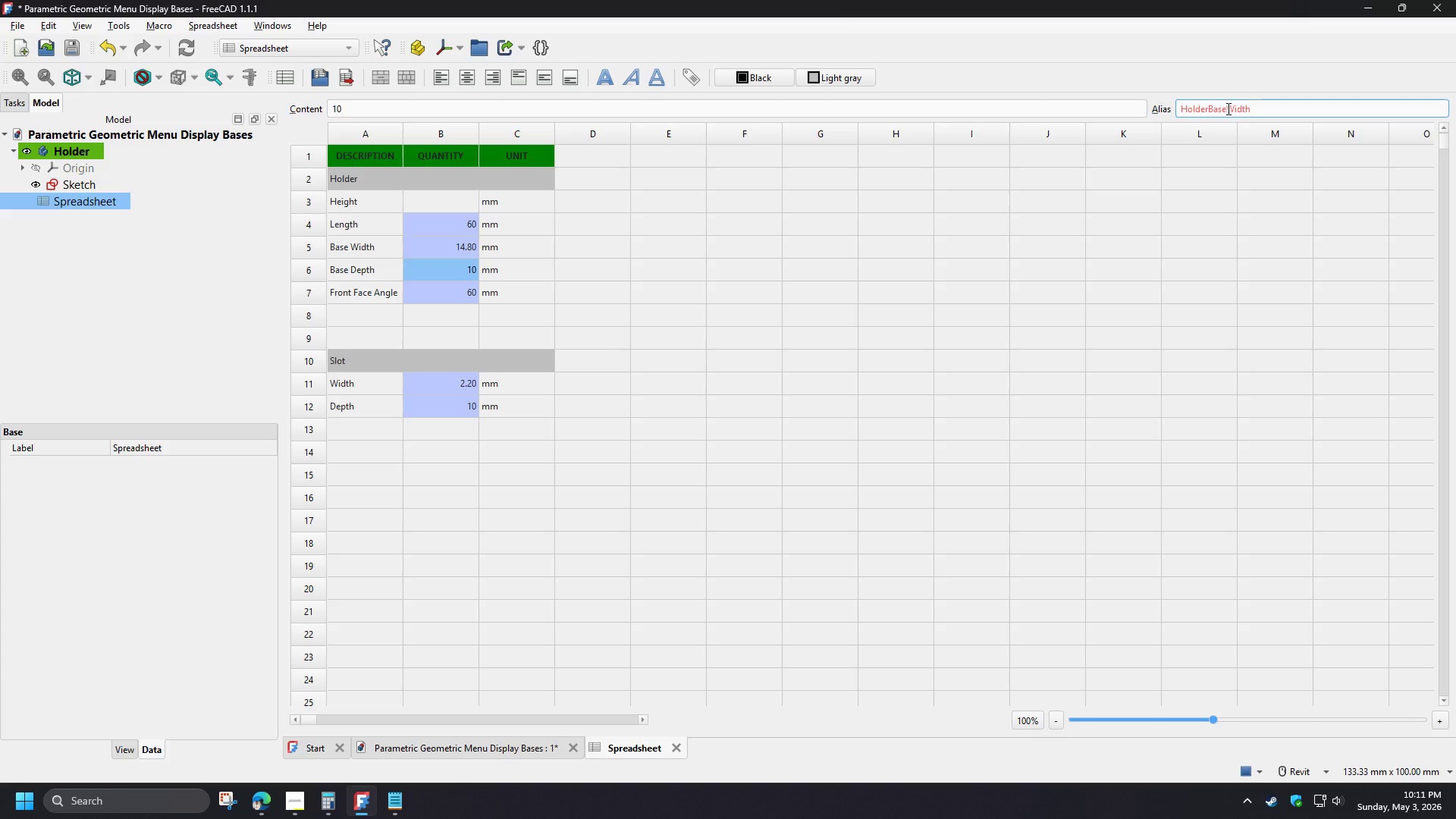 
left_click_drag(start_coordinate=[1227, 108], to_coordinate=[1269, 105])
 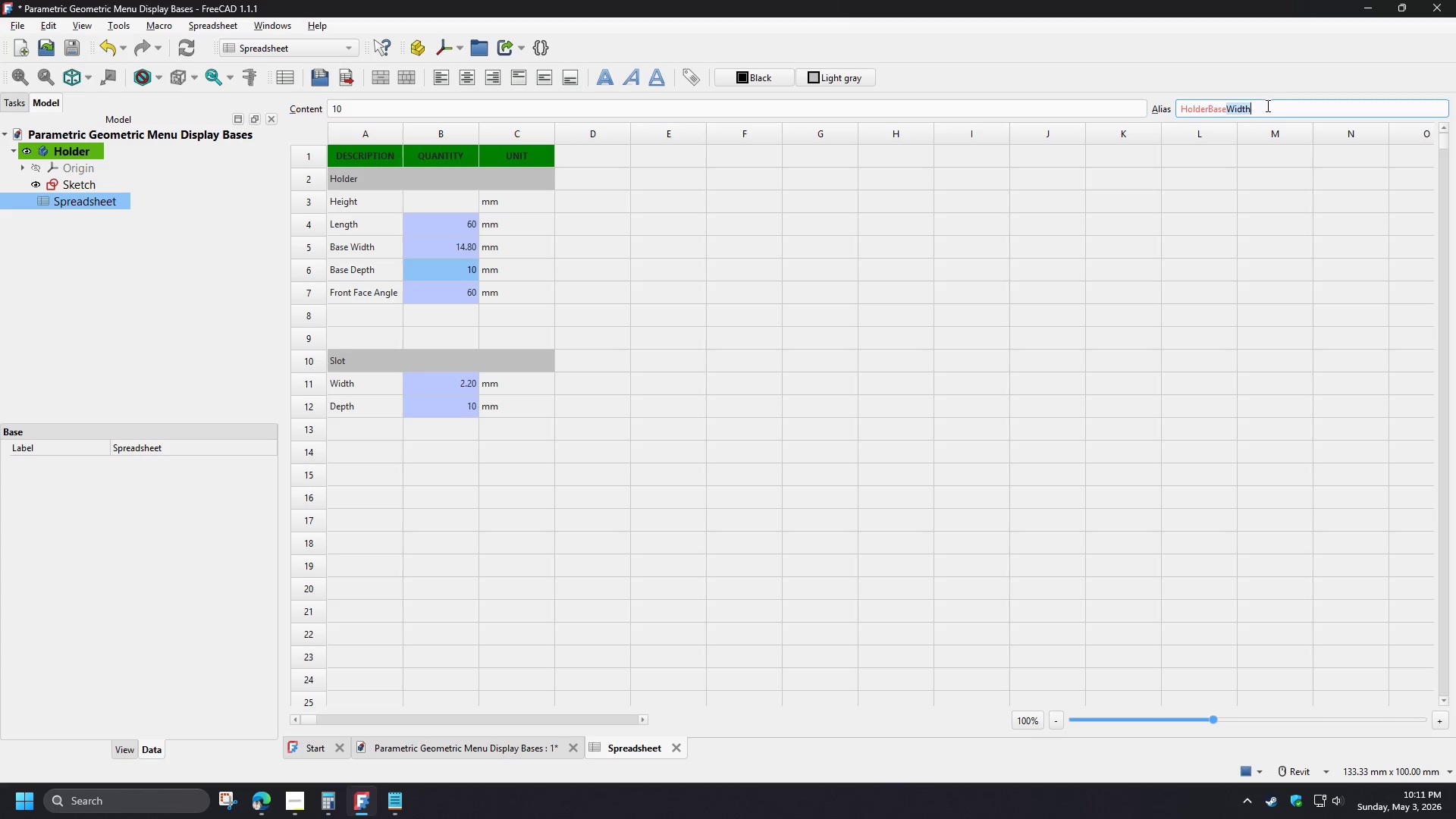 
type(Depth)
key(NumpadEnter)
 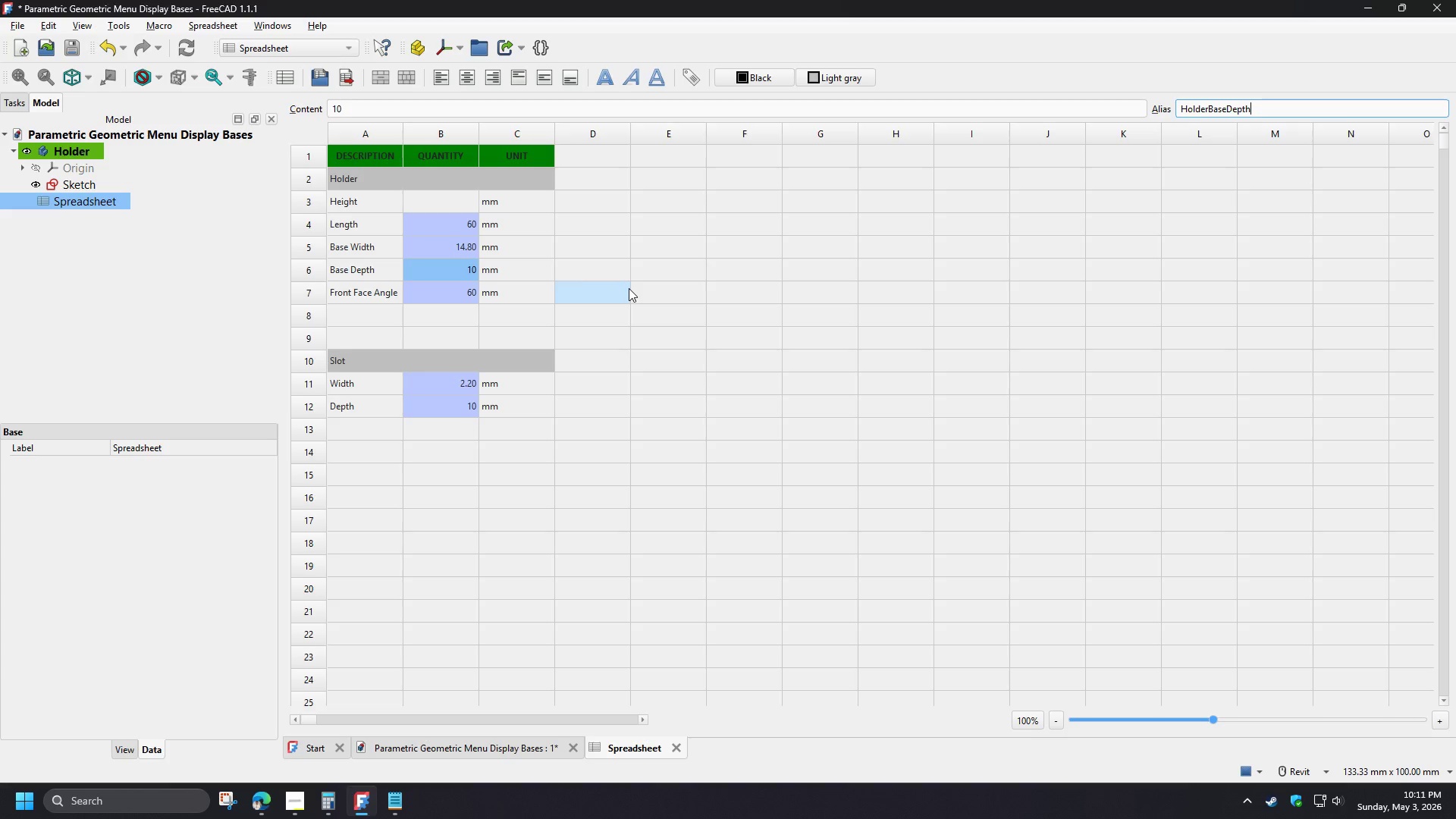 
left_click([629, 288])
 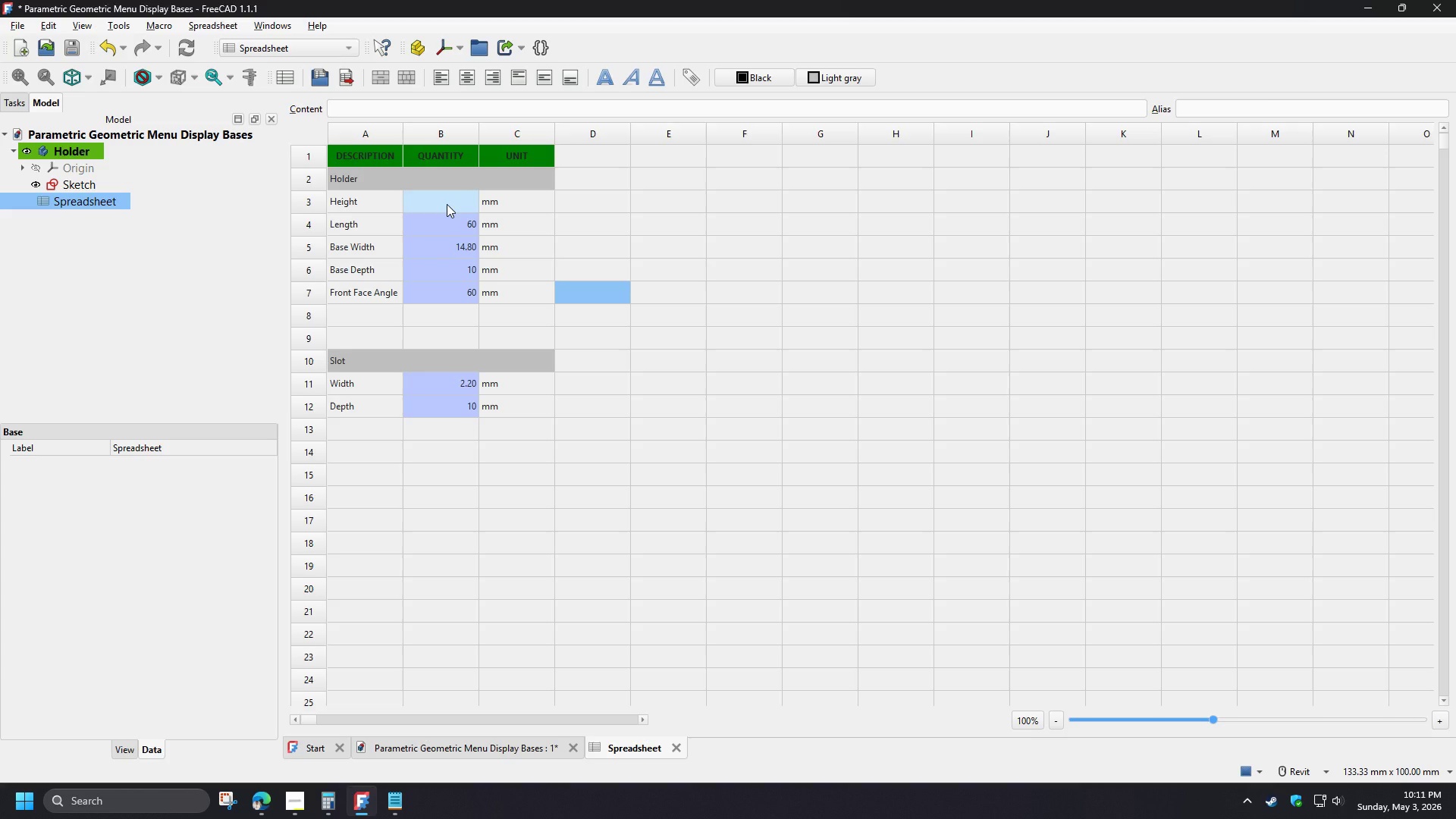 
left_click([447, 204])
 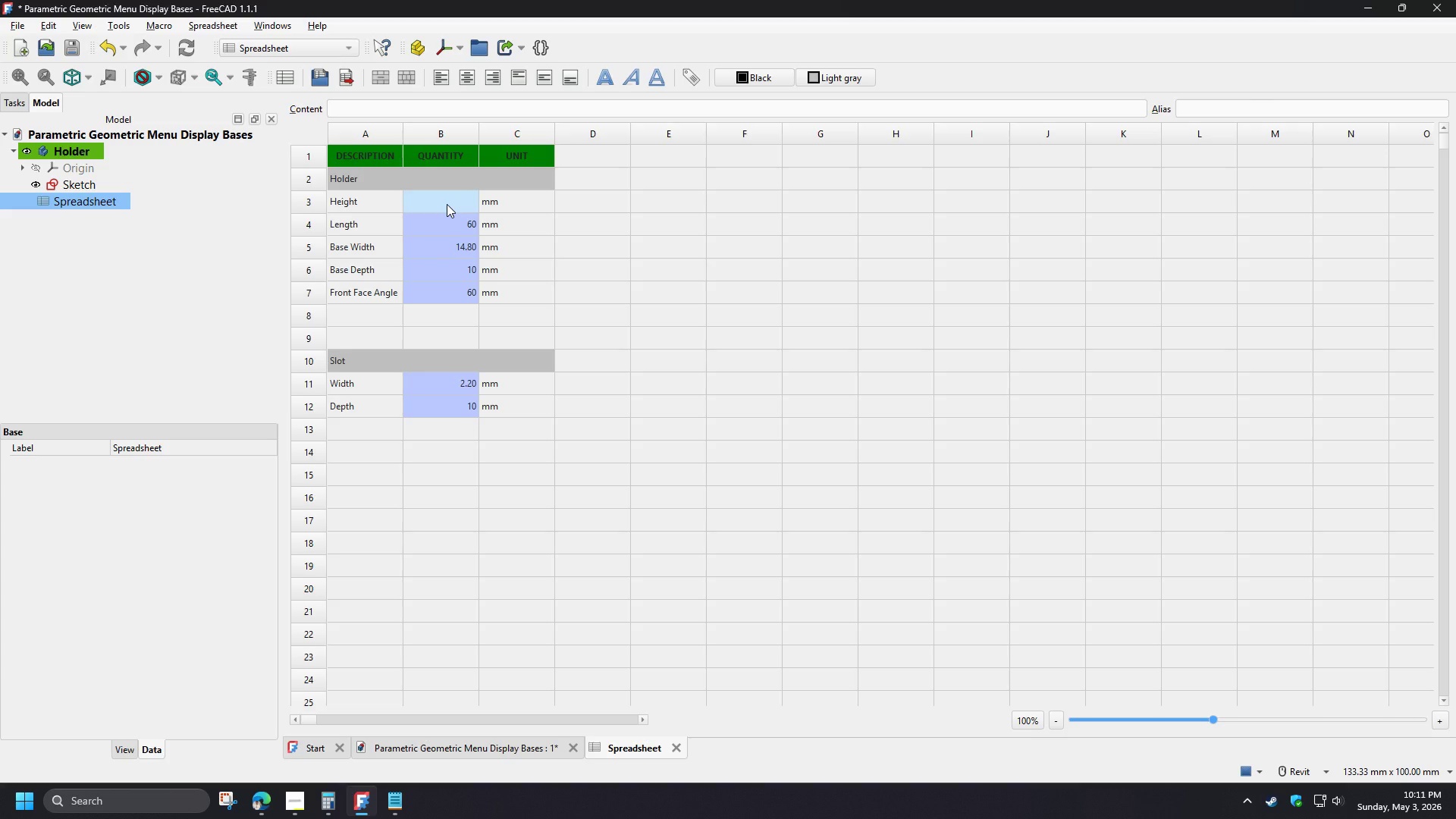 
type(=slo)
 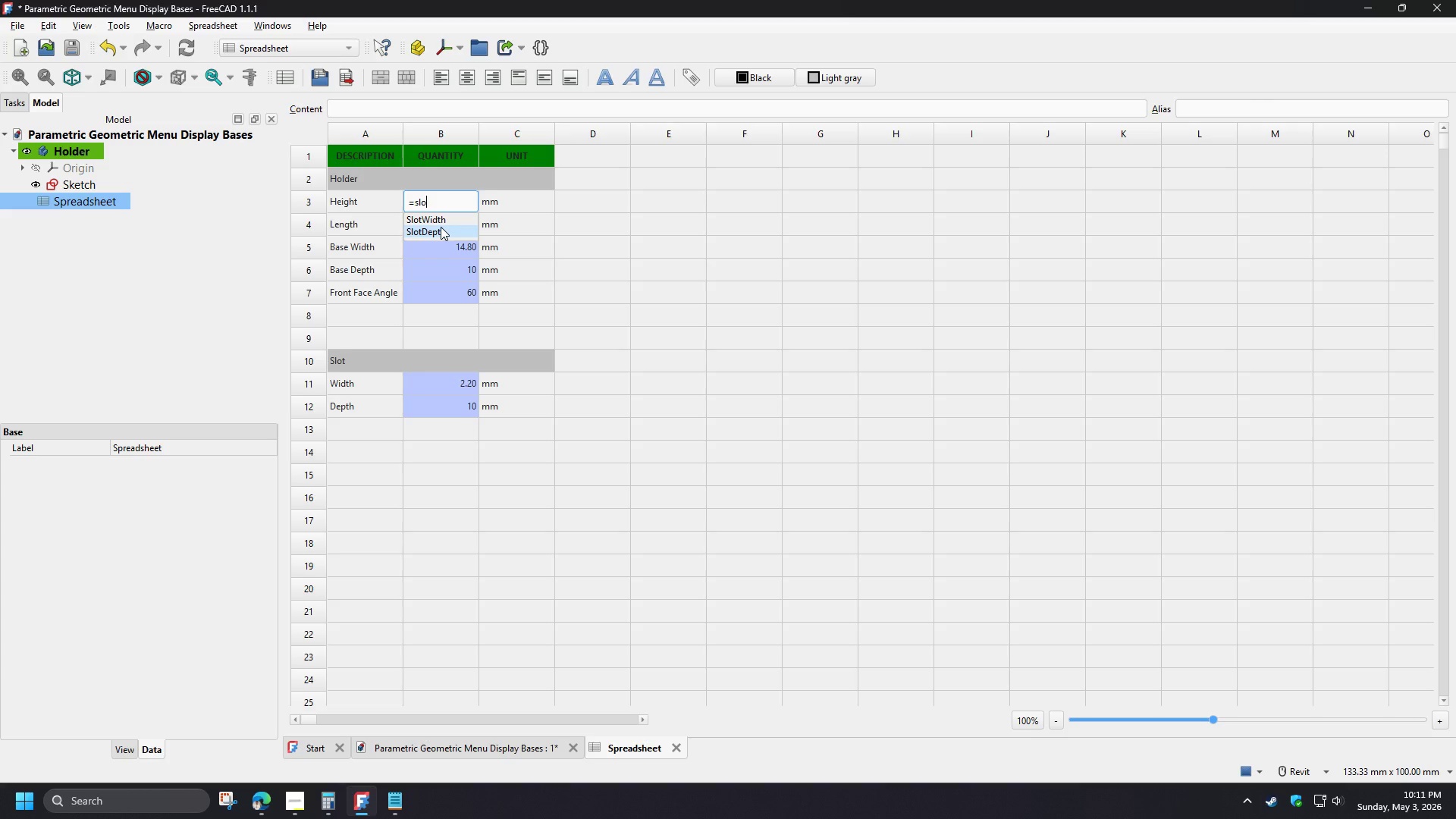 
left_click([441, 227])
 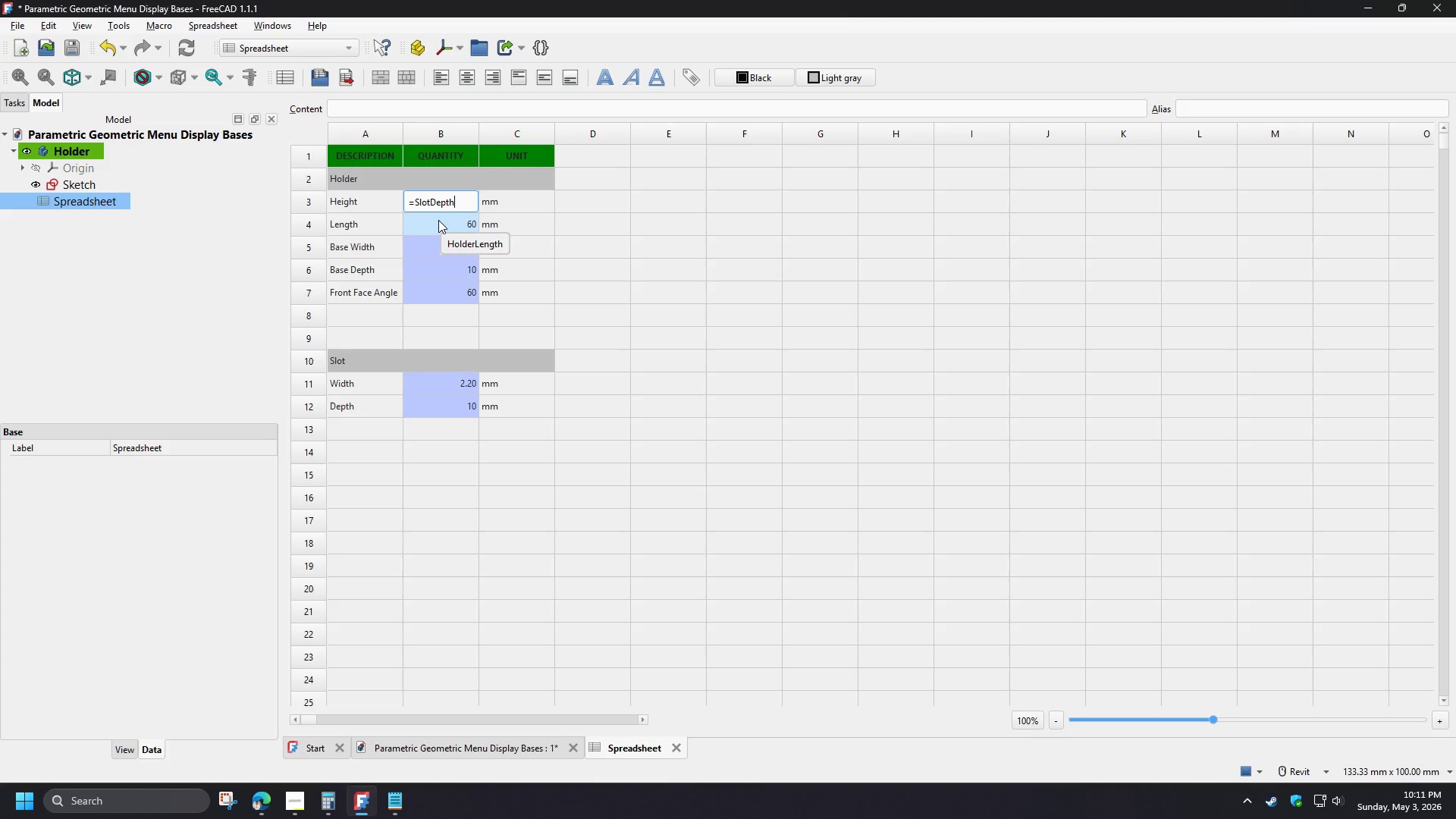 
wait(7.16)
 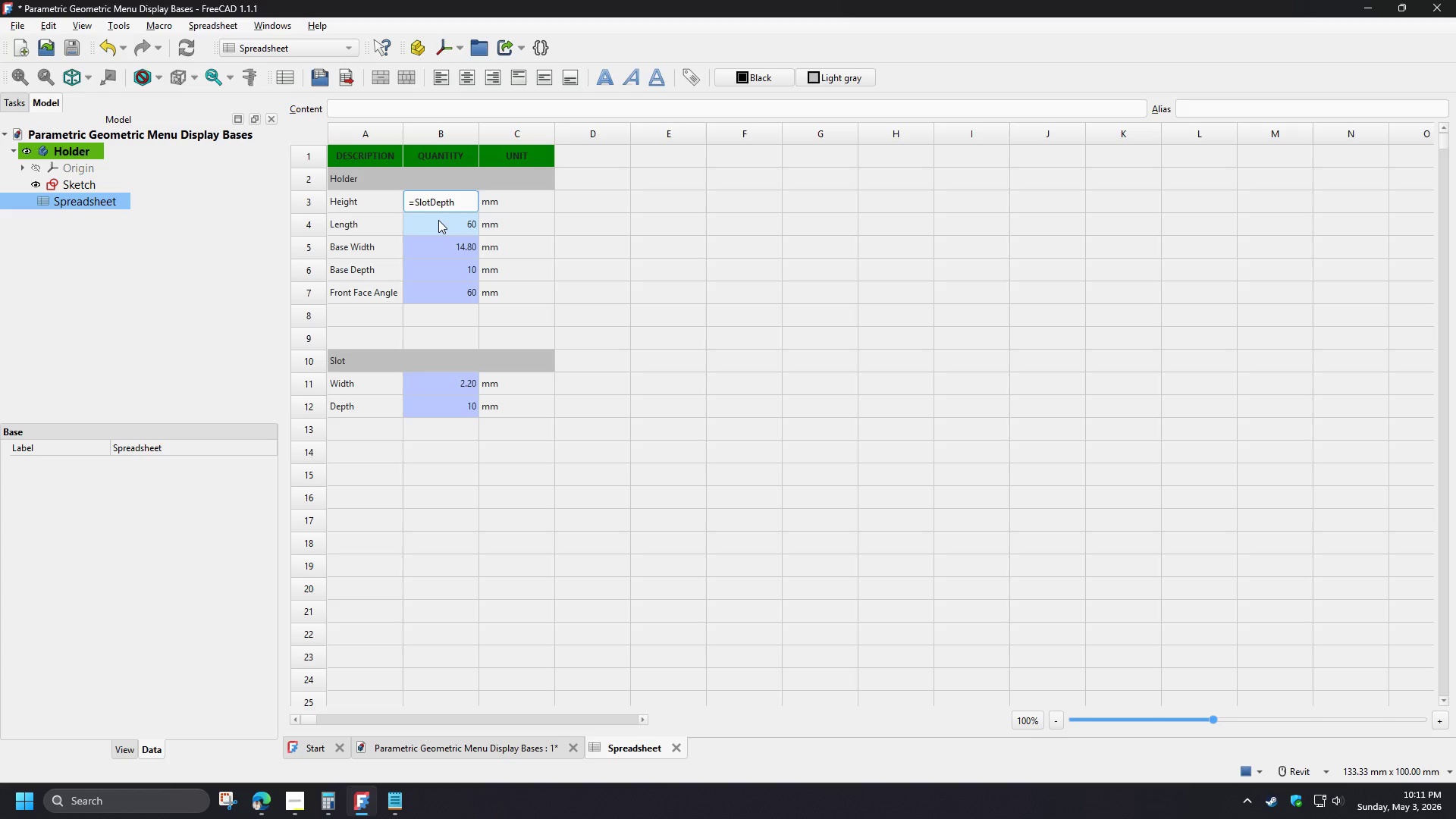 
hold_key(key=Backspace, duration=0.88)
 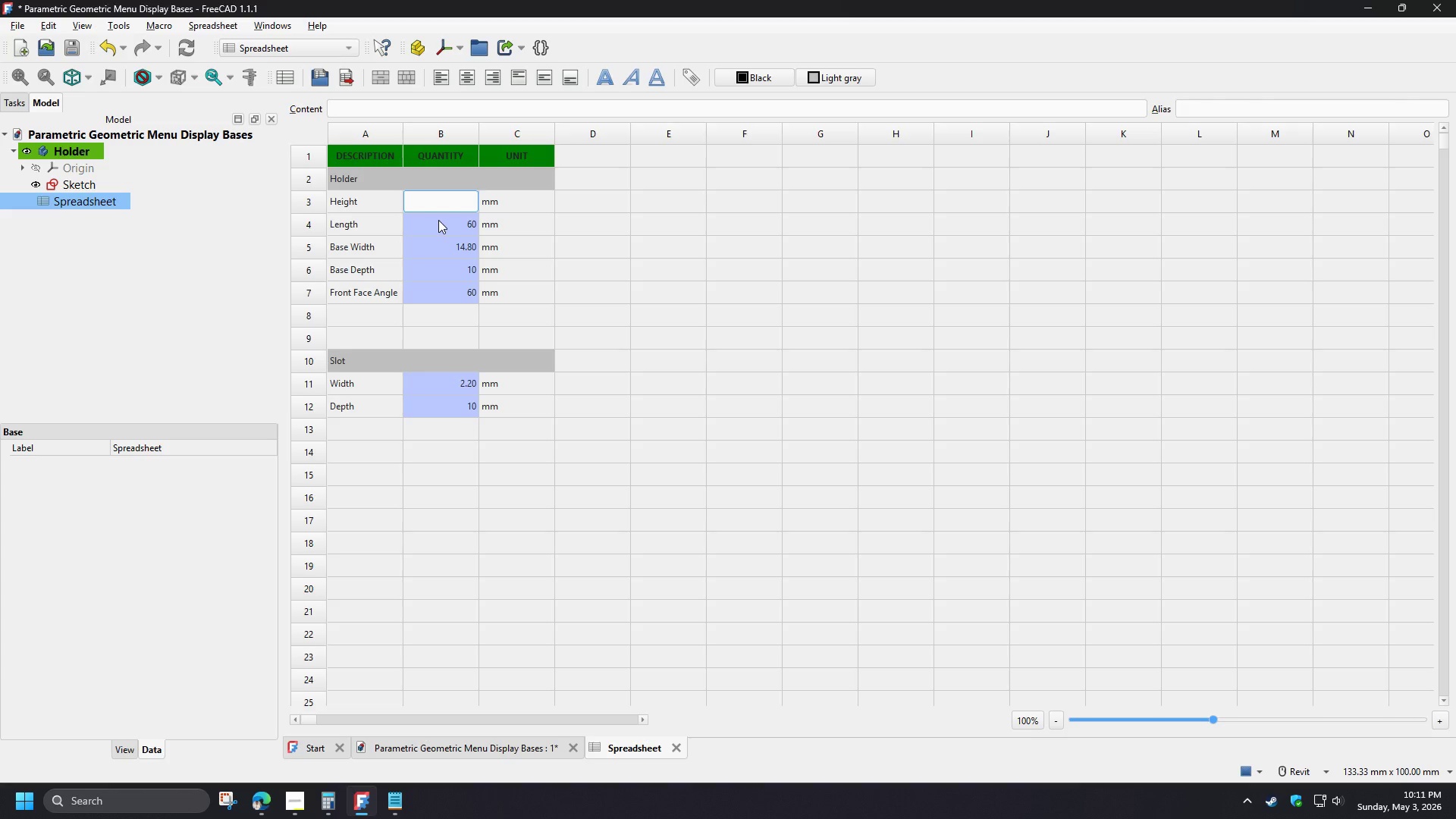 
key(Numpad5)
 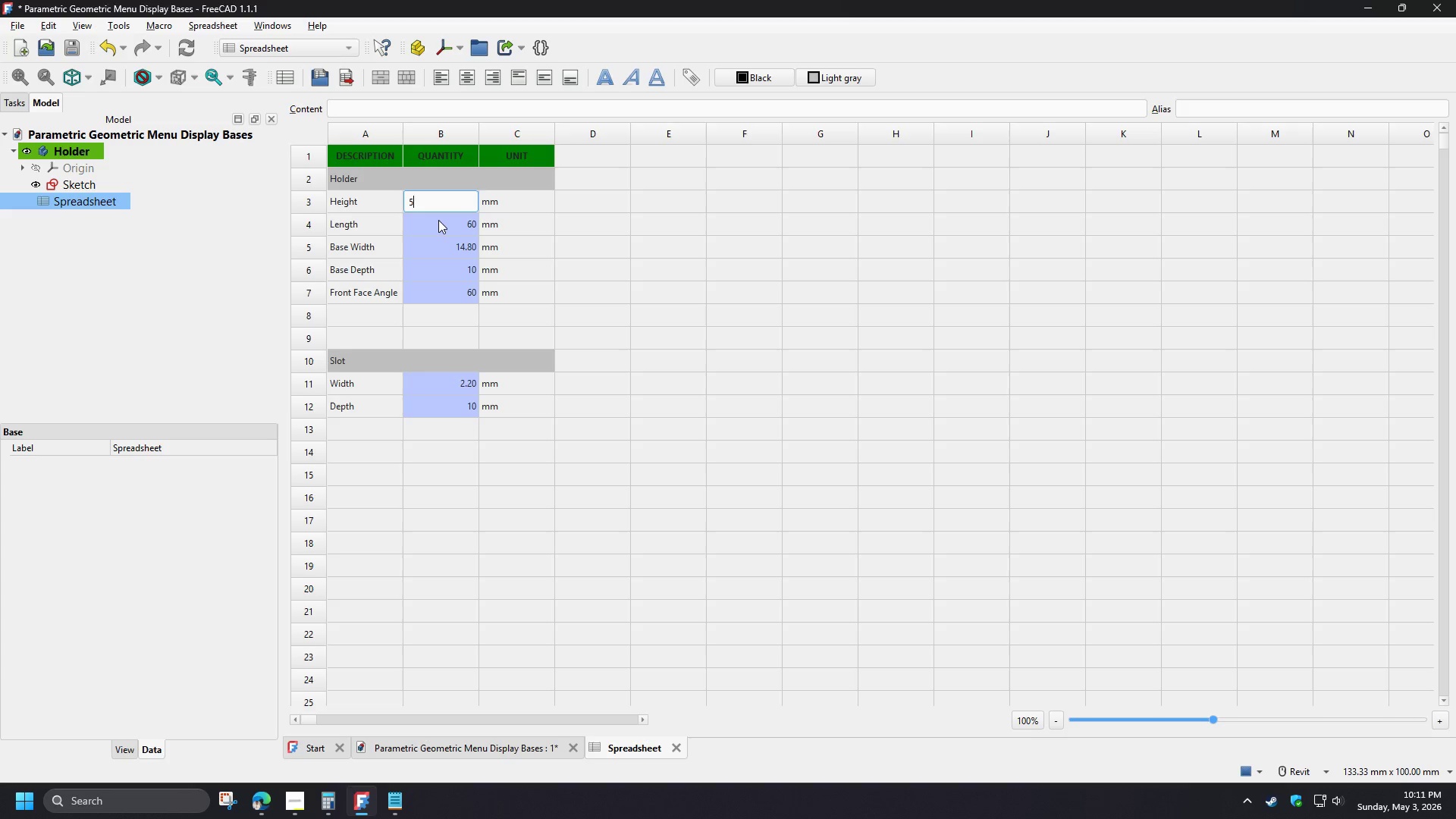 
key(Numpad0)
 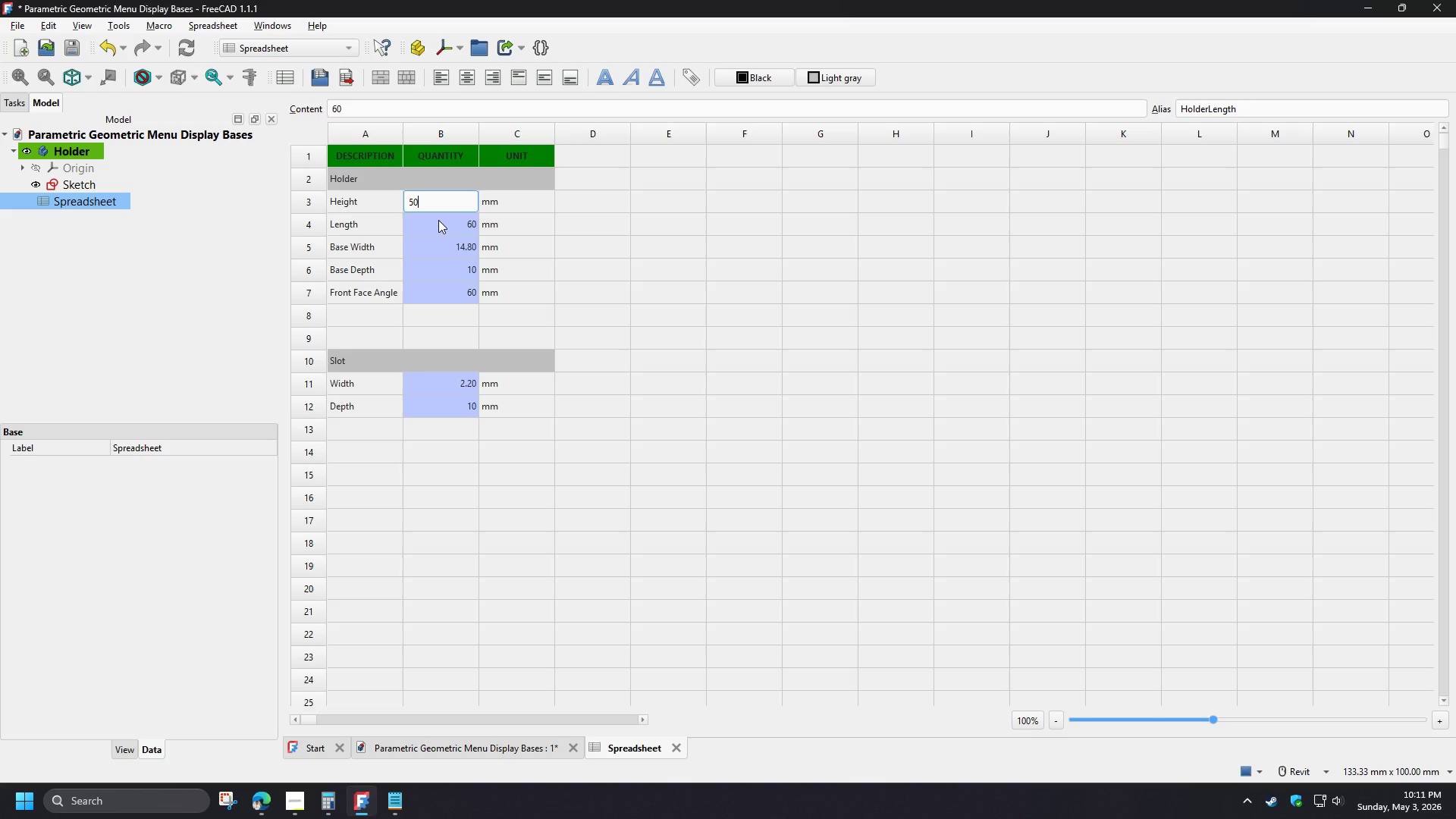 
key(NumpadEnter)
 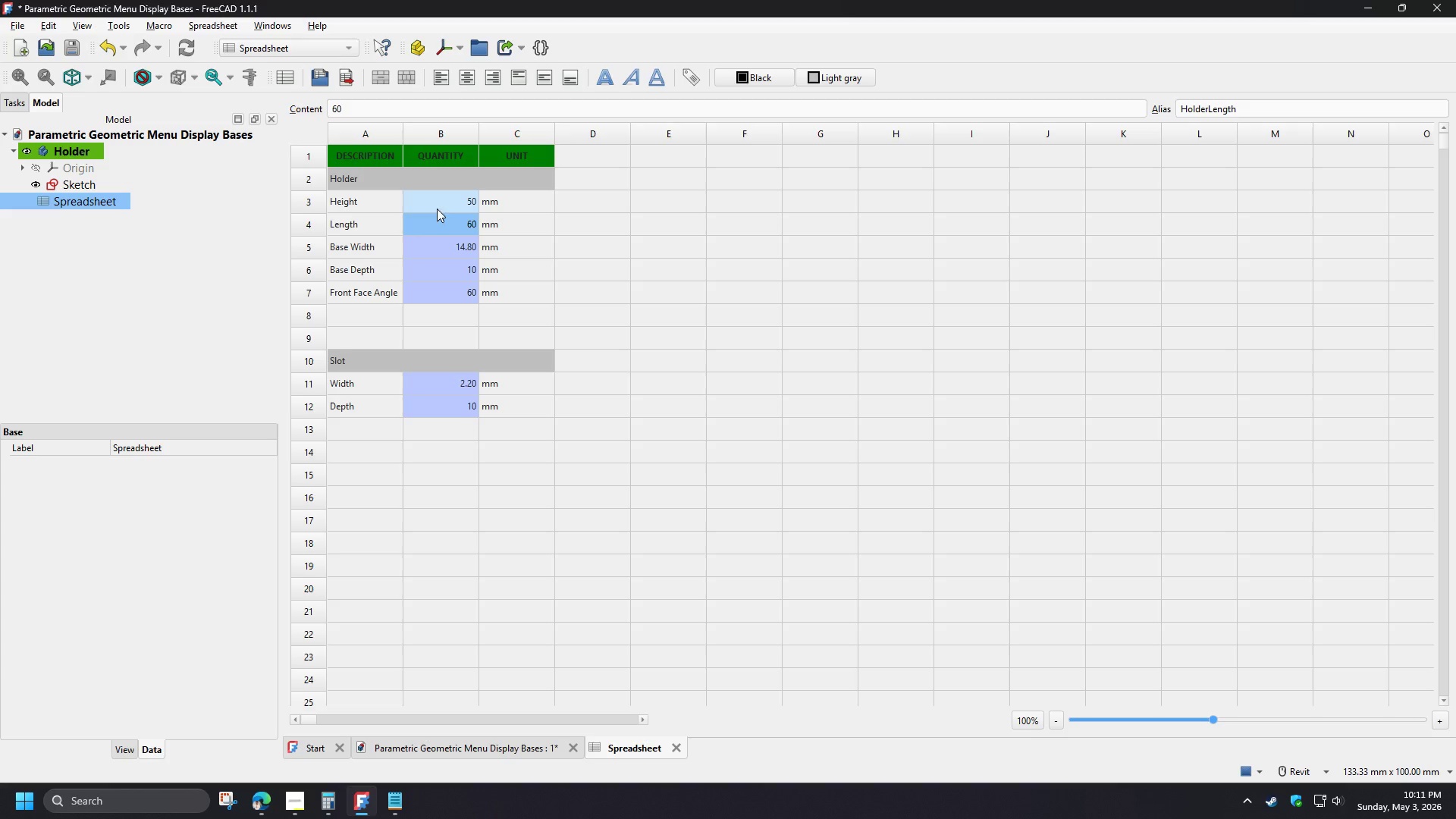 
left_click([440, 204])
 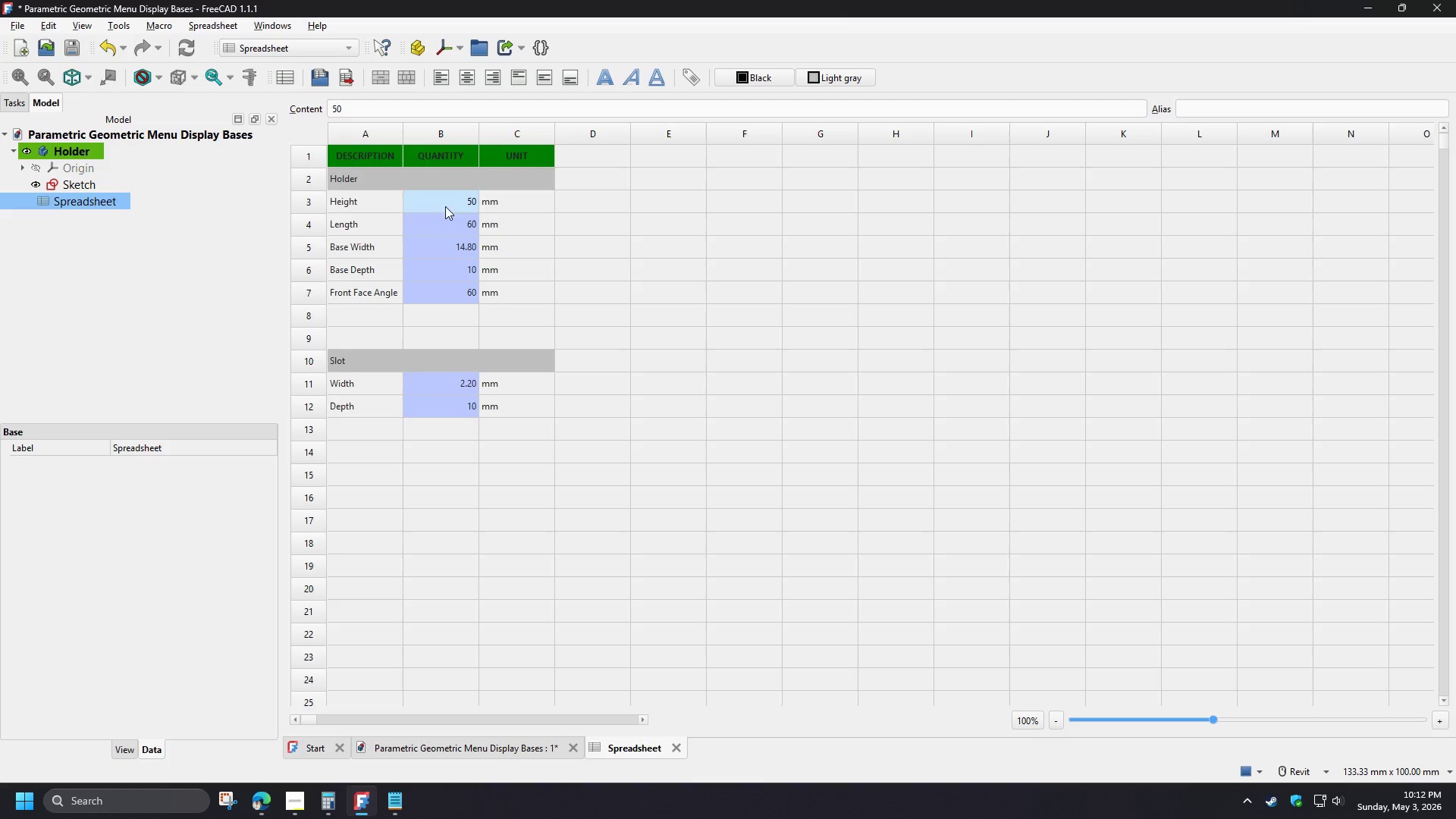 
left_click([423, 218])
 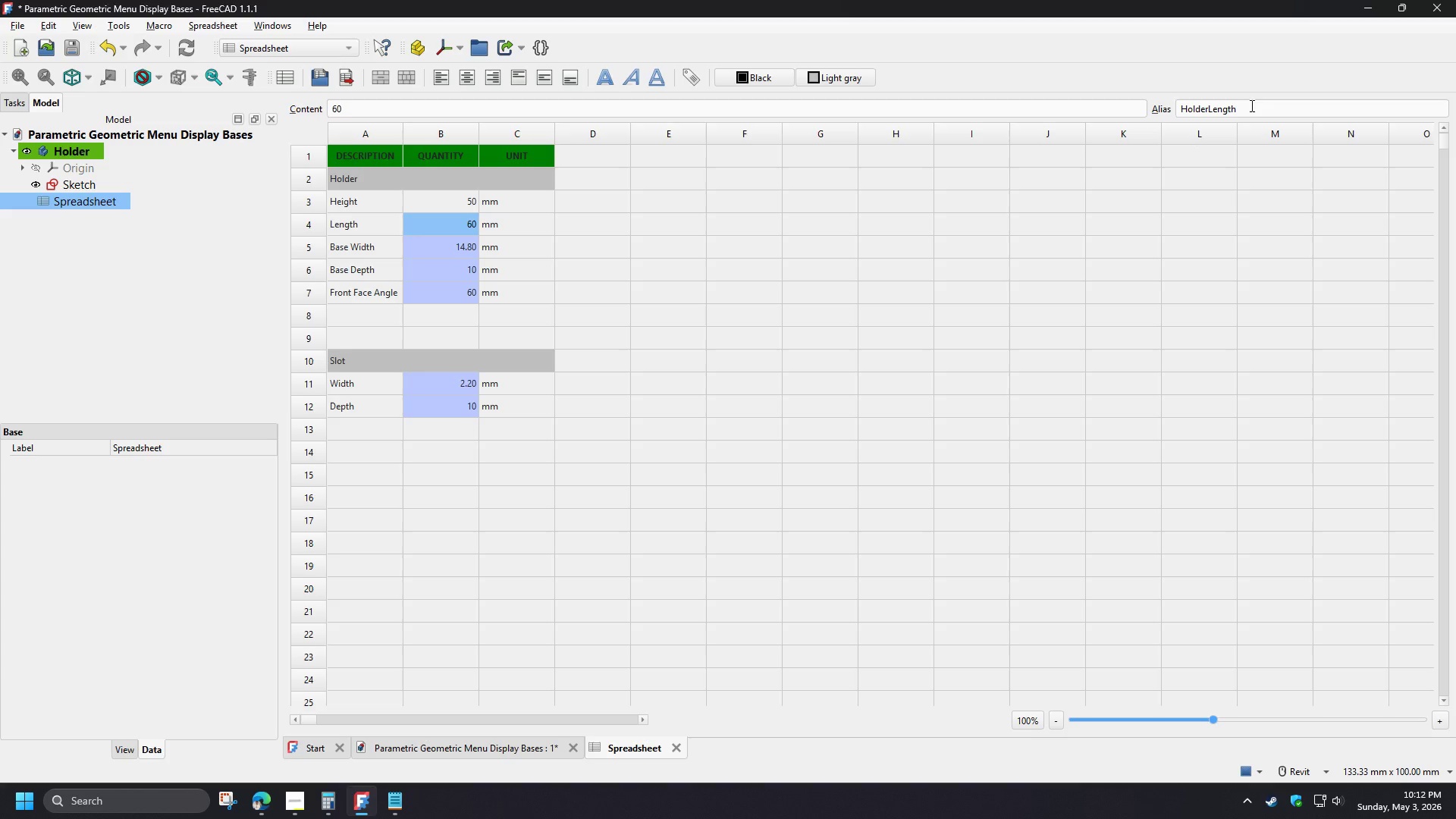 
left_click([1250, 105])
 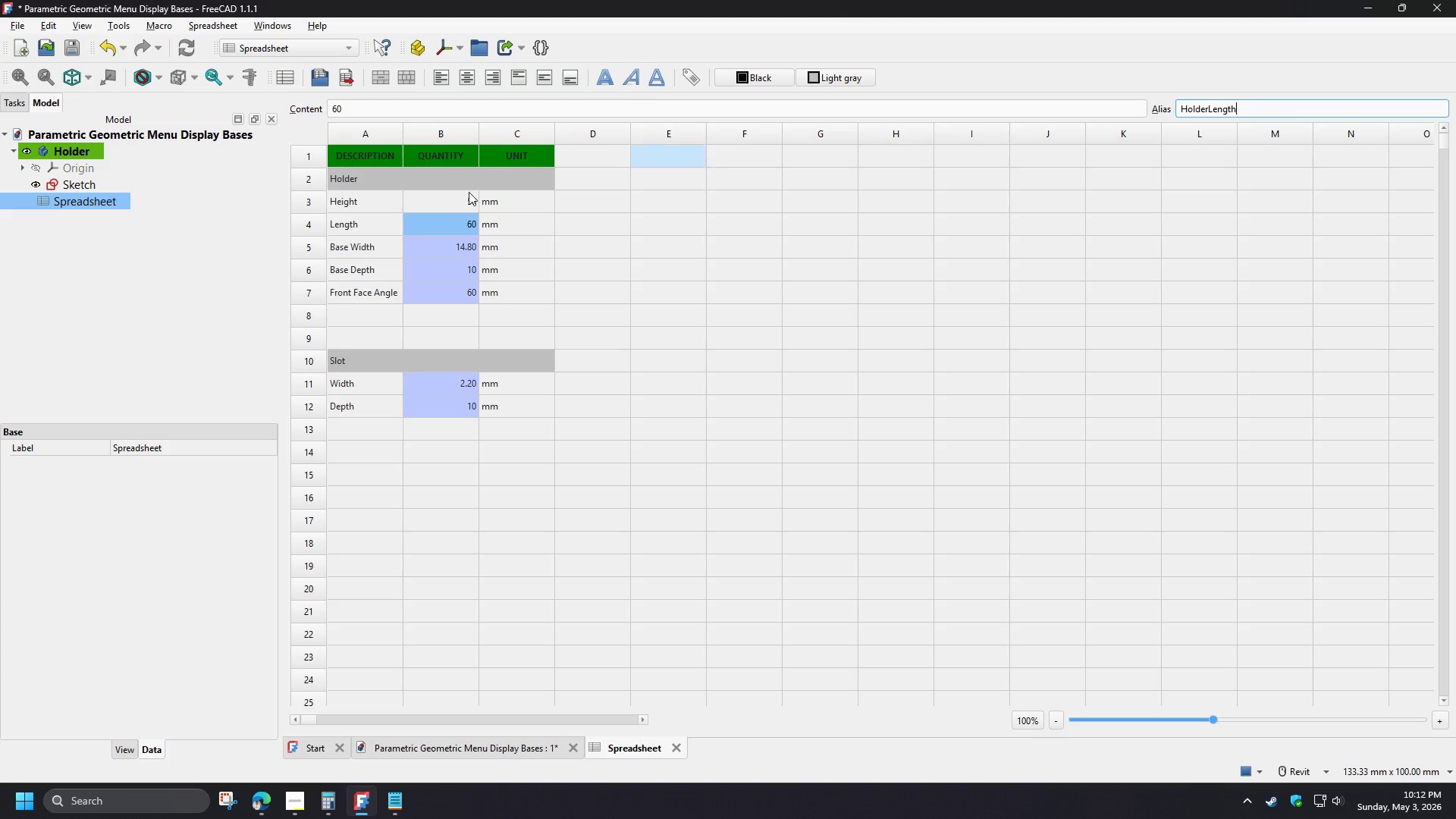 
left_click([428, 206])
 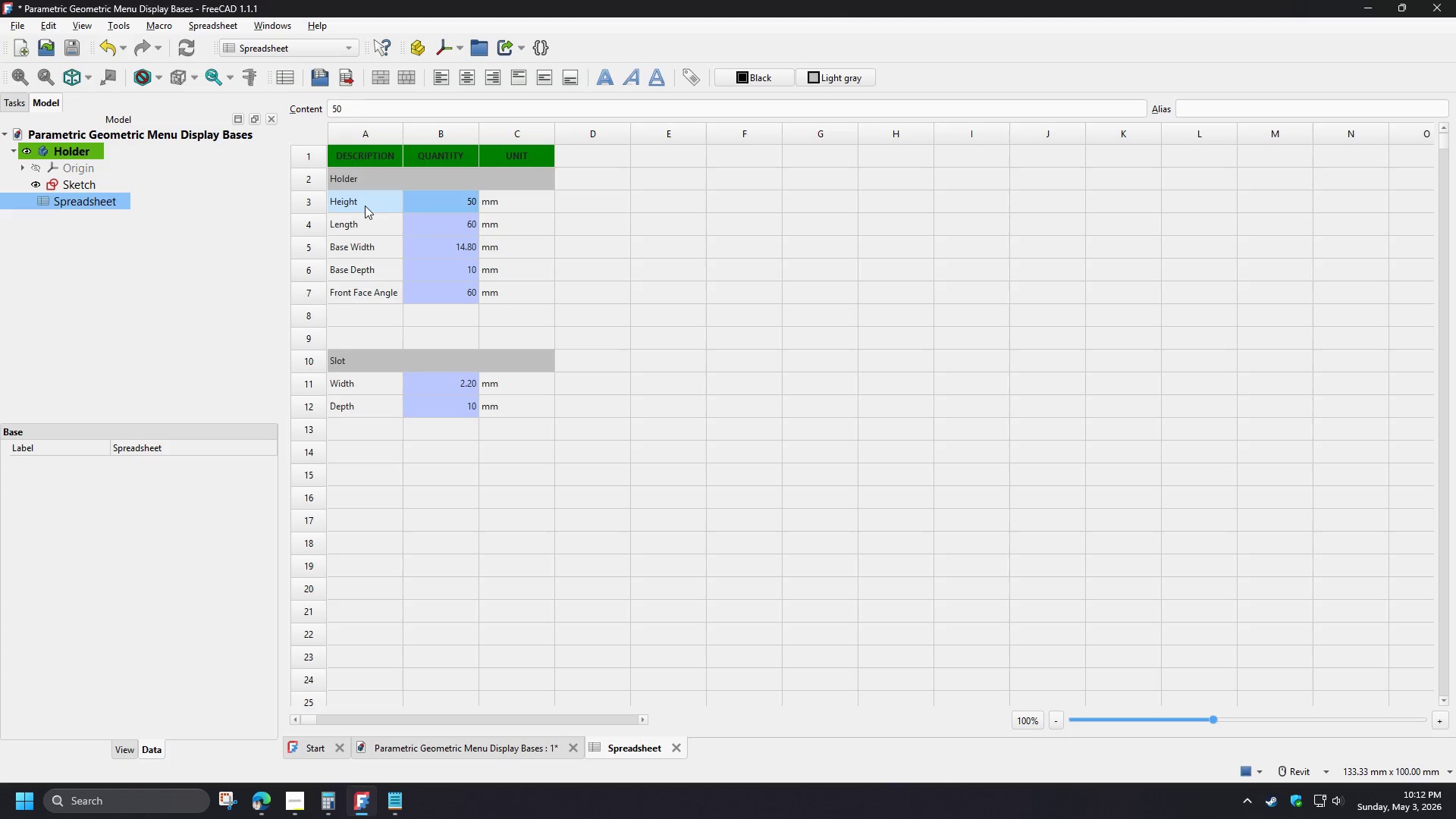 
left_click([365, 206])
 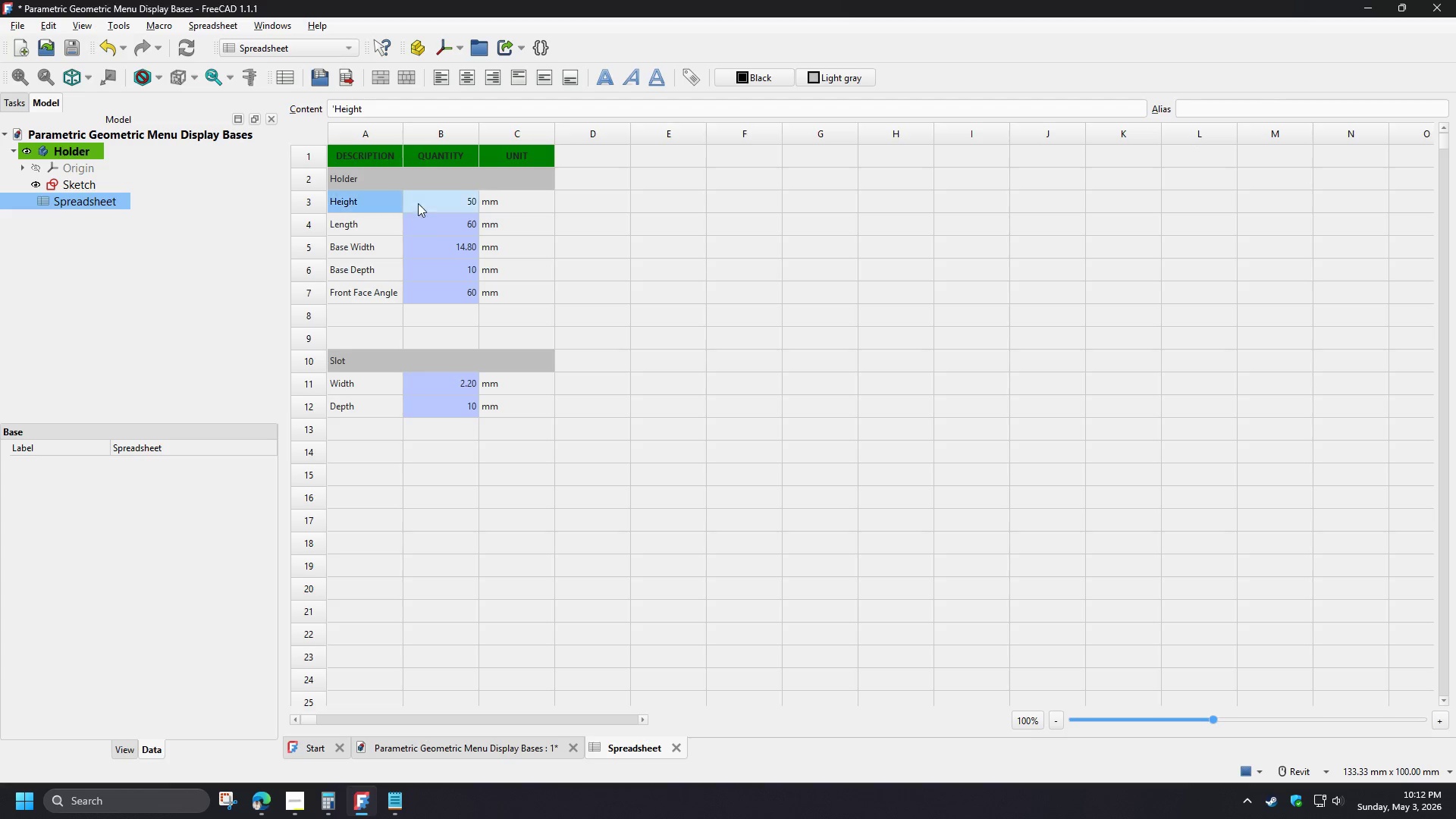 
key(Control+C)
 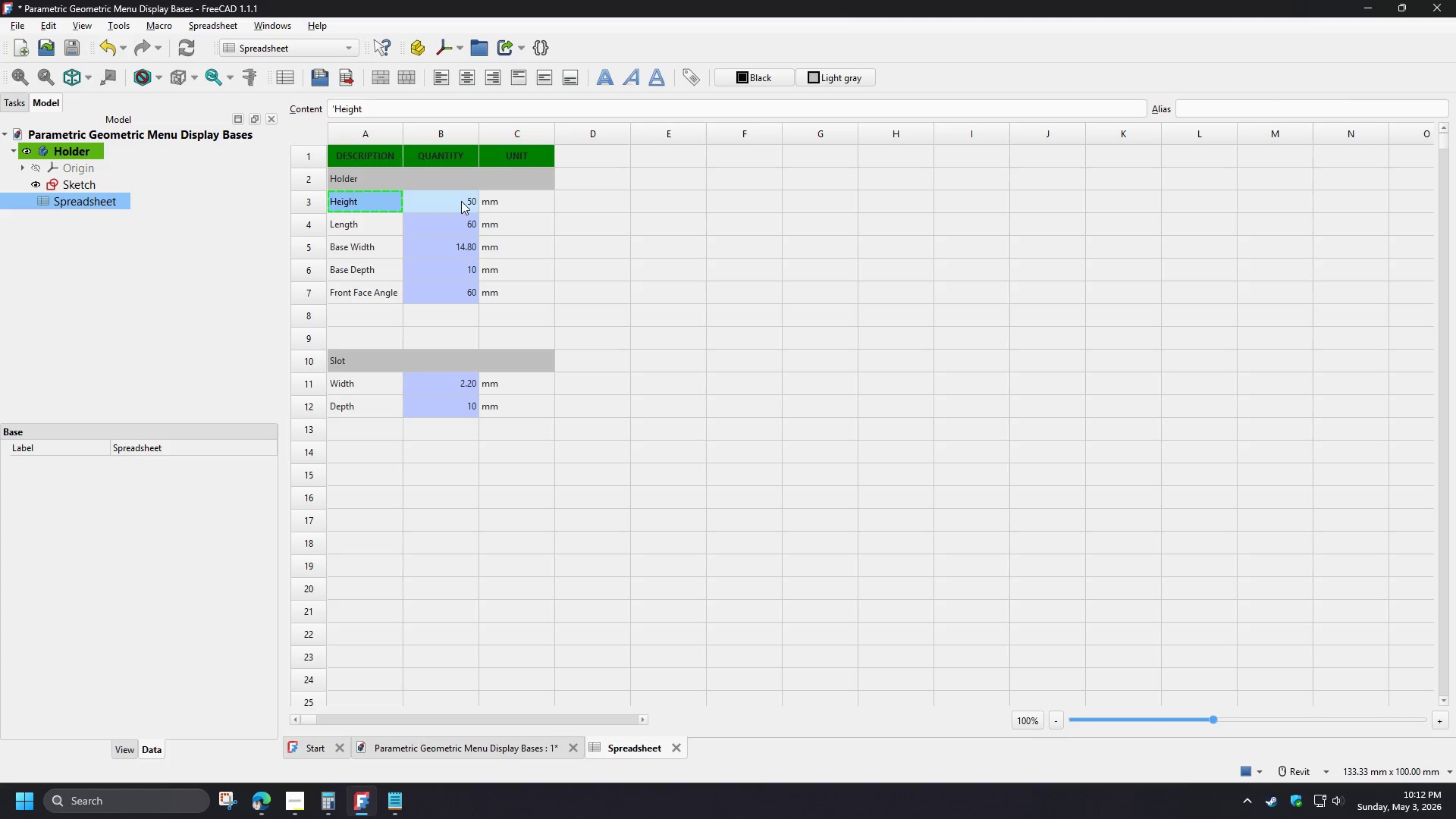 
left_click([461, 201])
 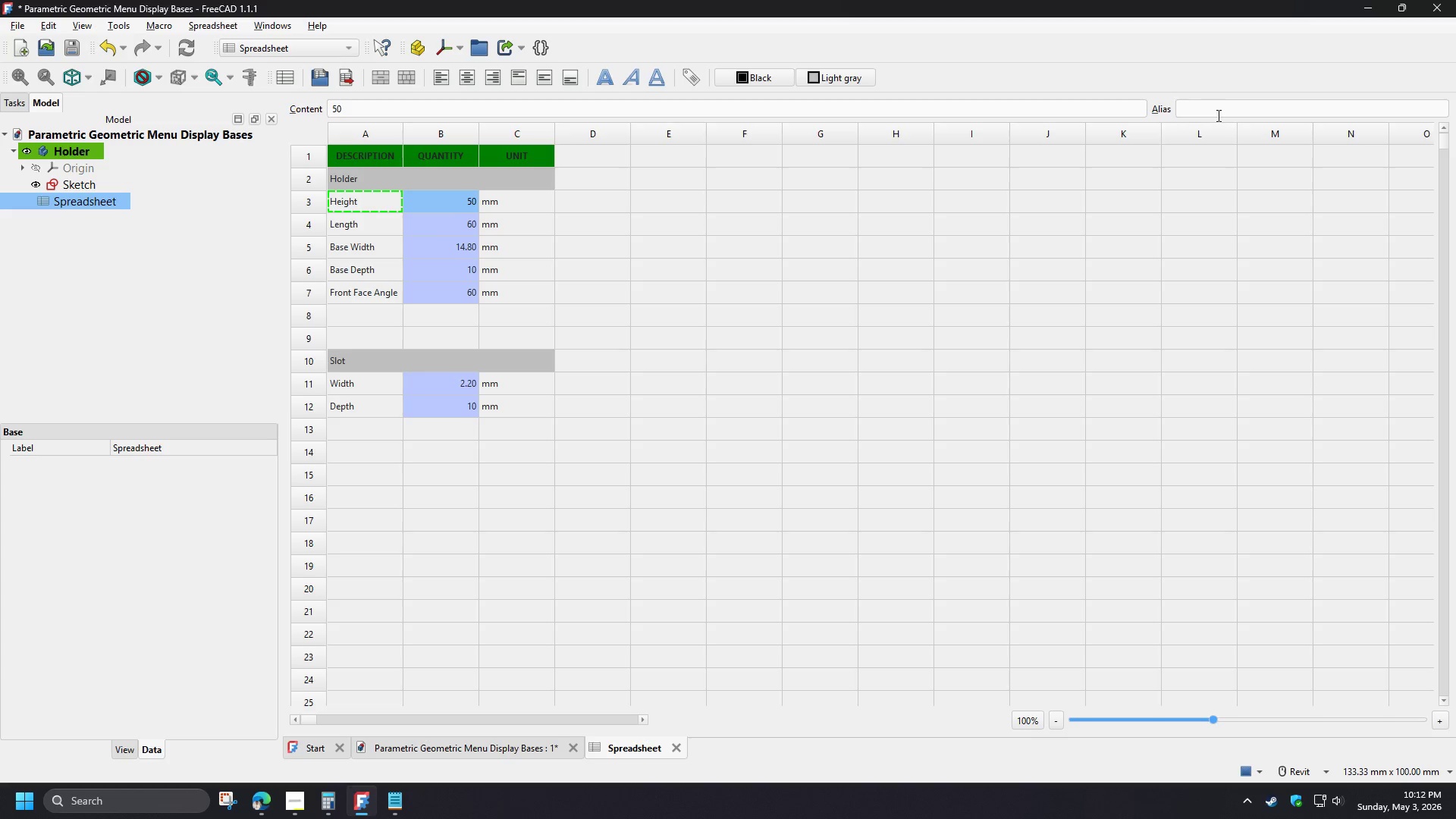 
left_click([1217, 115])
 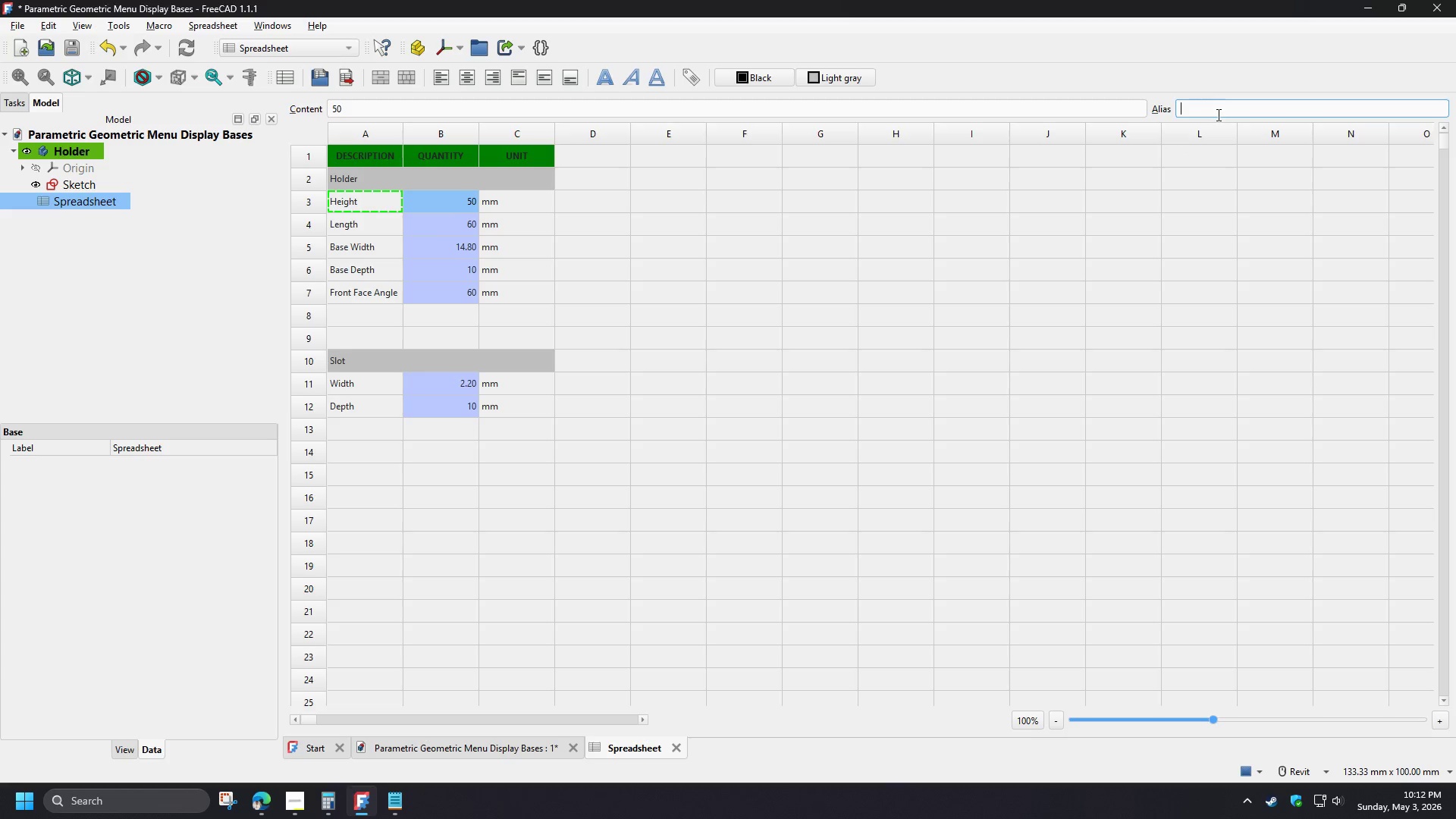 
type(Holder)
 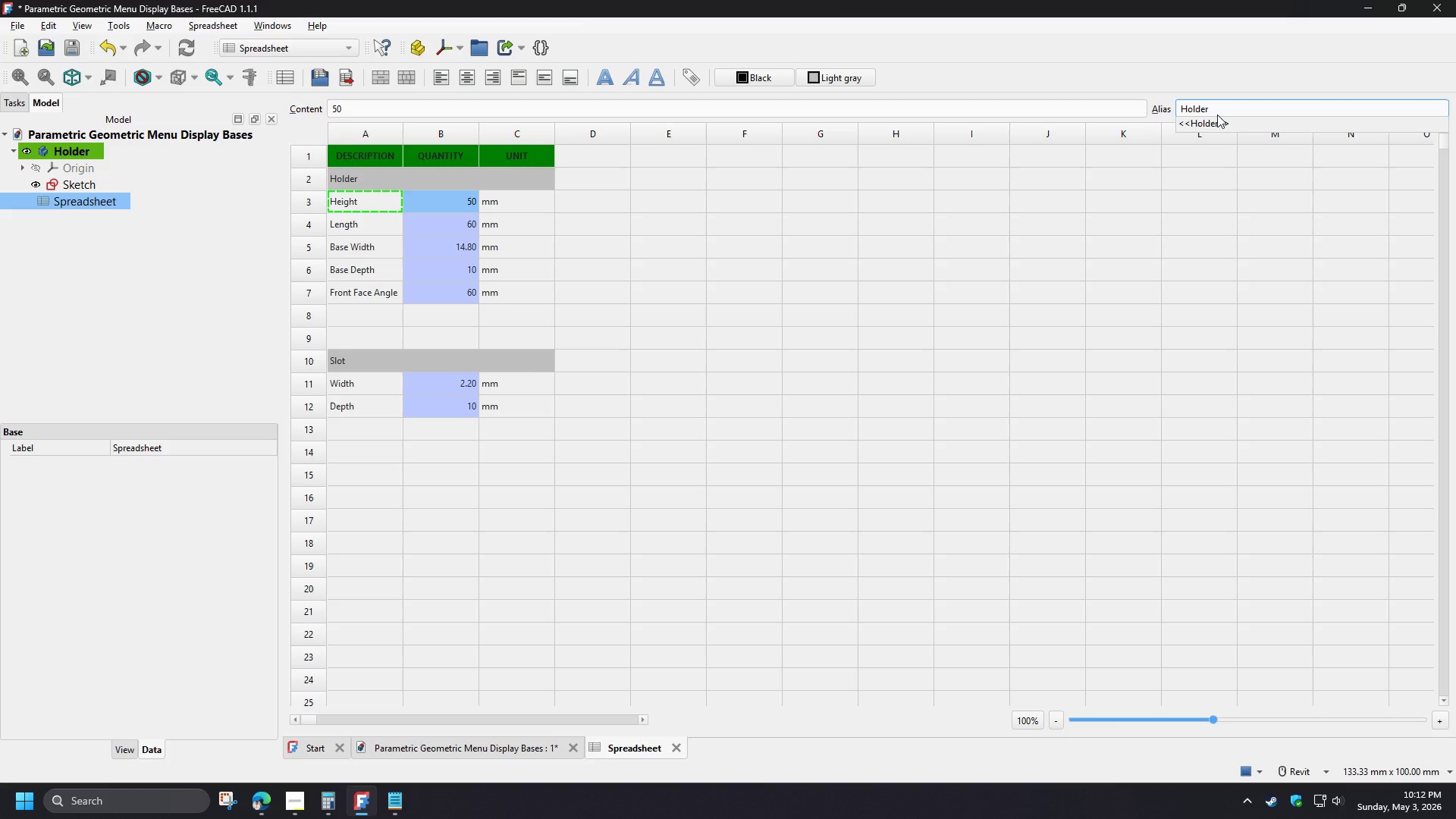 
key(Control+V)
 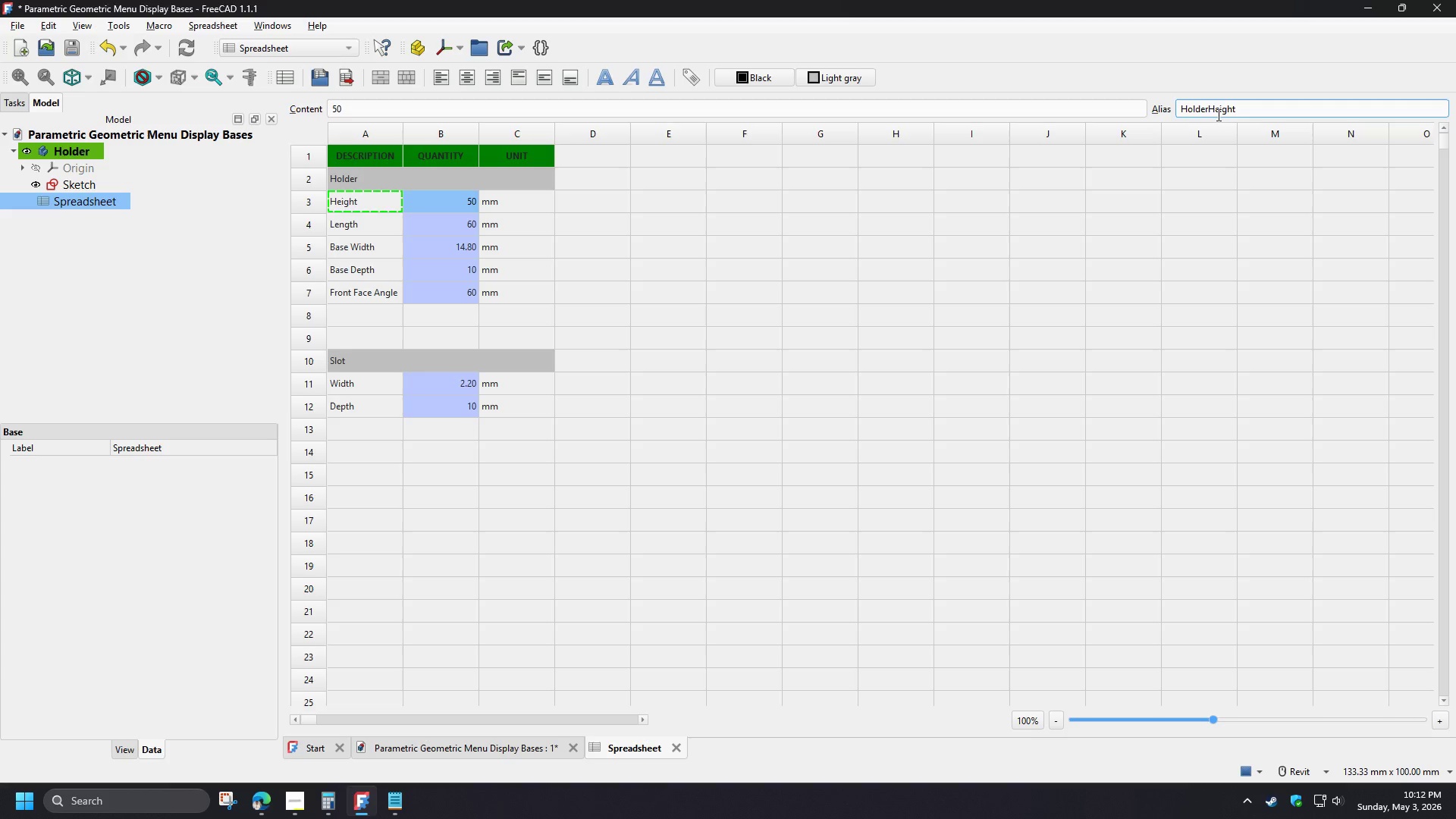 
key(NumpadEnter)
 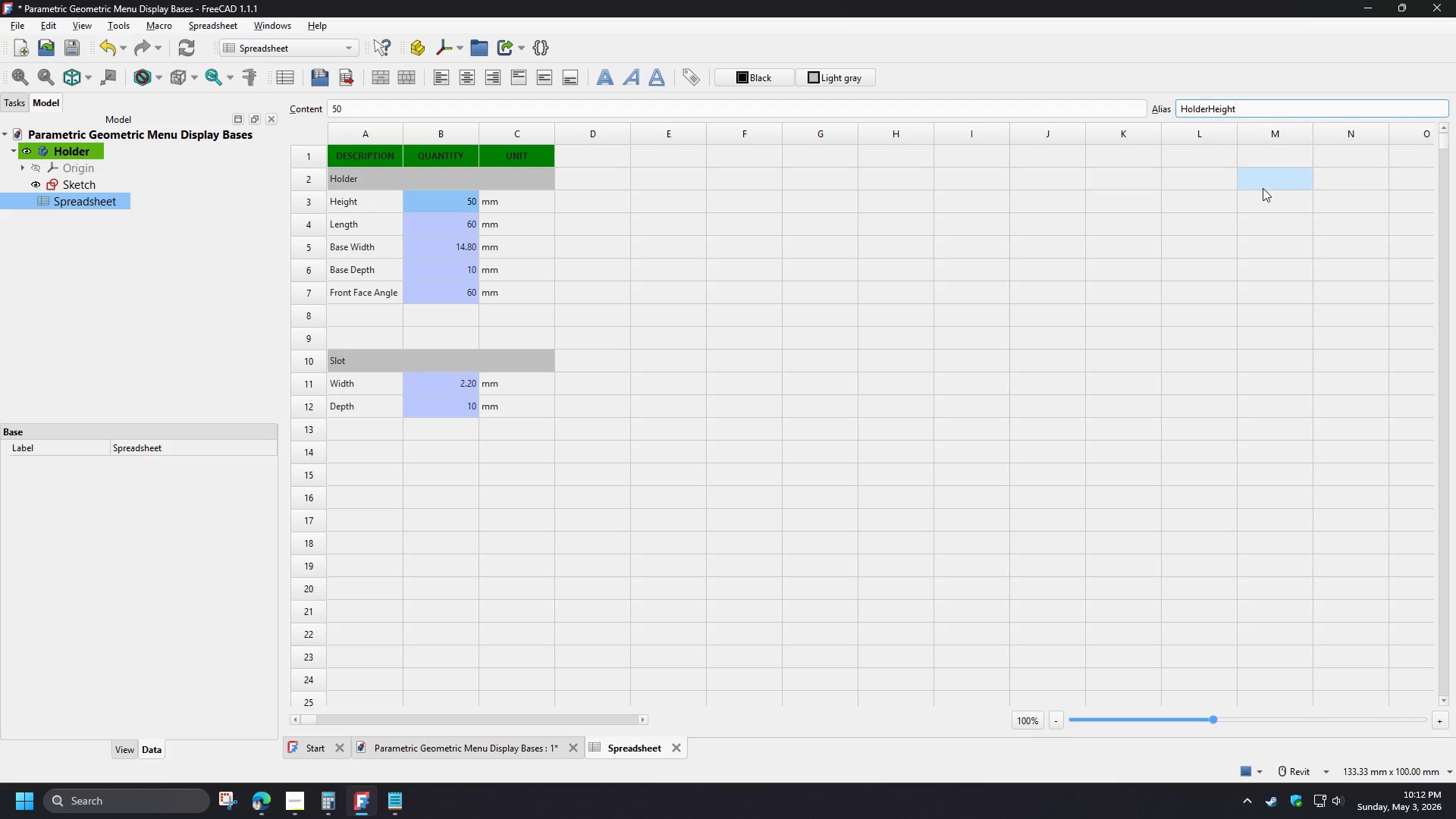 
left_click([1261, 188])
 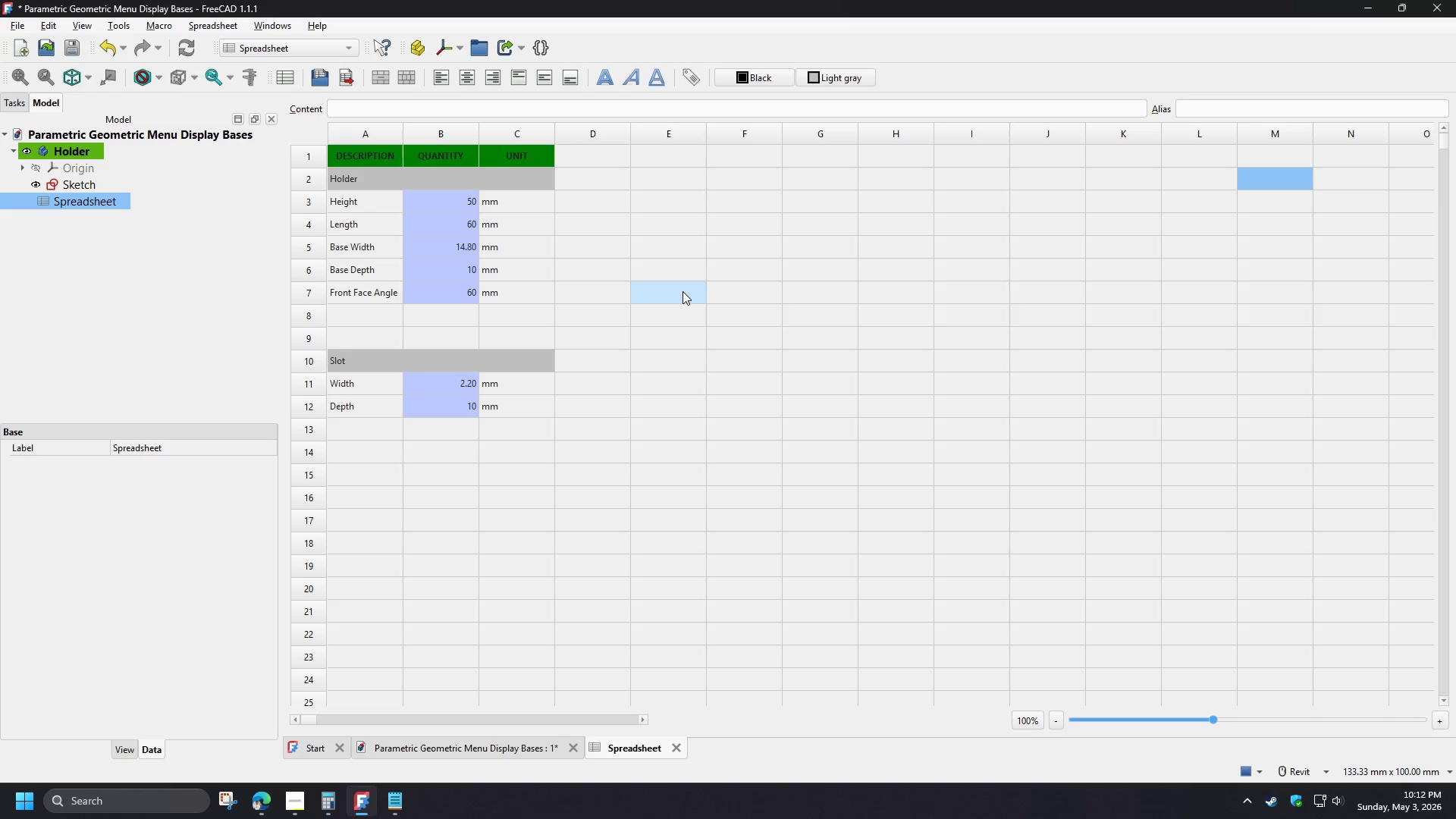 
left_click([686, 288])
 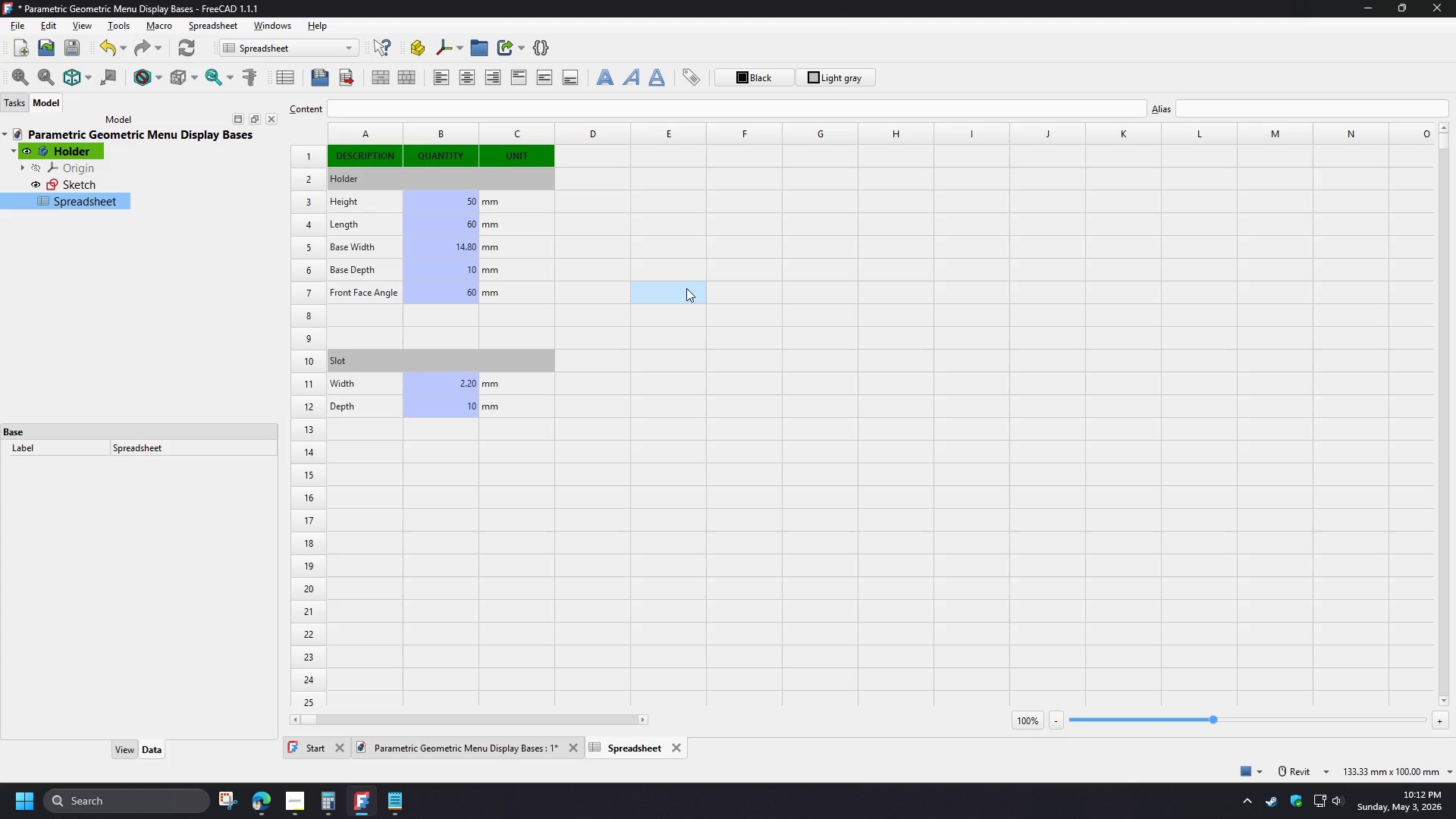 
key(Control+S)
 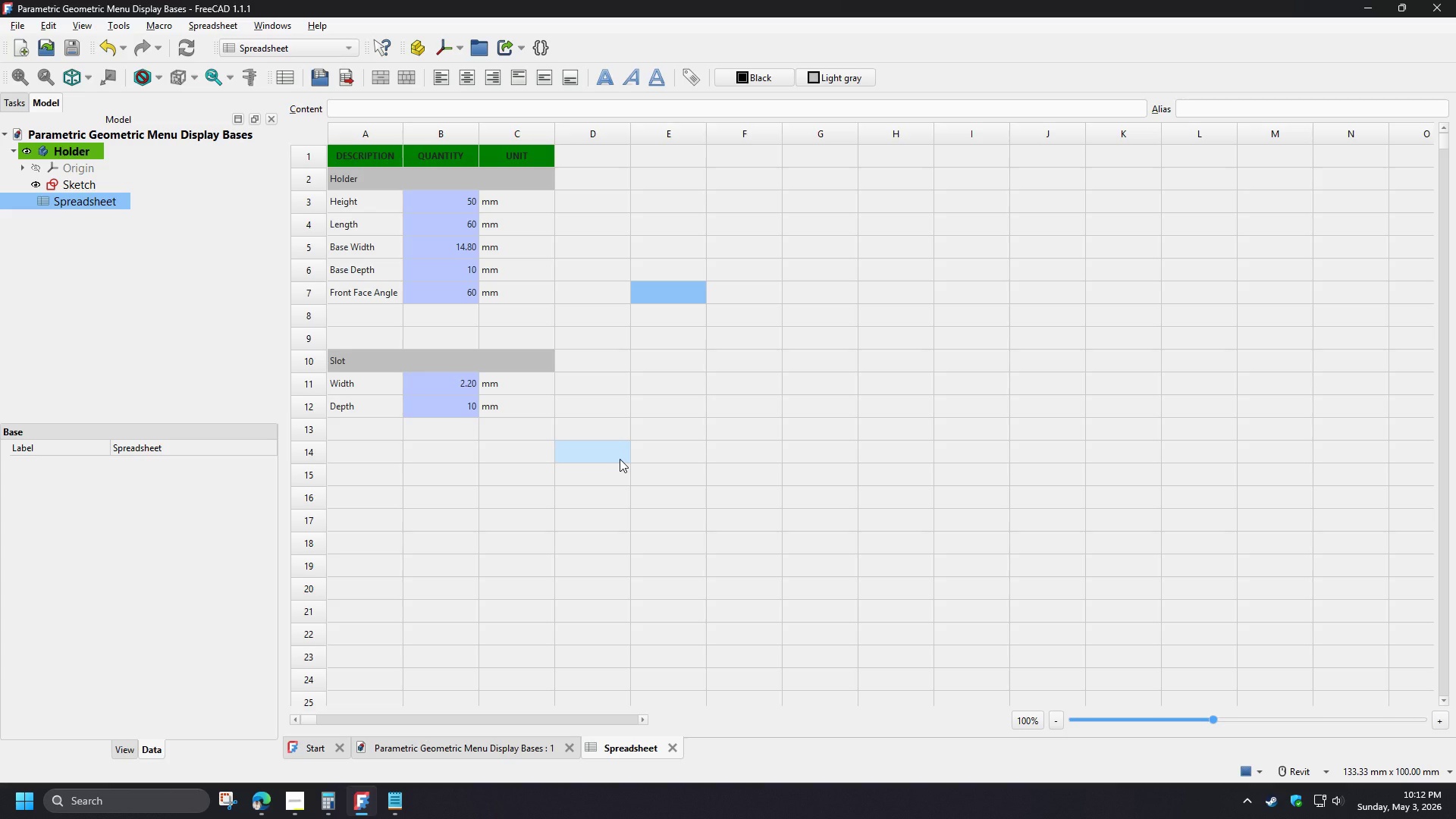 
wait(10.09)
 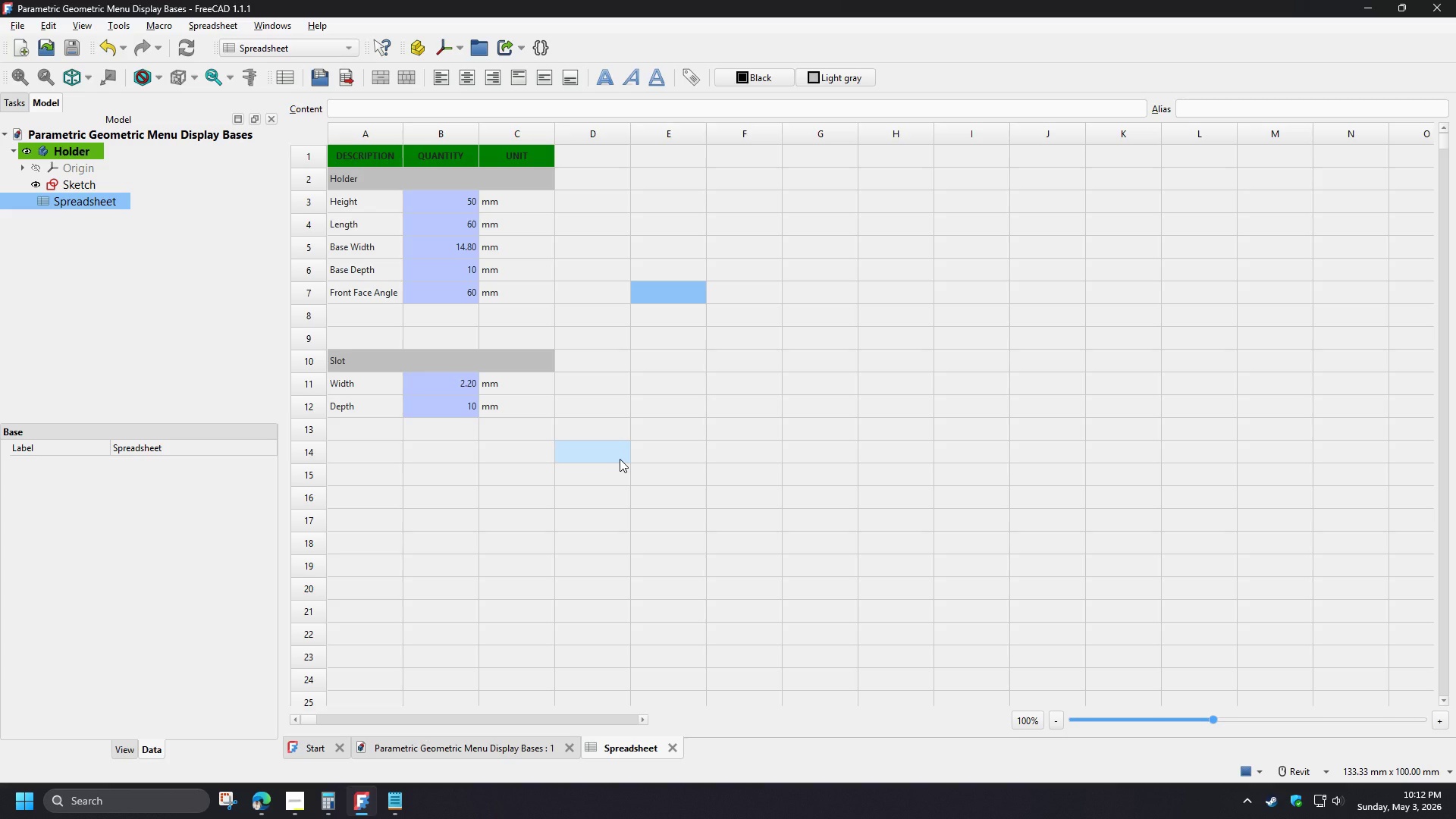 
left_click([463, 267])
 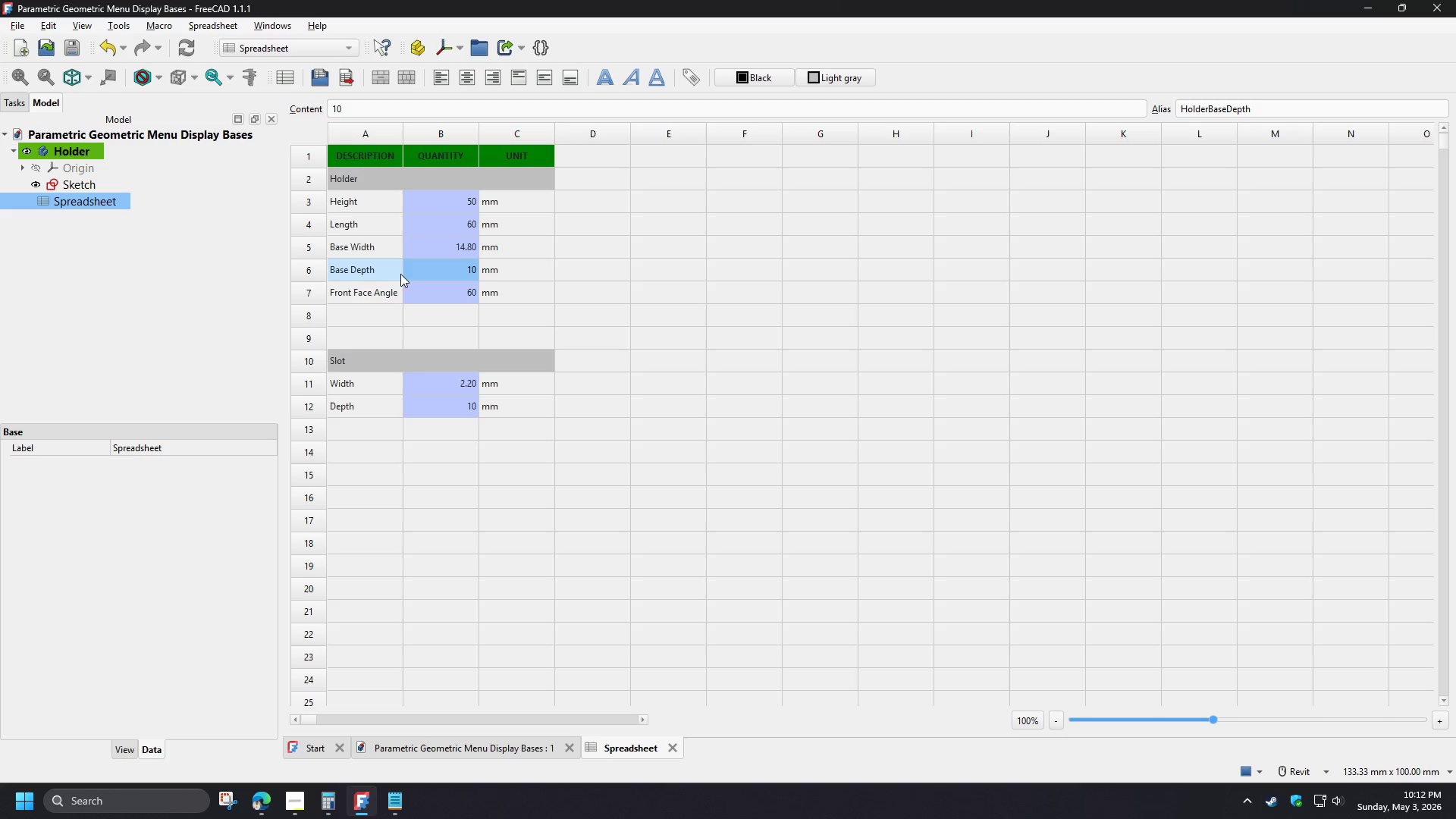 
wait(6.48)
 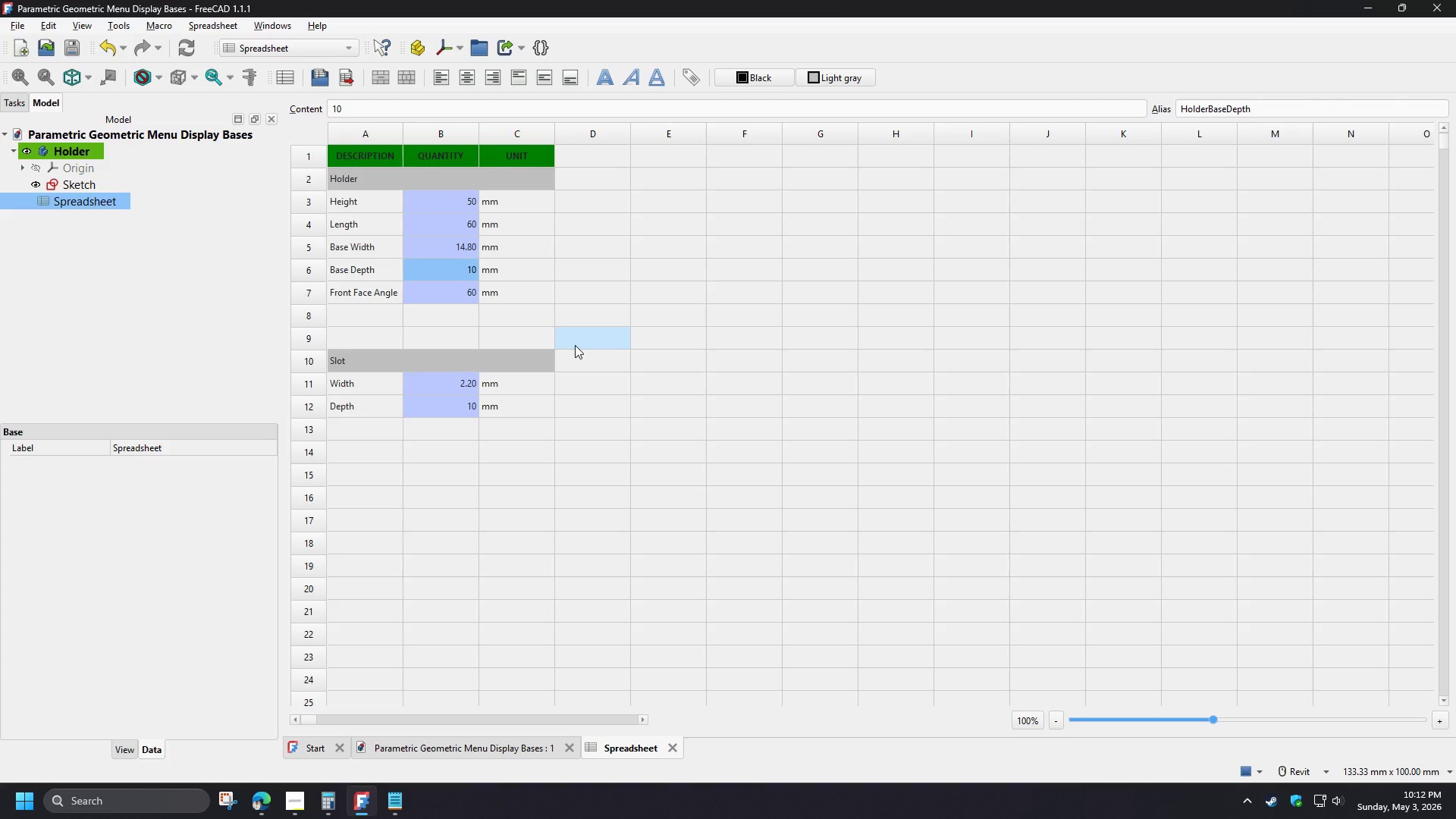 
left_click([391, 270])
 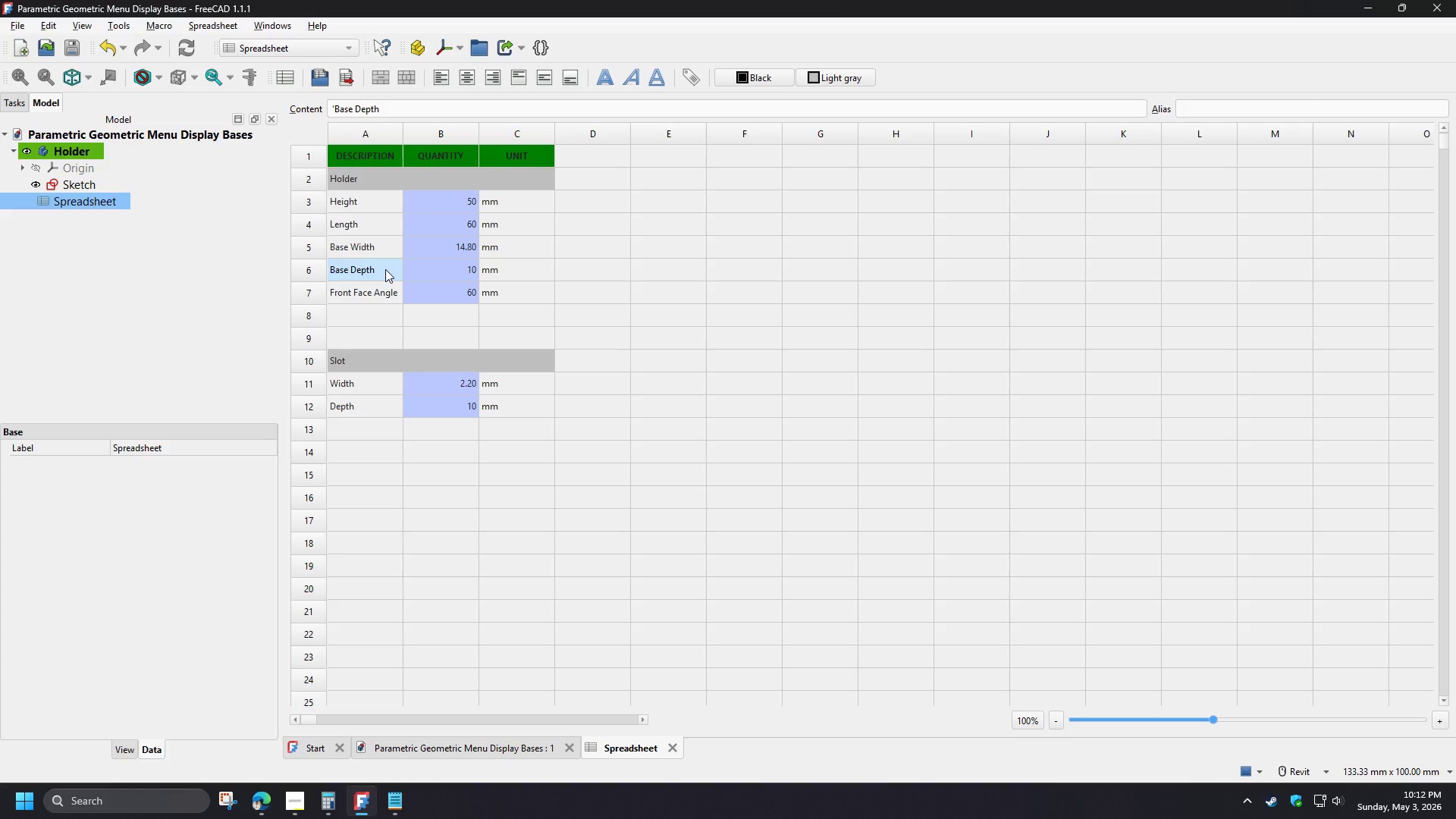 
wait(5.95)
 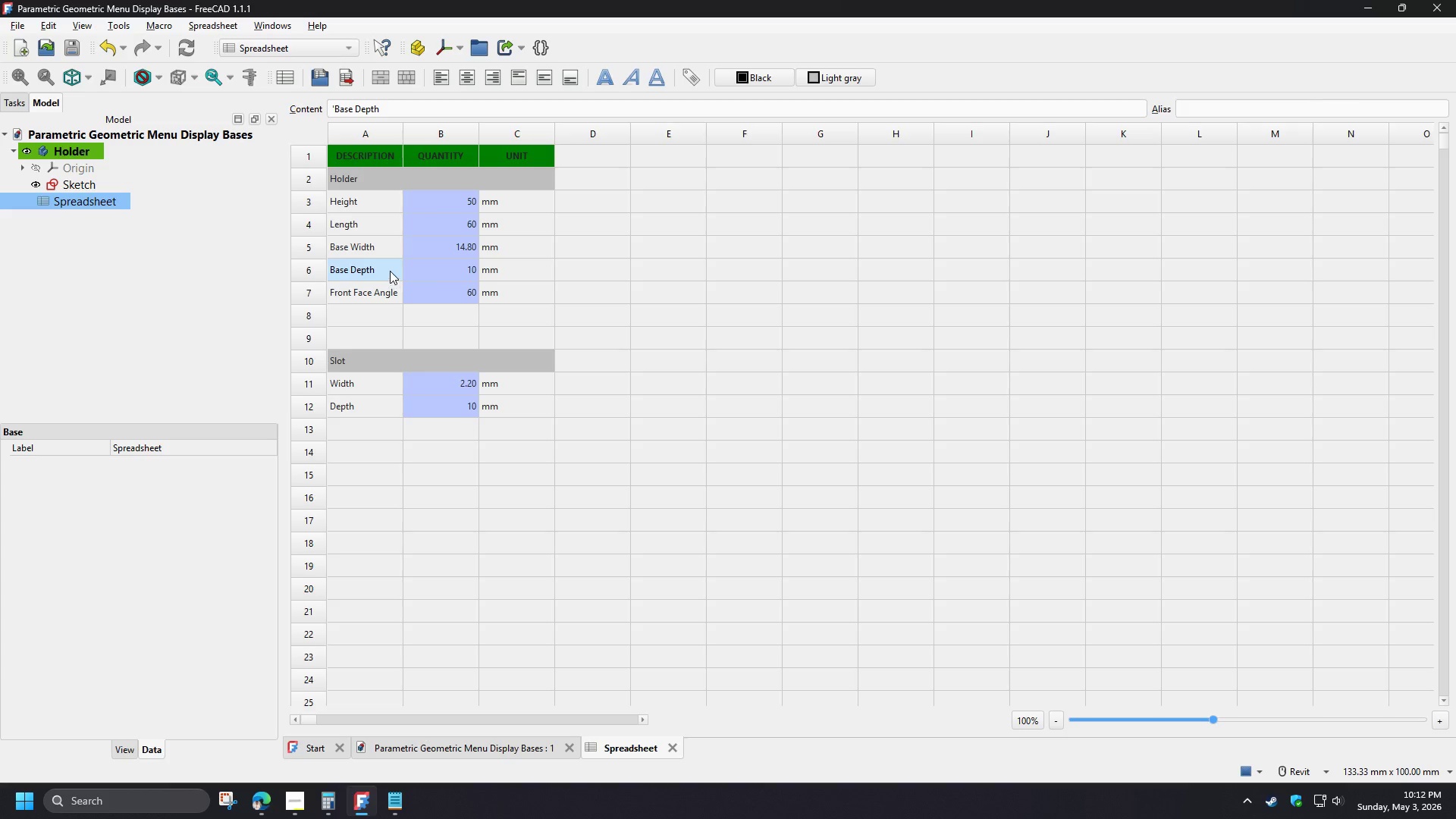 
key(F2)
 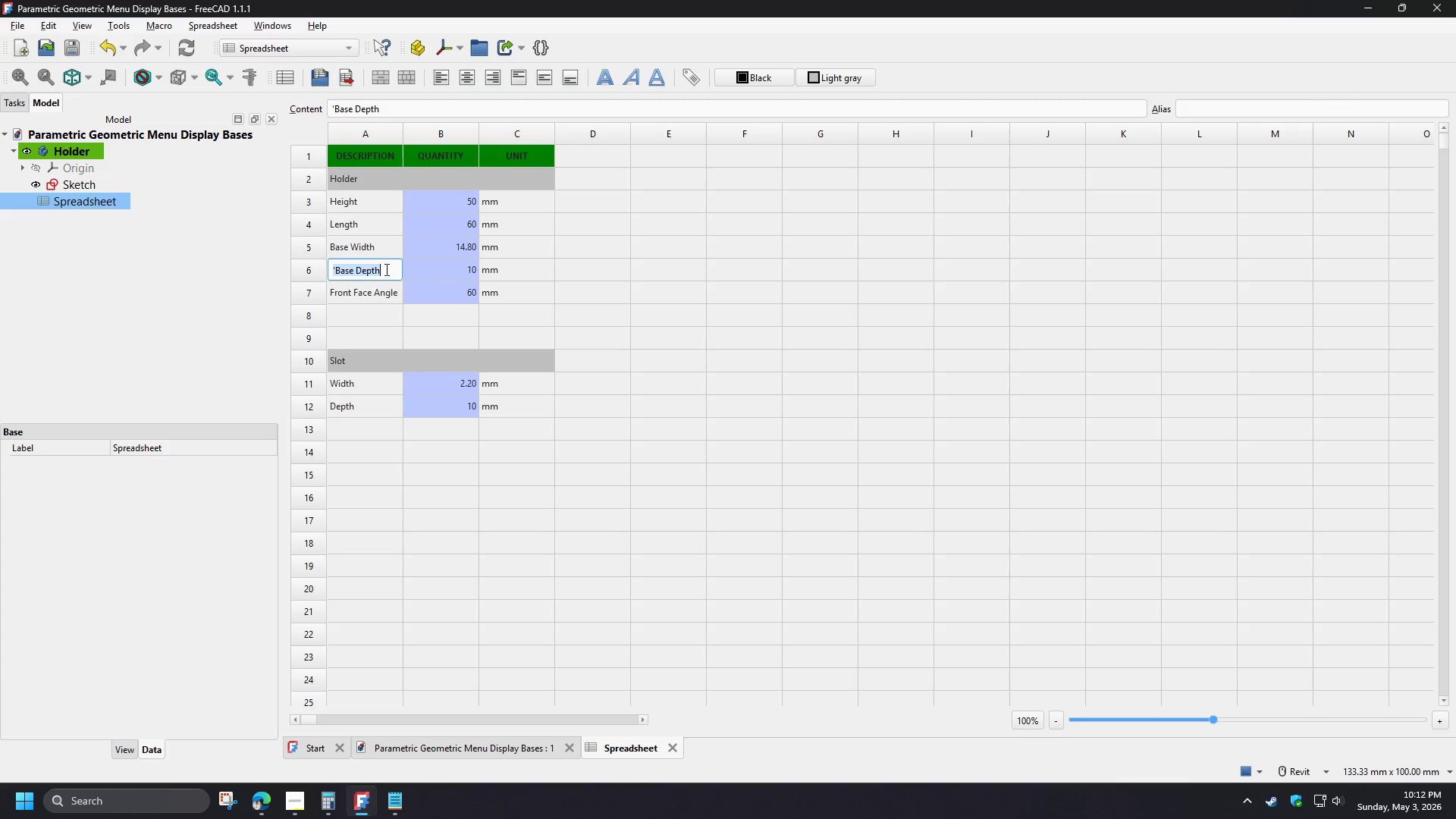 
left_click([385, 269])
 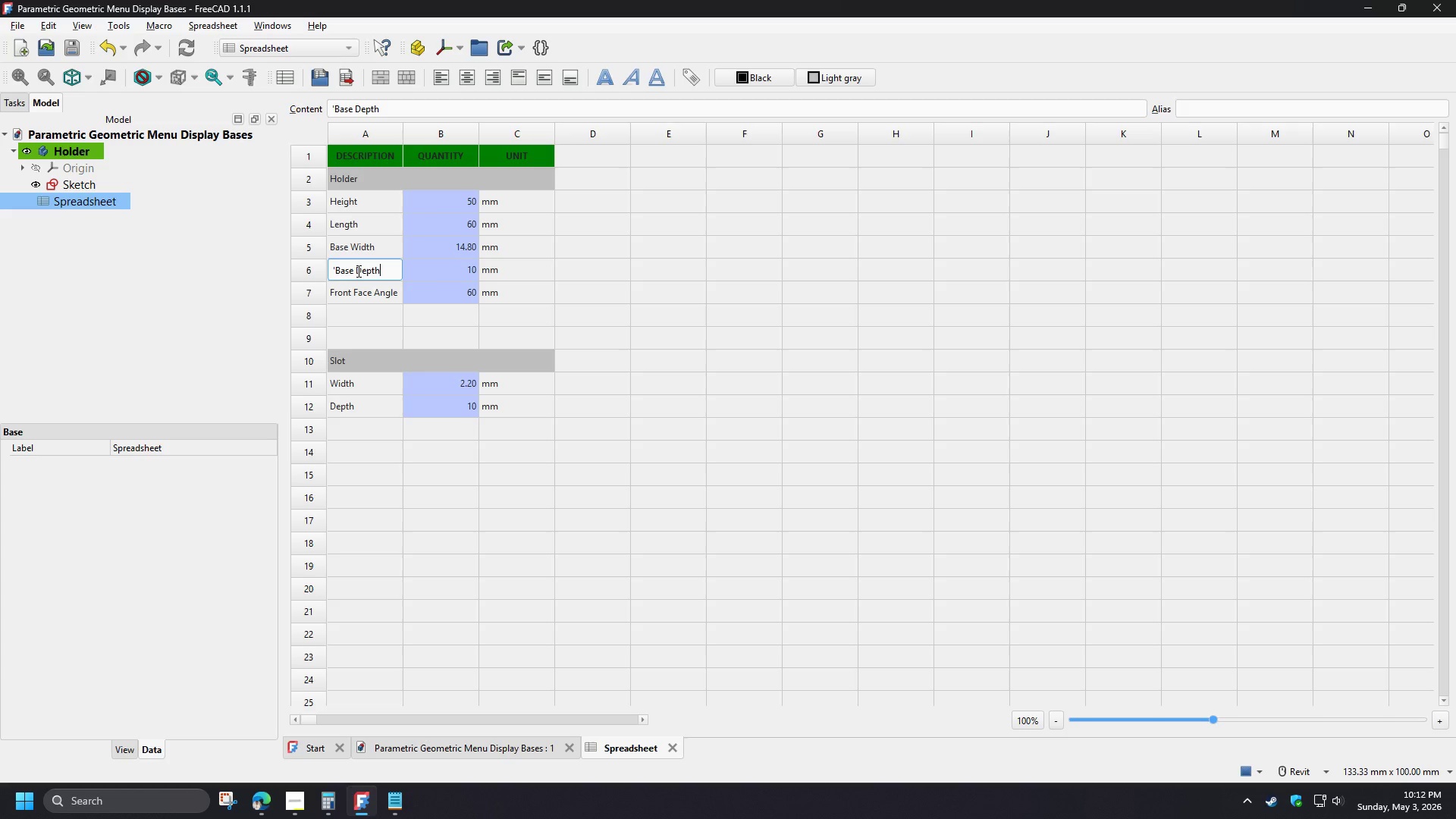 
left_click_drag(start_coordinate=[357, 271], to_coordinate=[388, 272])
 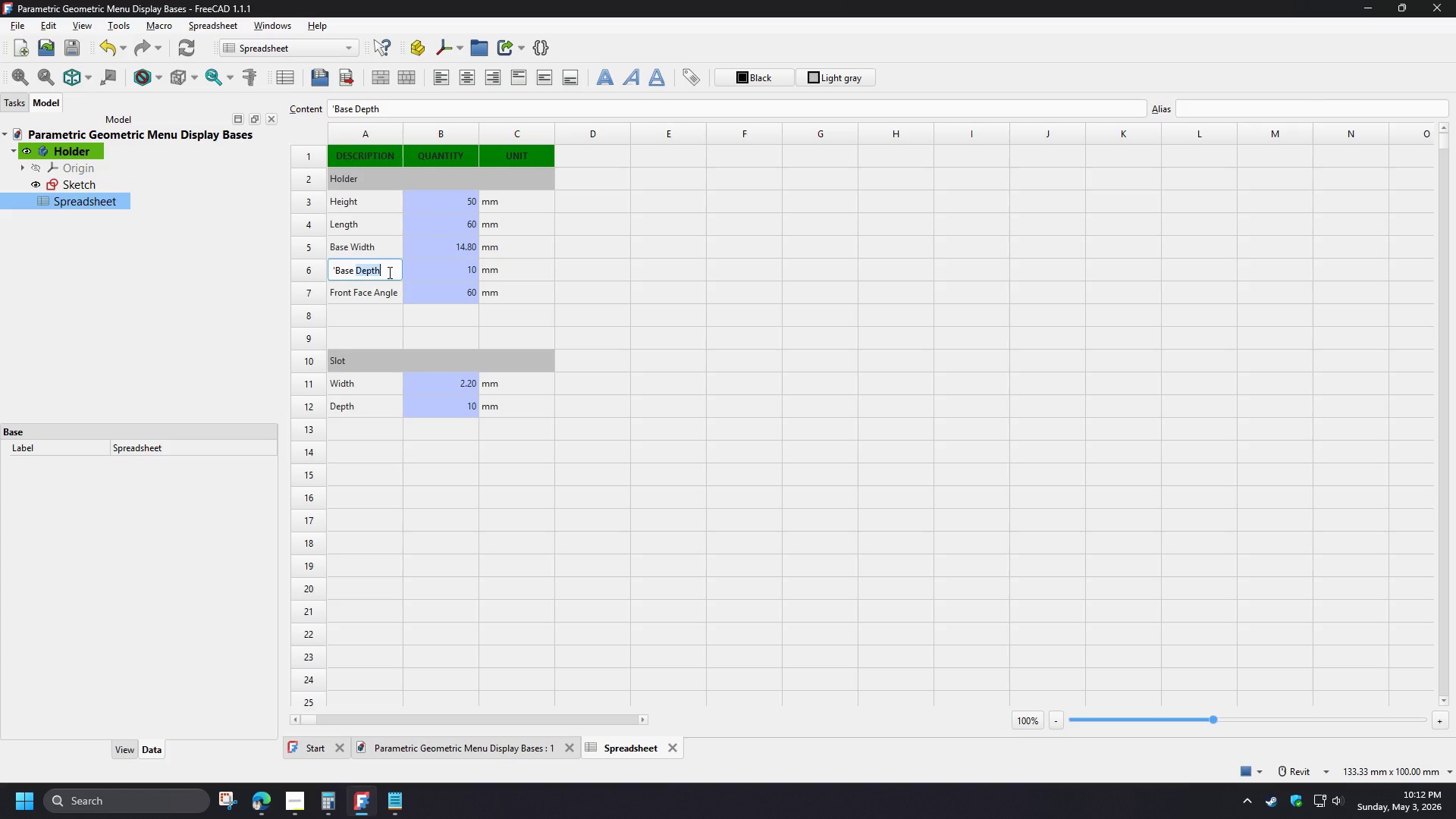 
type(Hew)
key(Backspace)
type(ghtight)
 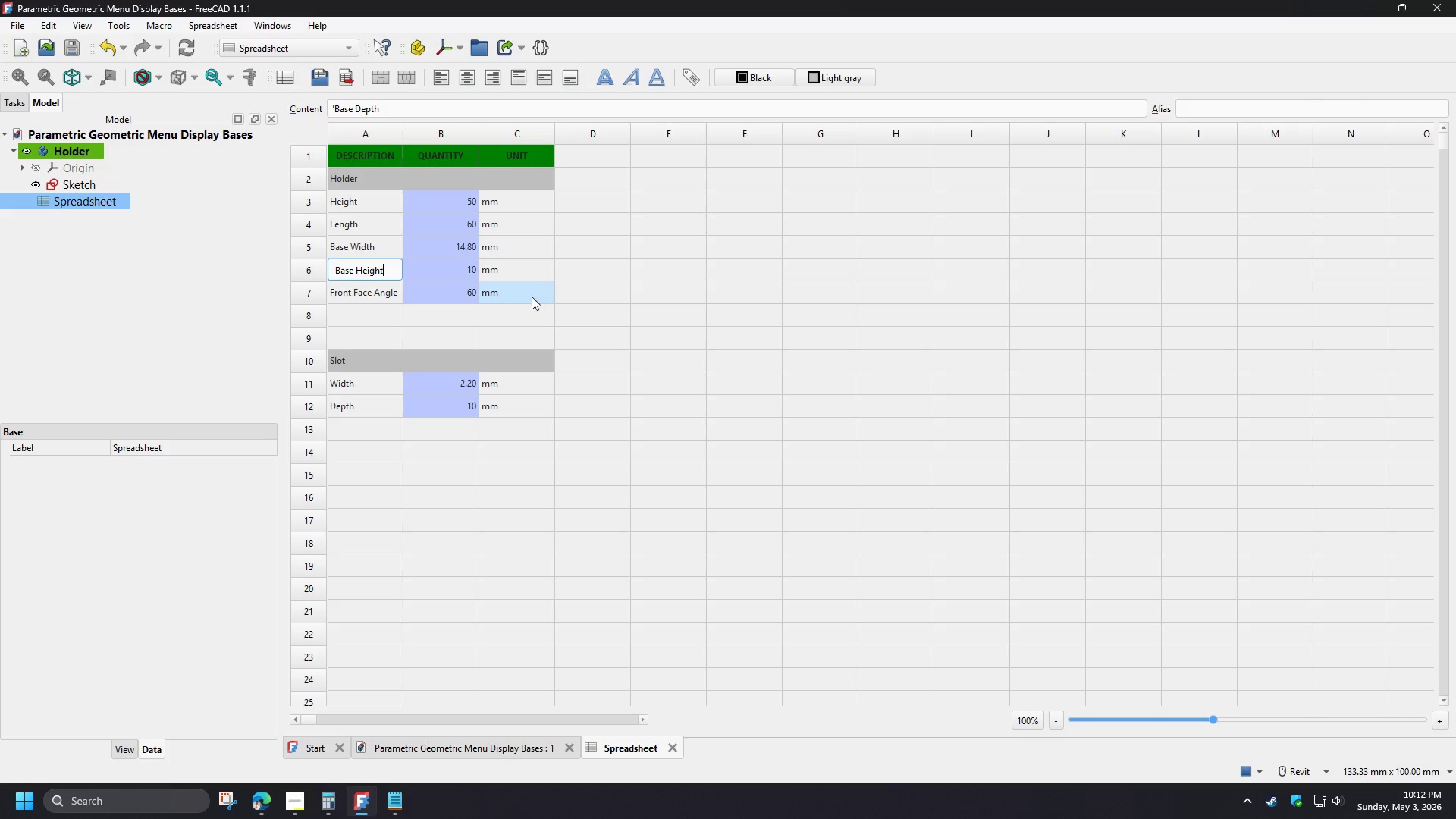 
left_click_drag(start_coordinate=[369, 272], to_coordinate=[386, 271])
 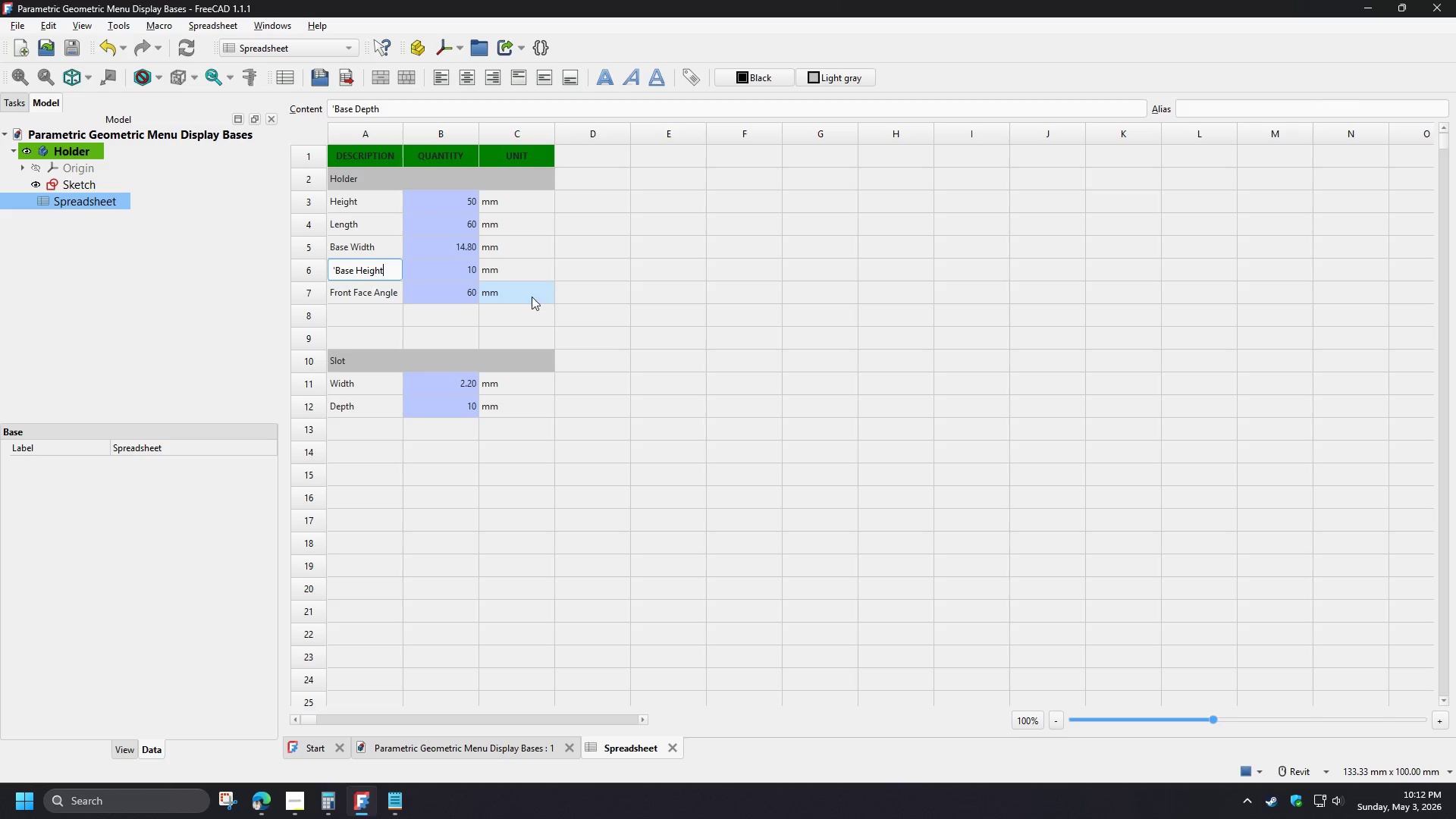 
left_click([613, 293])
 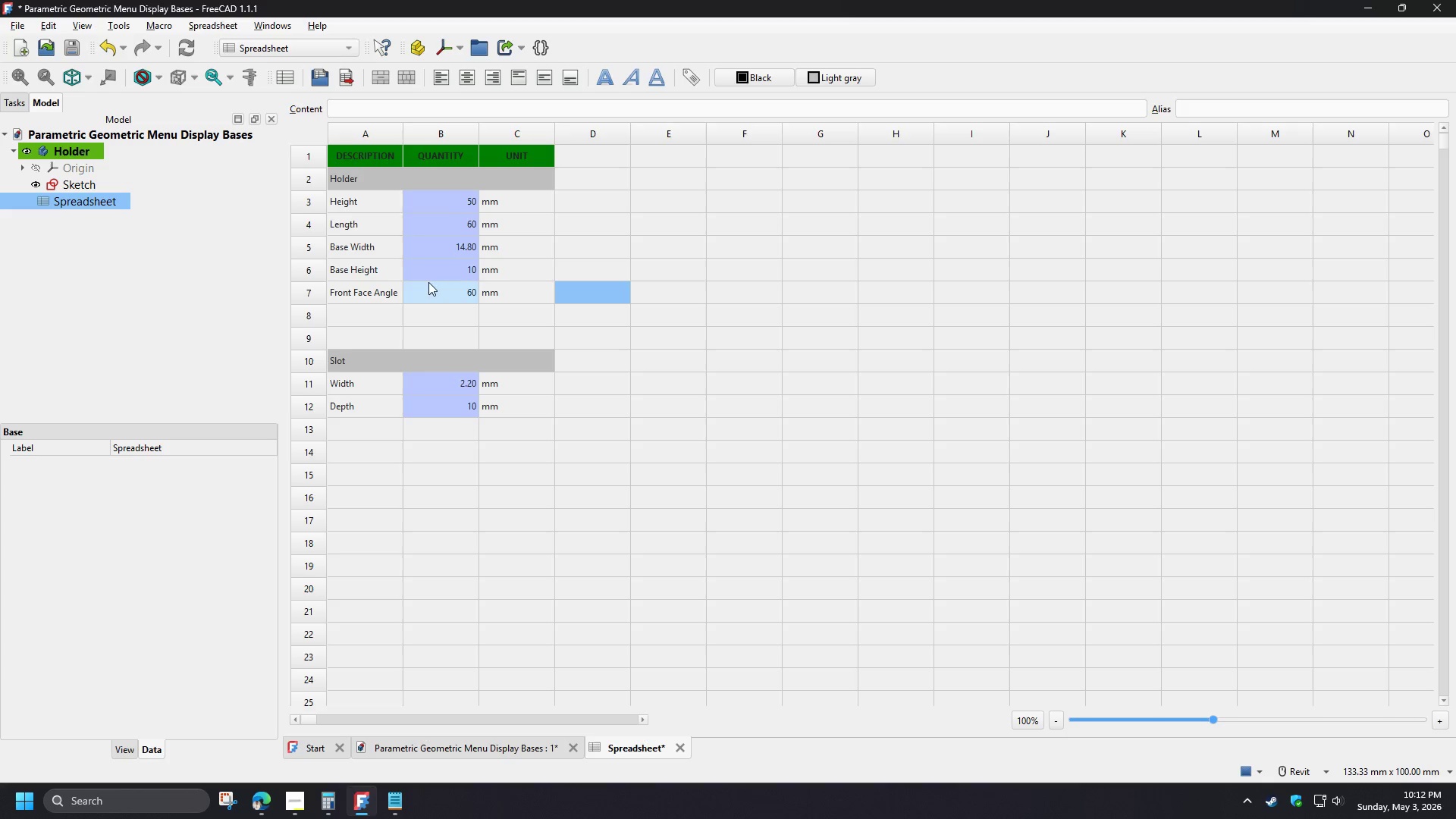 
left_click([426, 273])
 